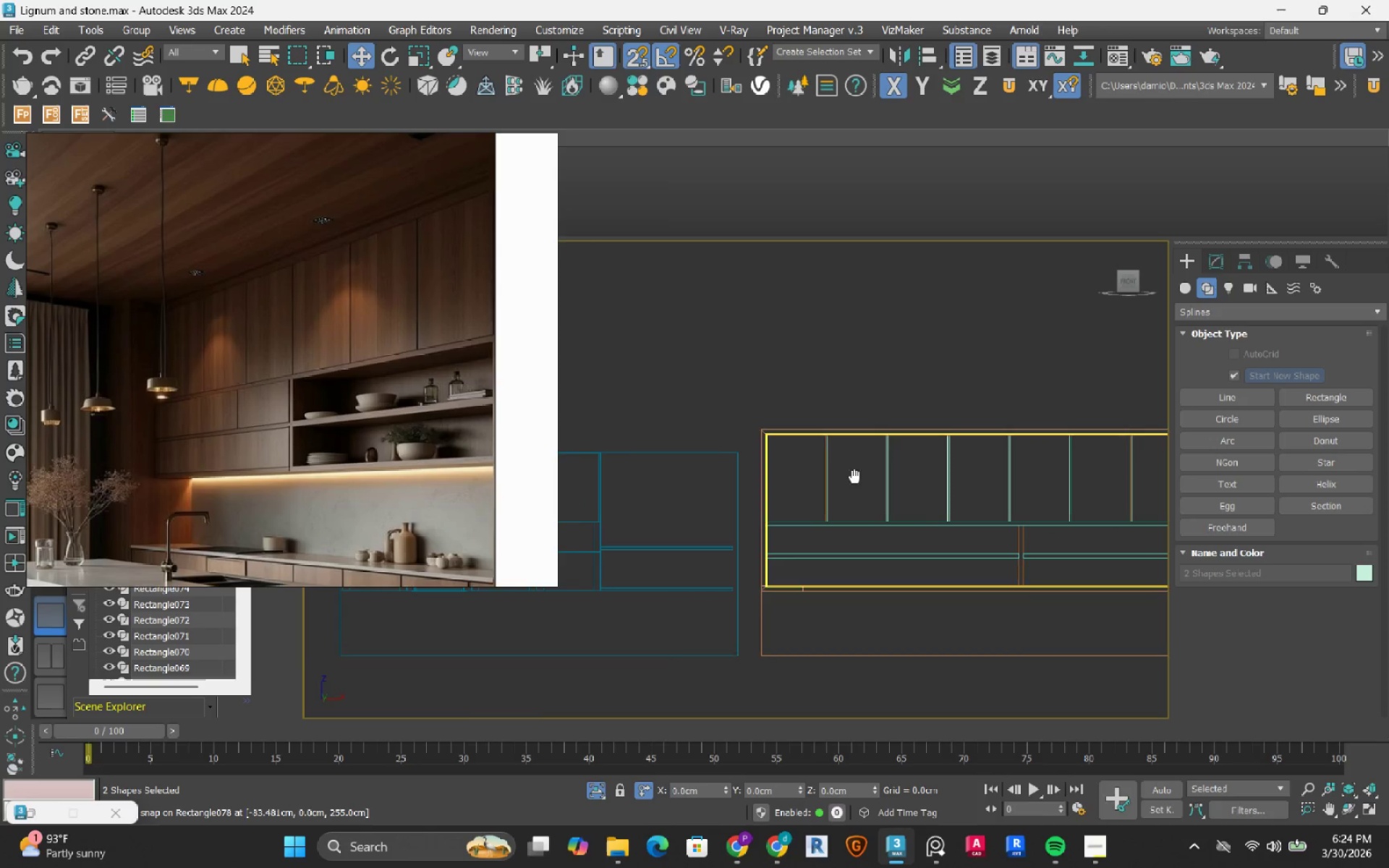 
scroll: coordinate [757, 509], scroll_direction: up, amount: 2.0
 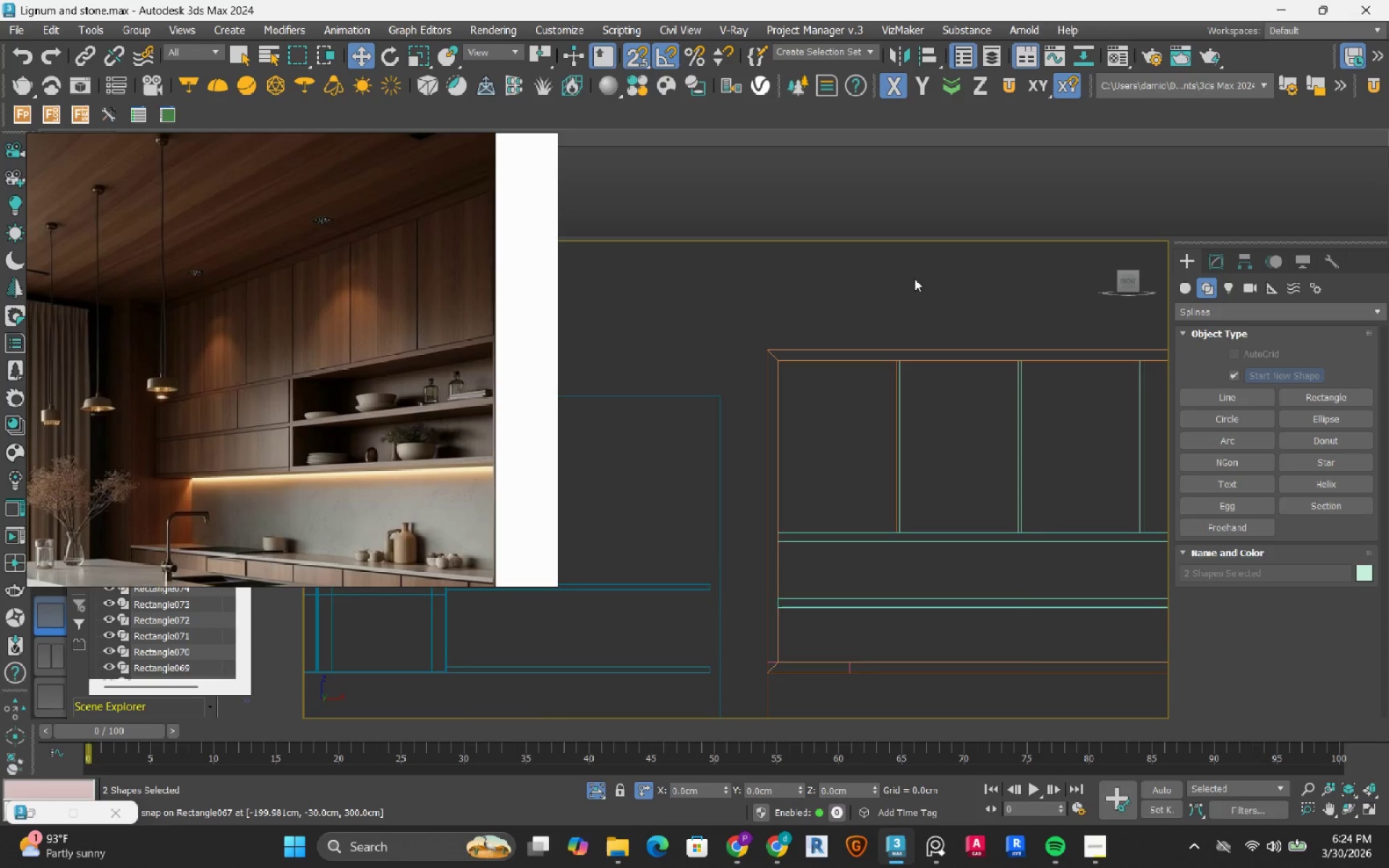 
left_click([908, 285])
 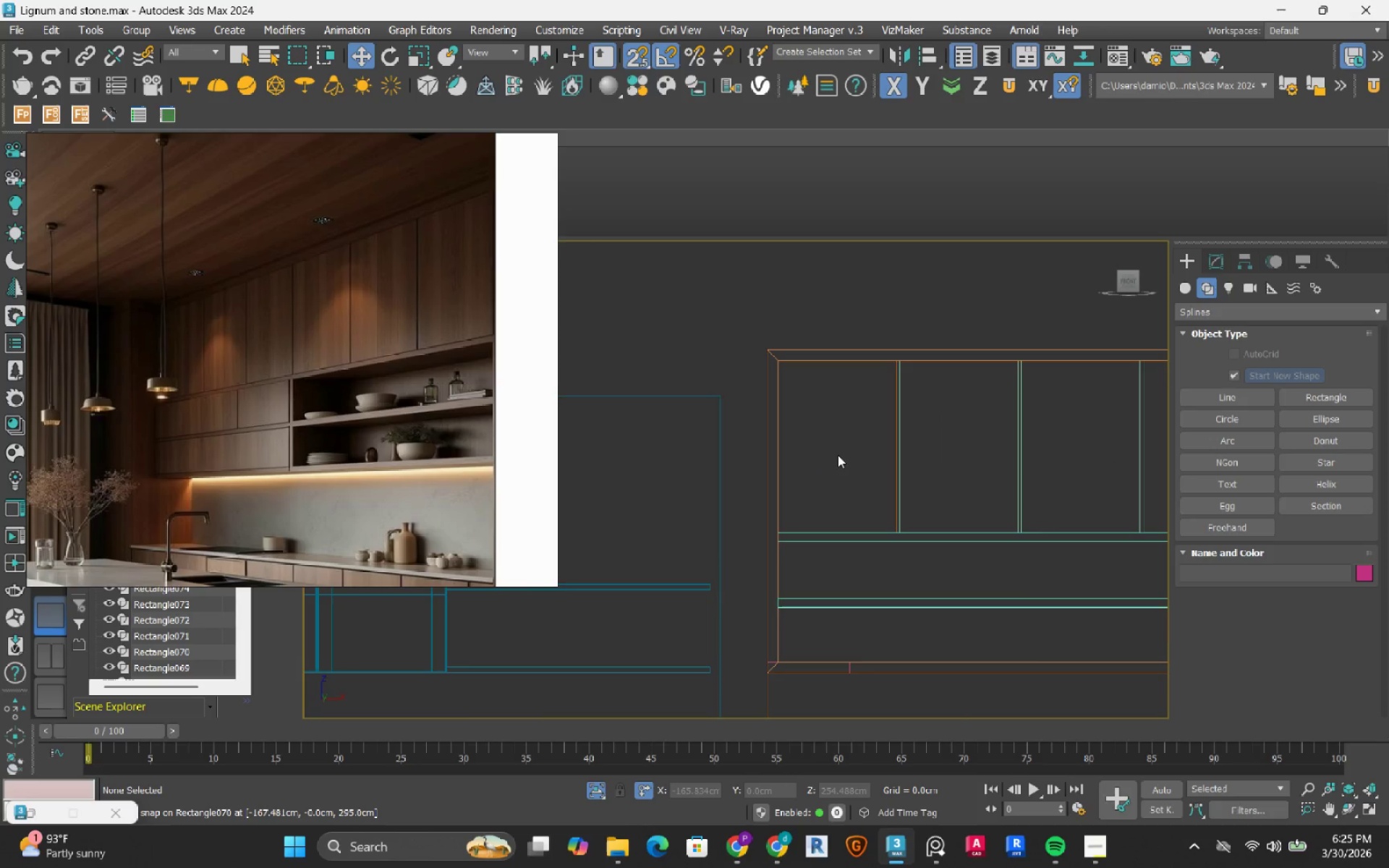 
scroll: coordinate [841, 529], scroll_direction: up, amount: 2.0
 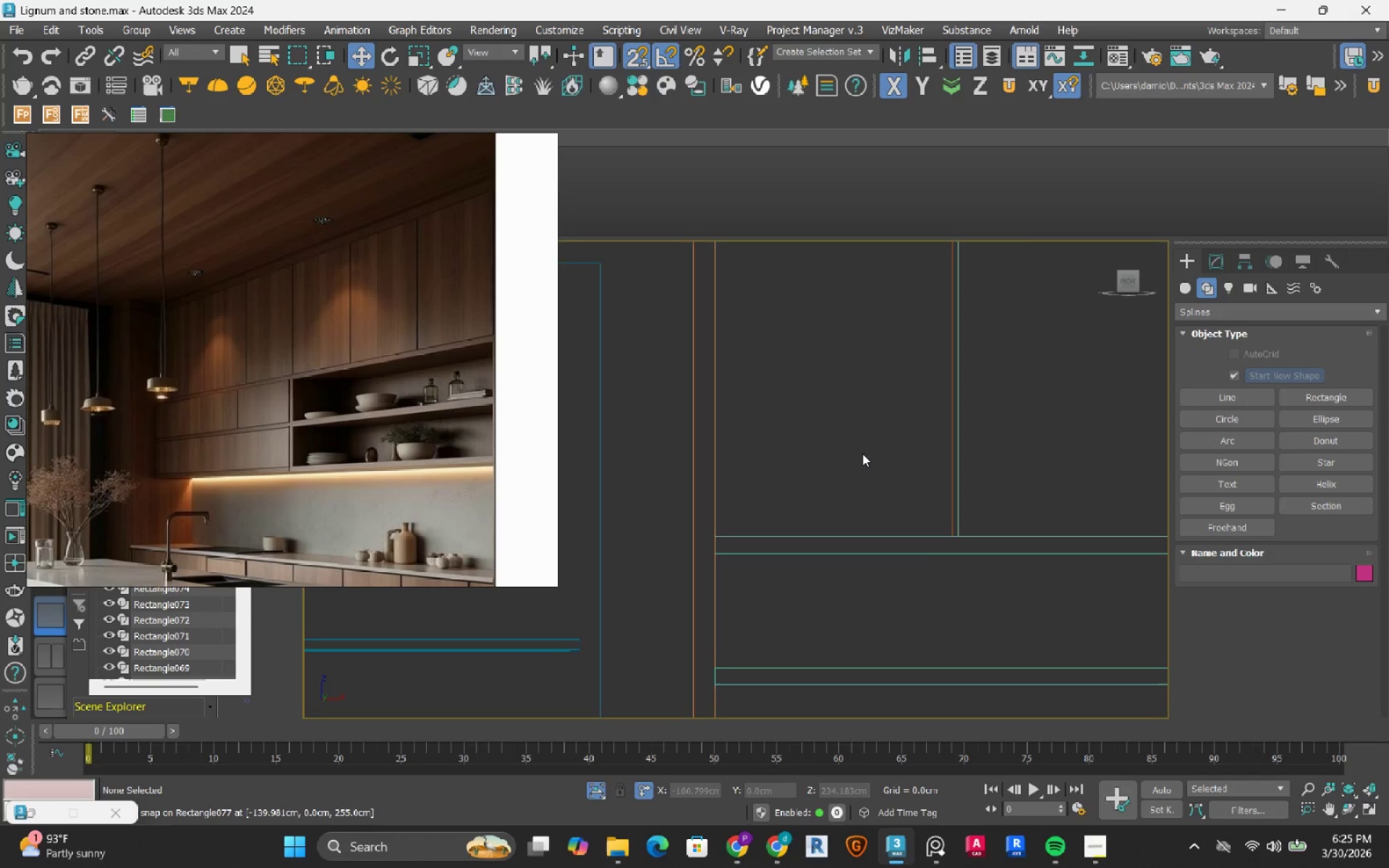 
key(S)
 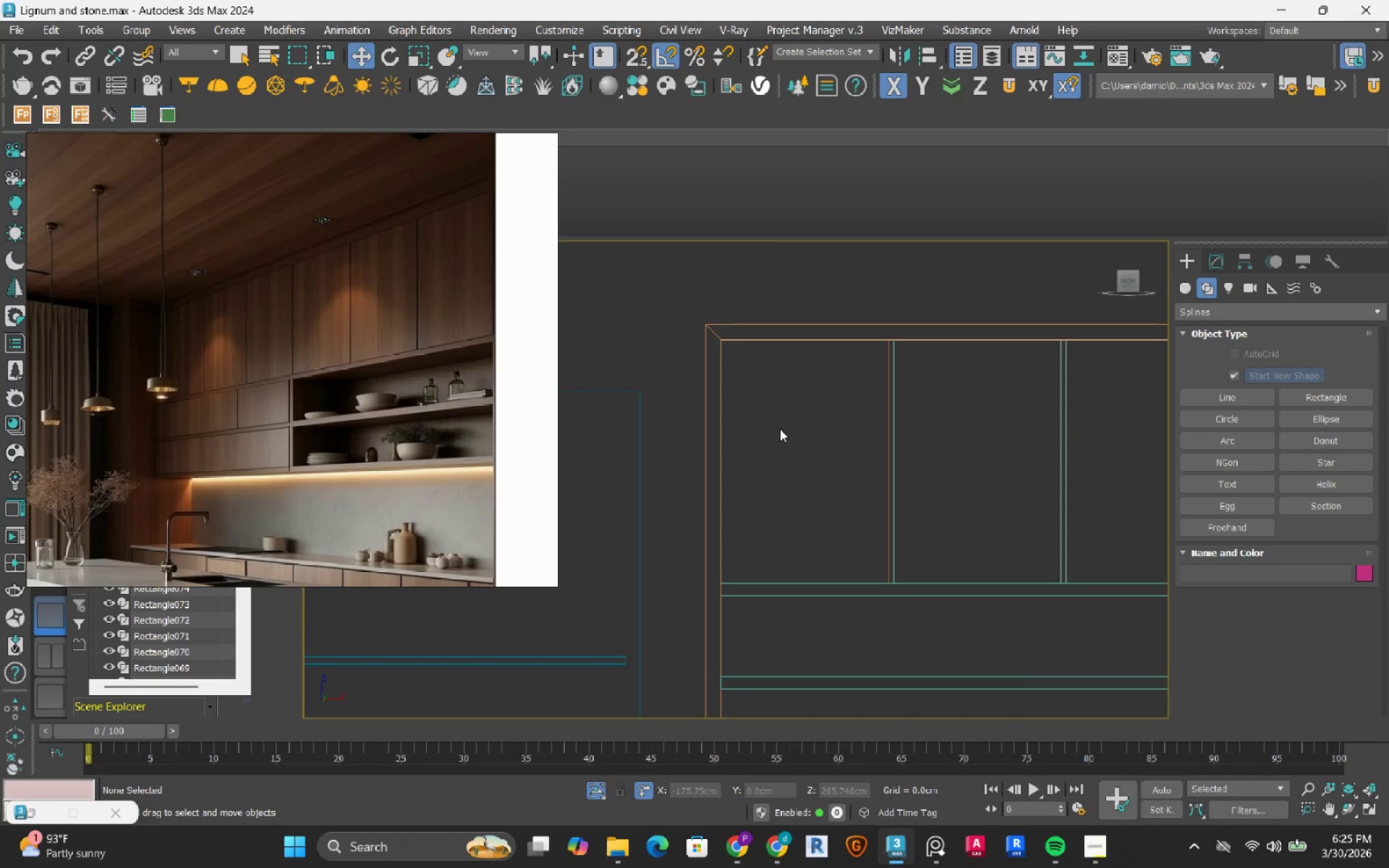 
scroll: coordinate [862, 454], scroll_direction: down, amount: 1.0
 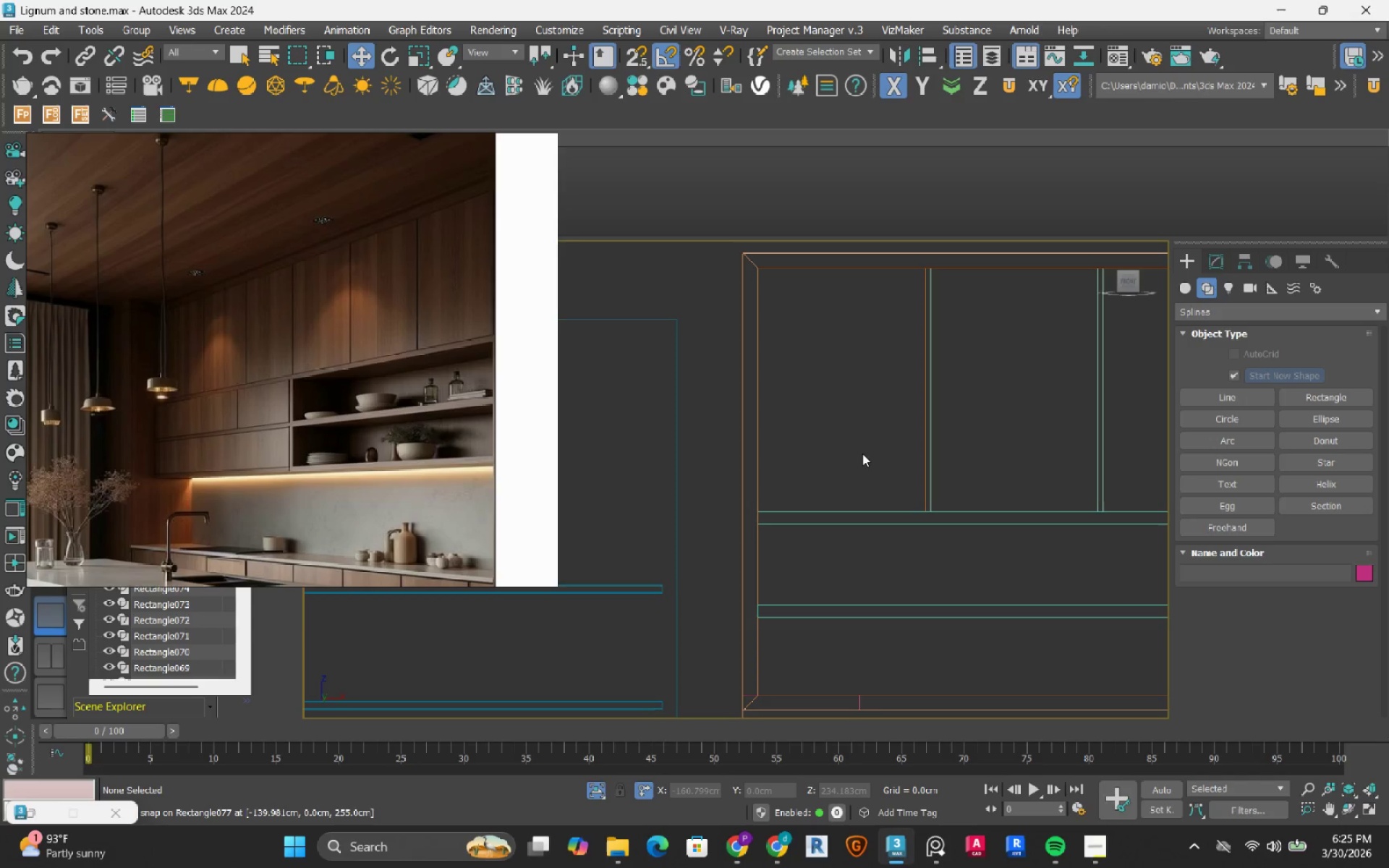 
scroll: coordinate [882, 368], scroll_direction: up, amount: 2.0
 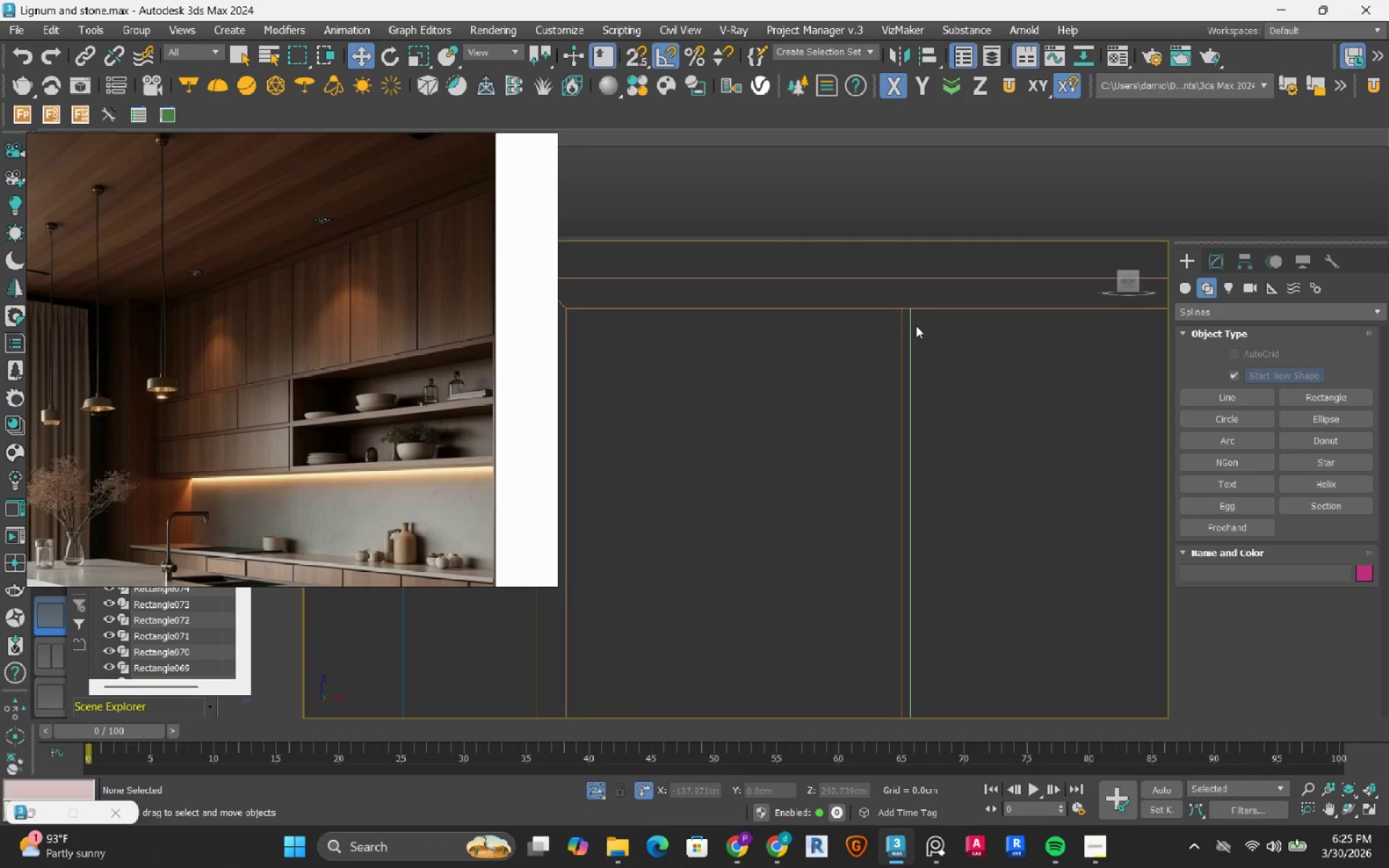 
left_click([912, 347])
 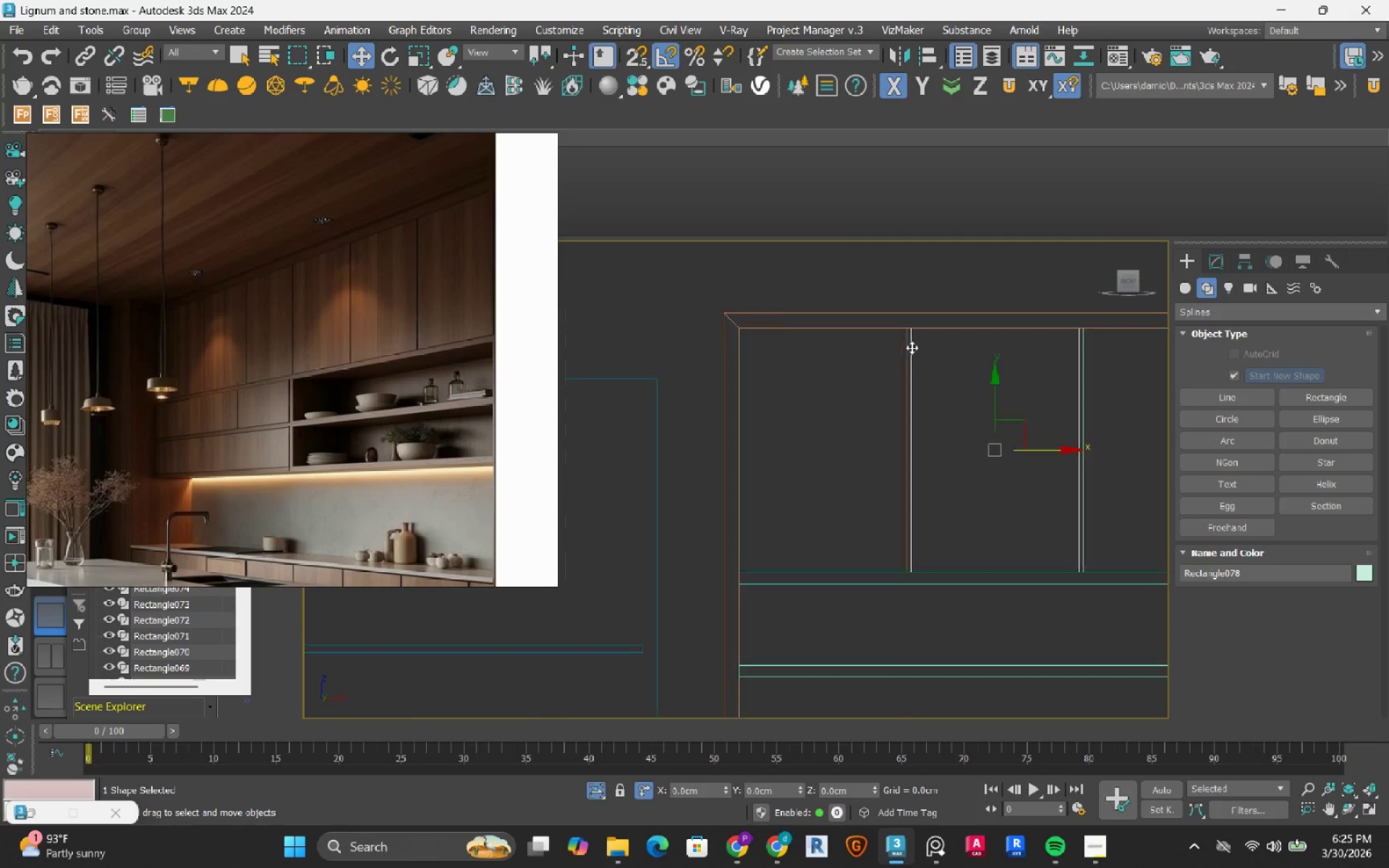 
scroll: coordinate [912, 347], scroll_direction: down, amount: 3.0
 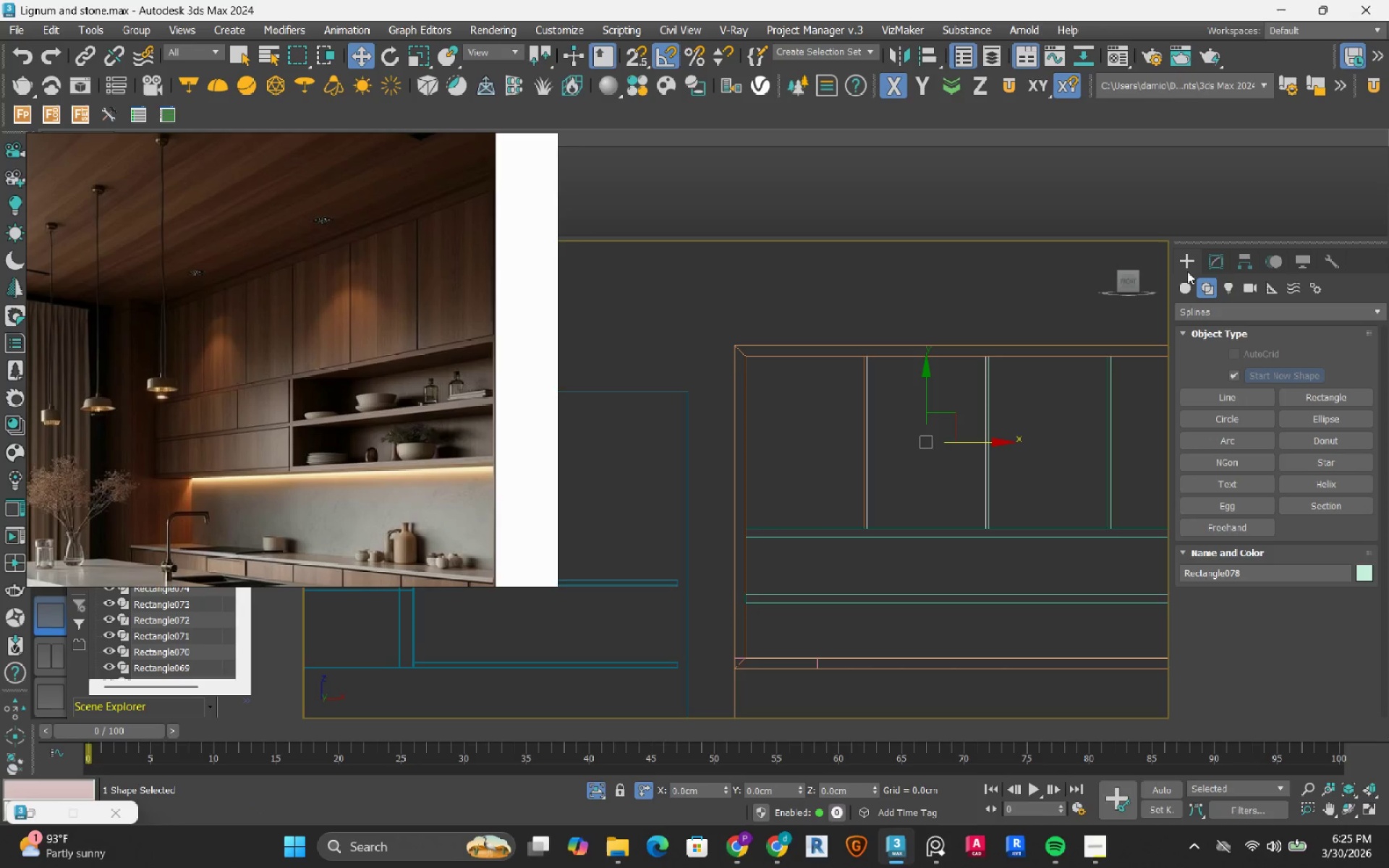 
left_click([1226, 263])
 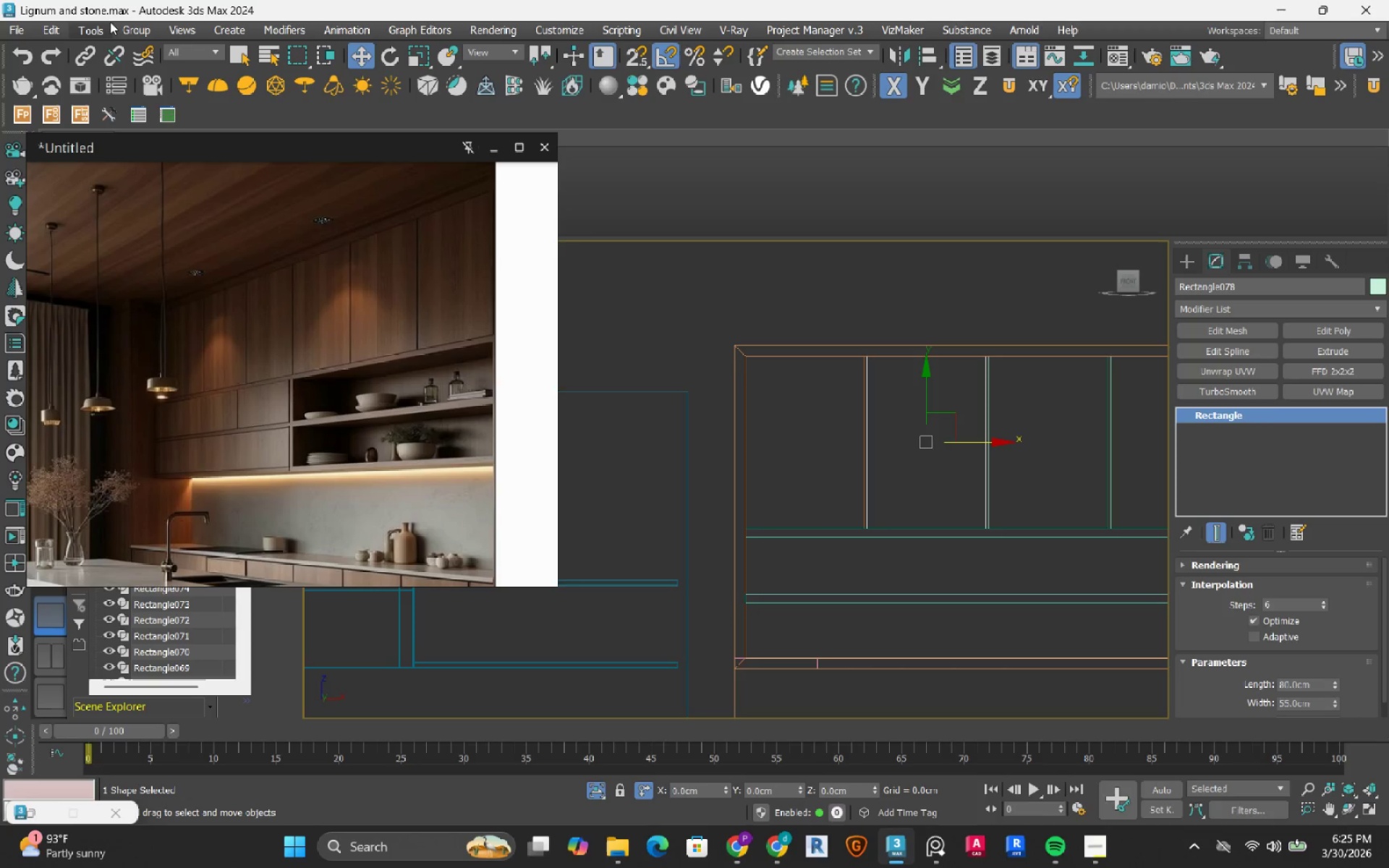 
right_click([18, 61])
 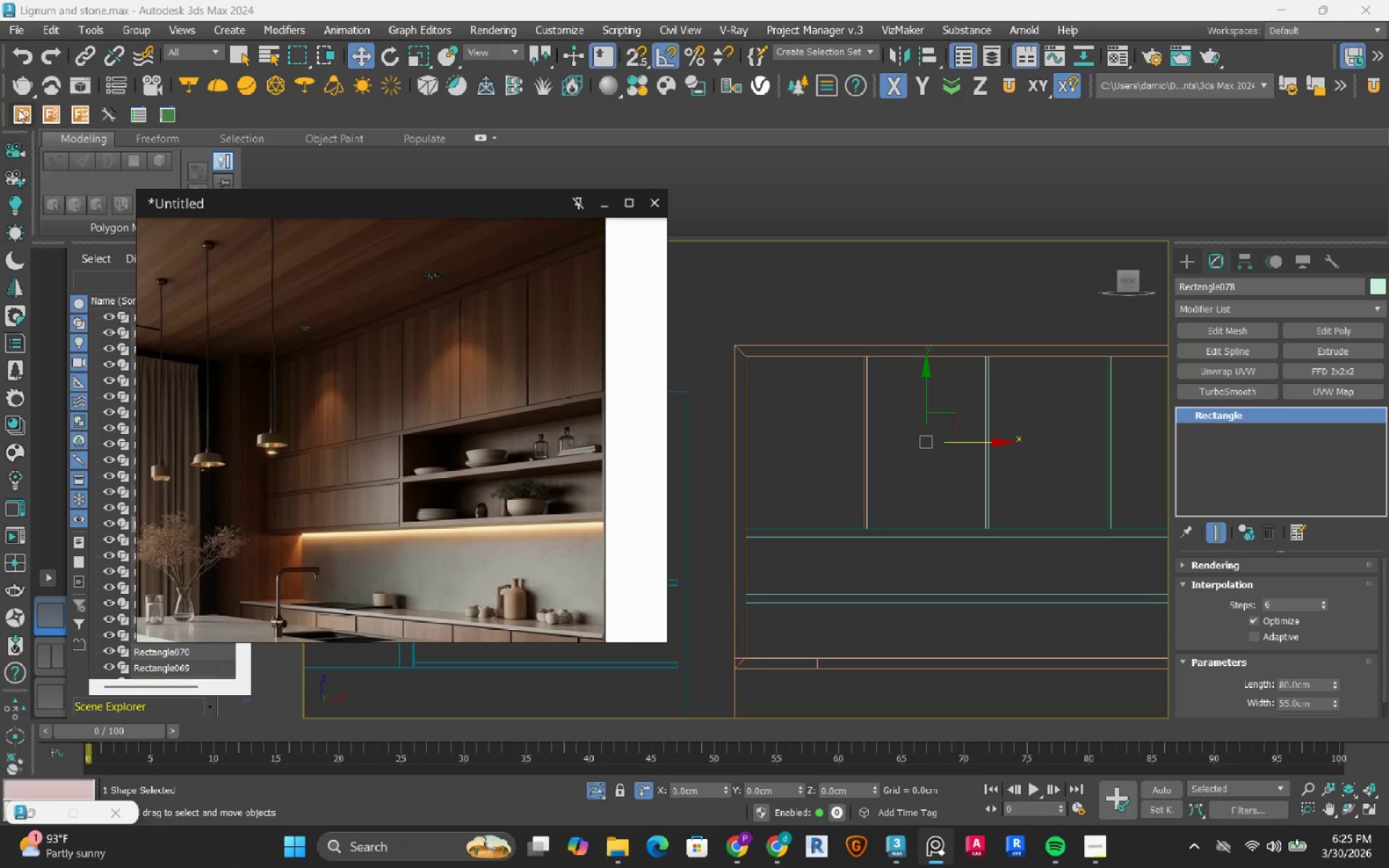 
right_click([20, 52])
 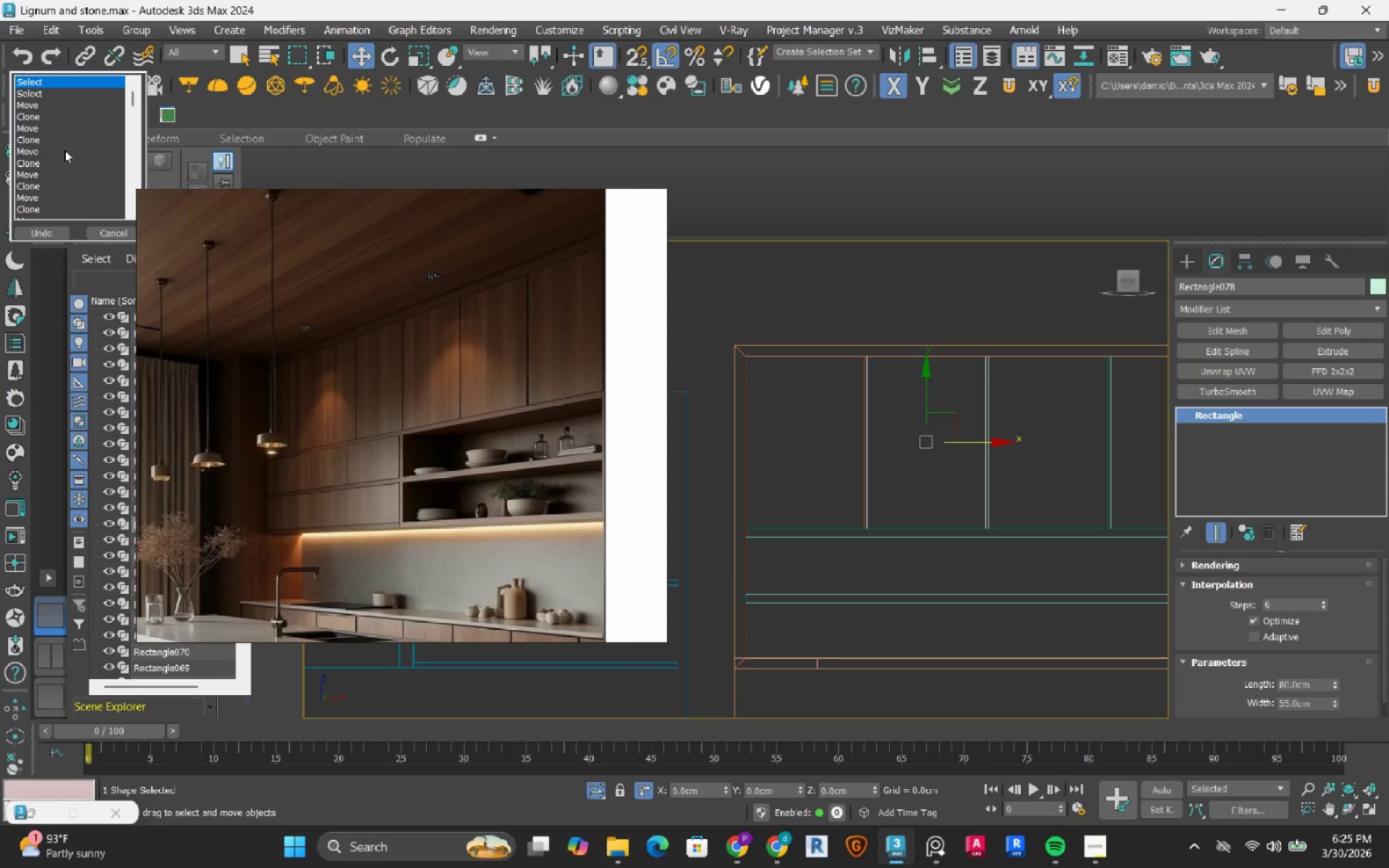 
scroll: coordinate [67, 181], scroll_direction: down, amount: 2.0
 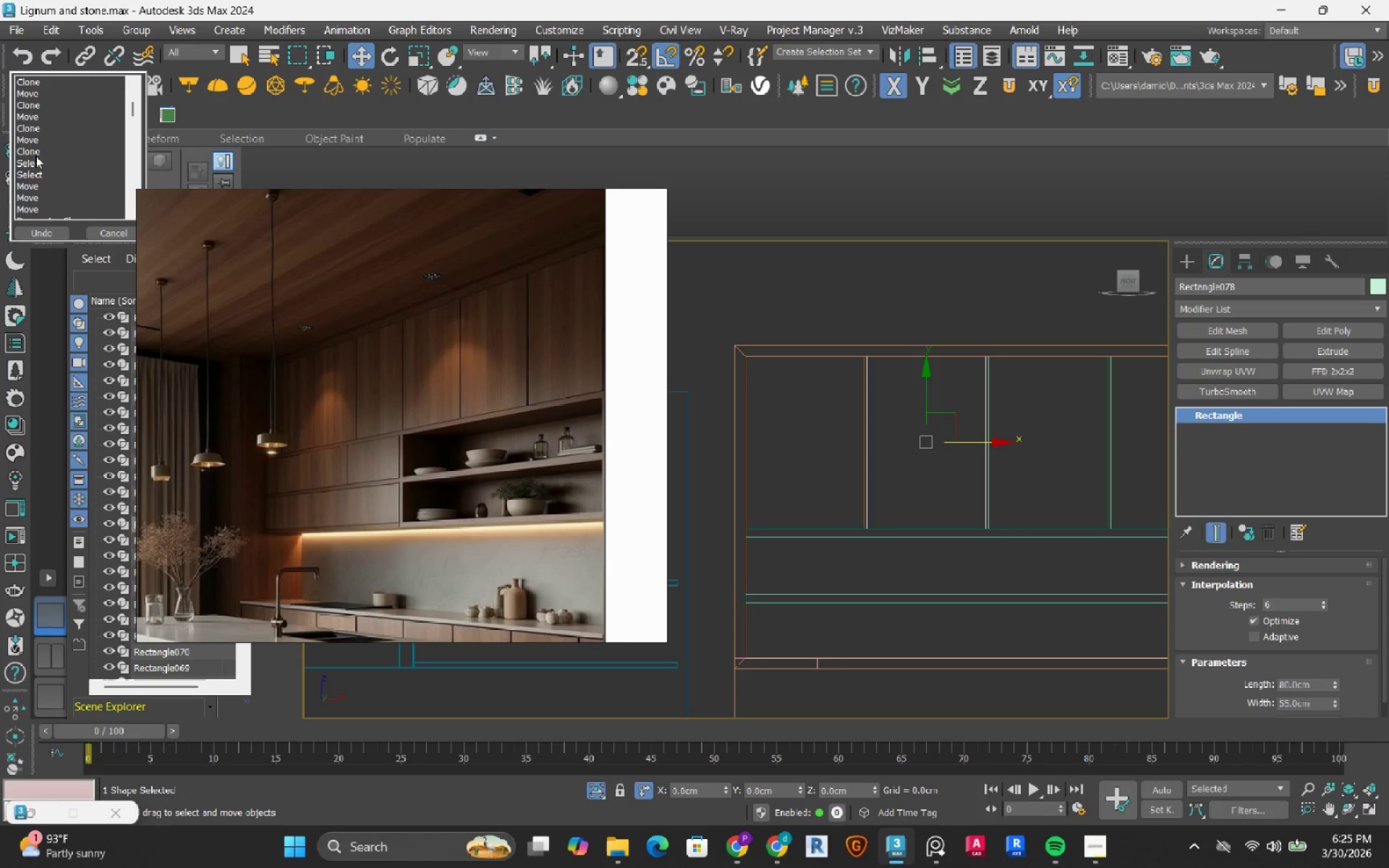 
left_click([35, 155])
 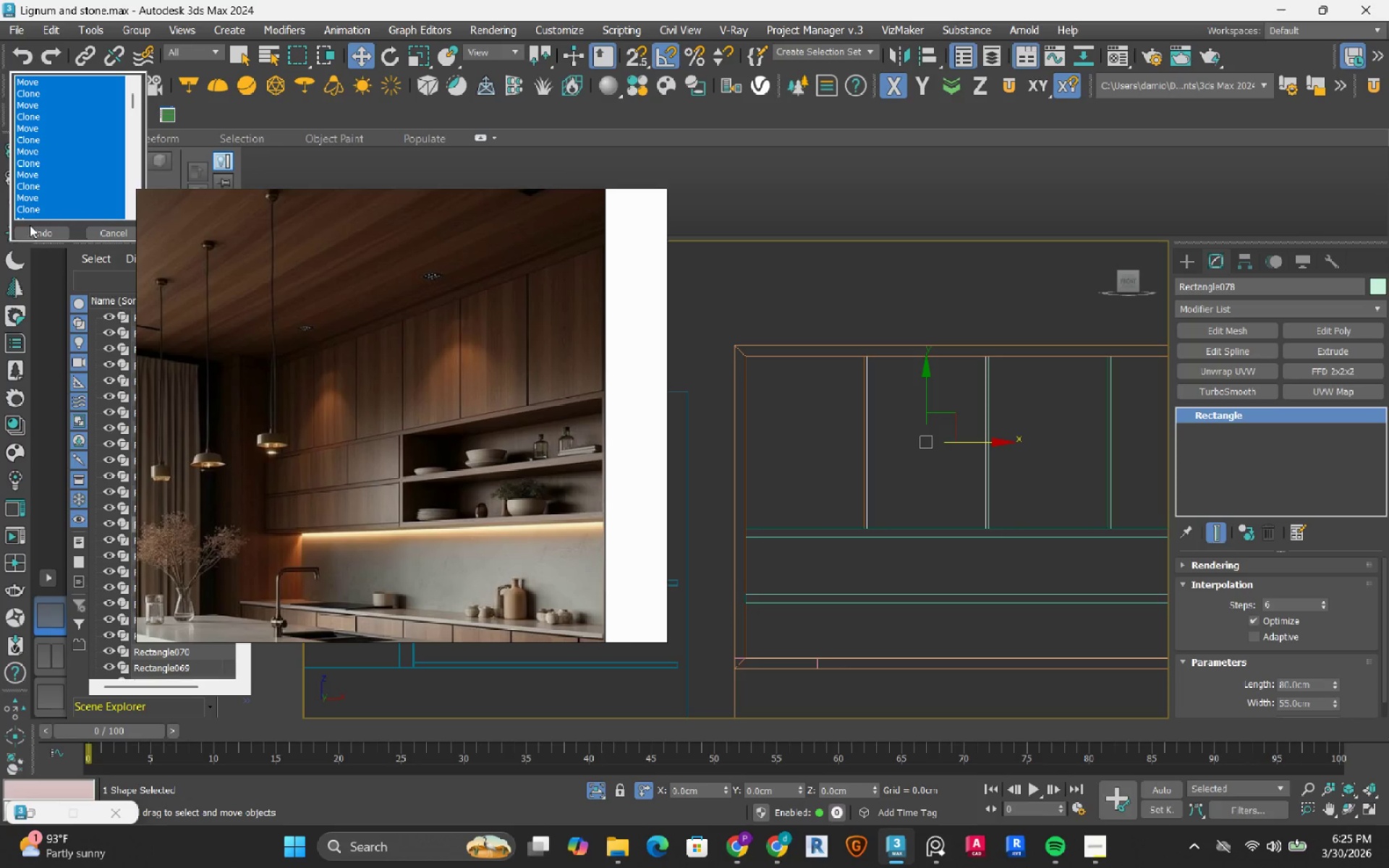 
left_click([30, 225])
 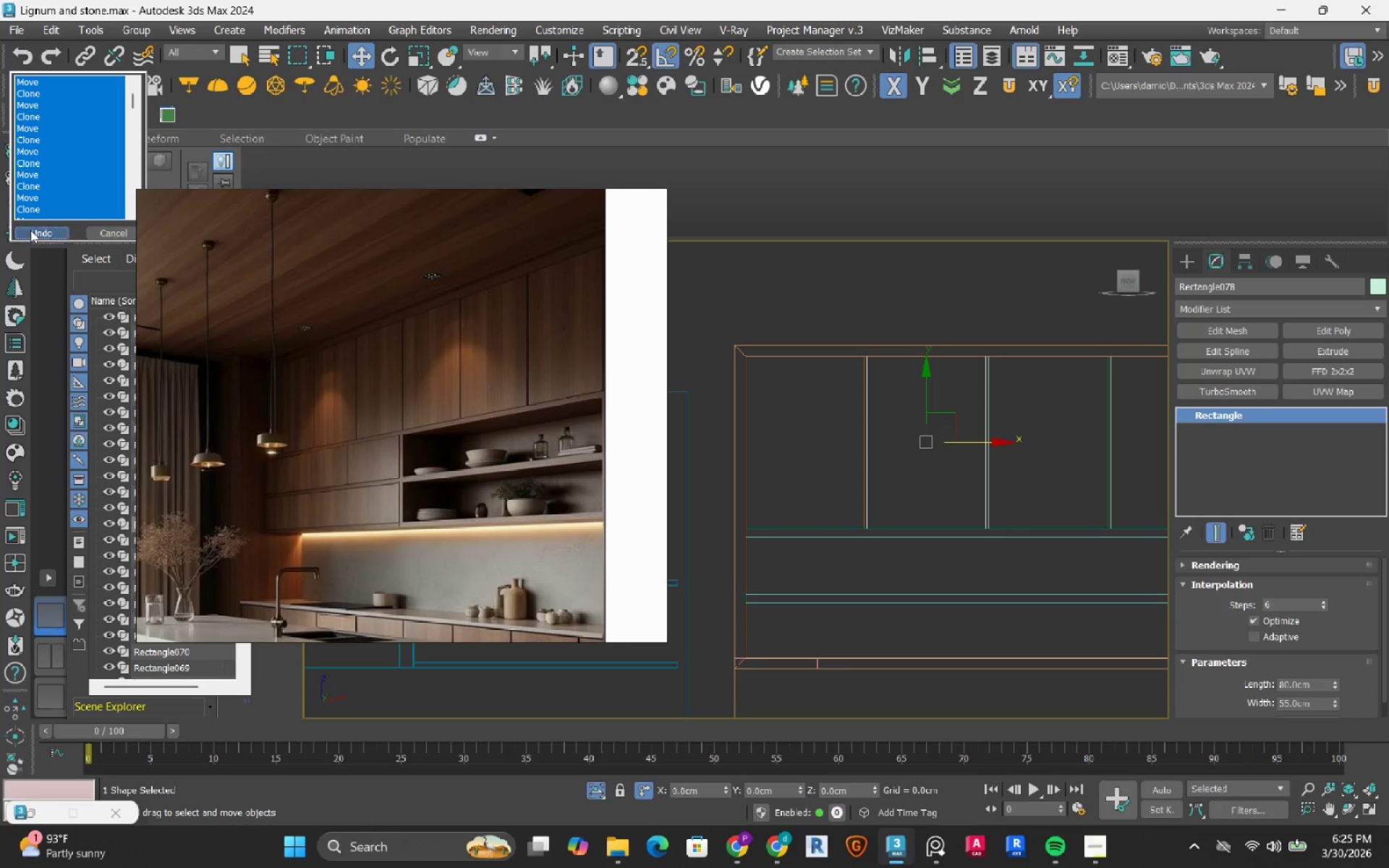 
left_click([30, 230])
 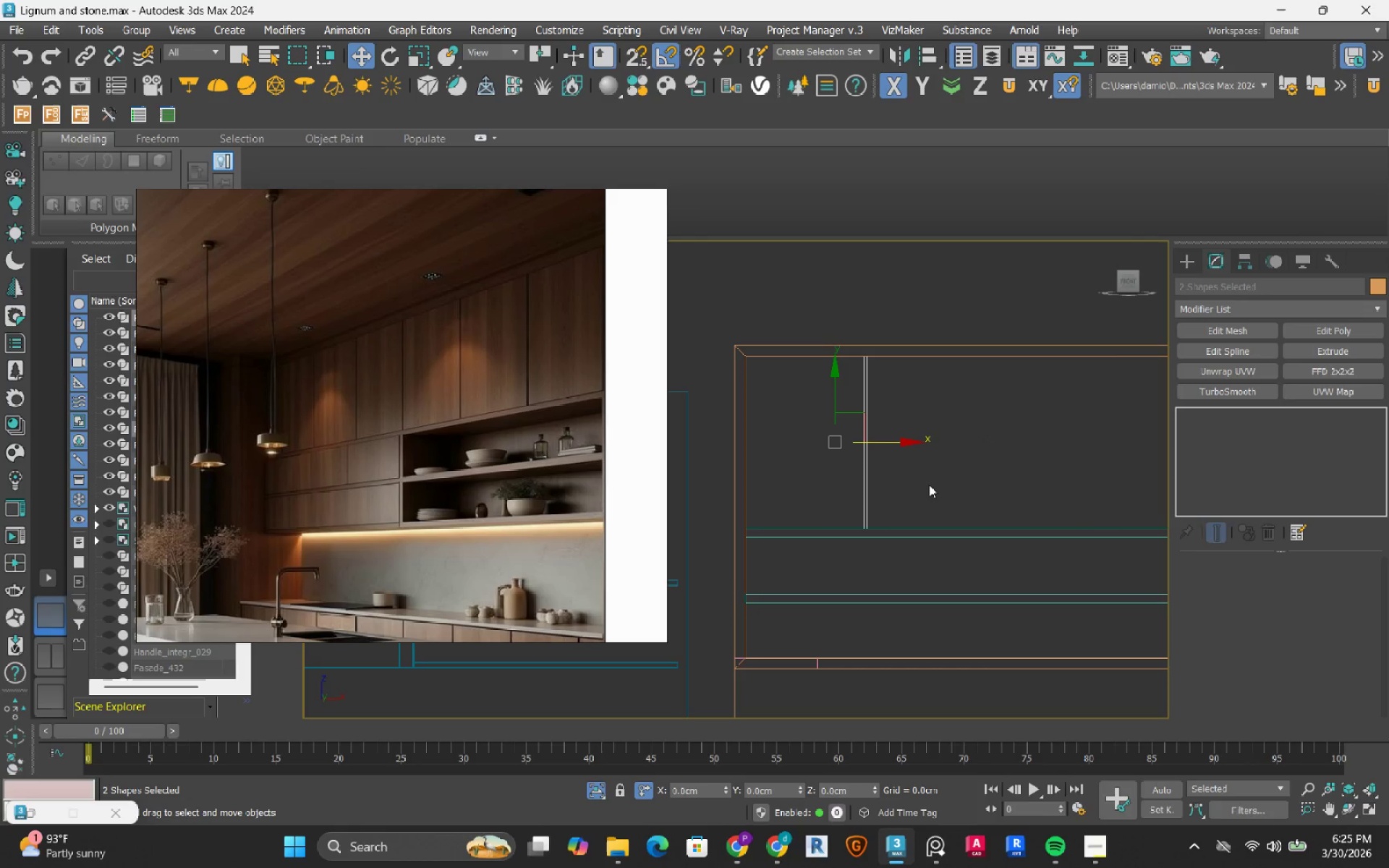 
left_click([929, 485])
 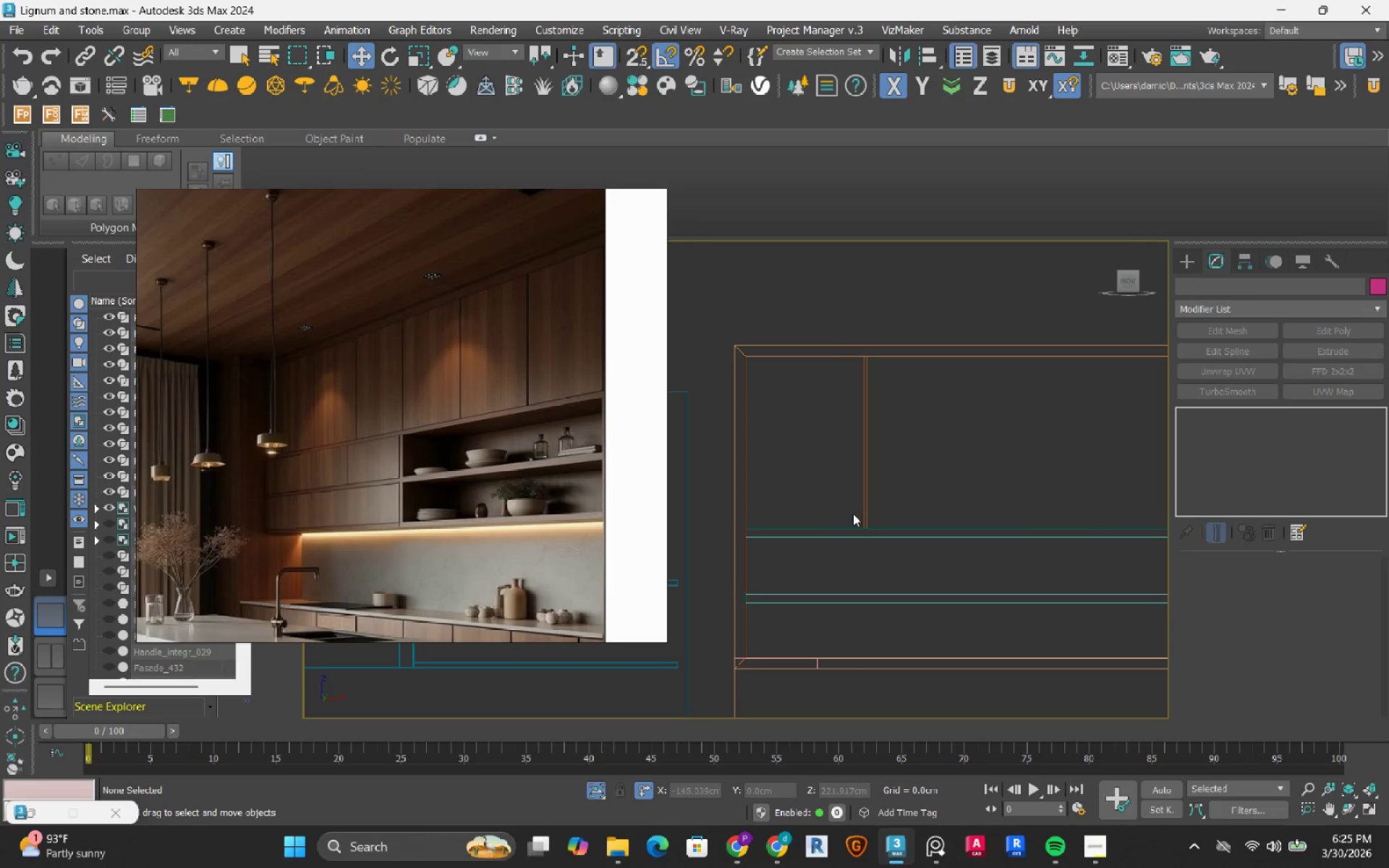 
scroll: coordinate [853, 514], scroll_direction: up, amount: 3.0
 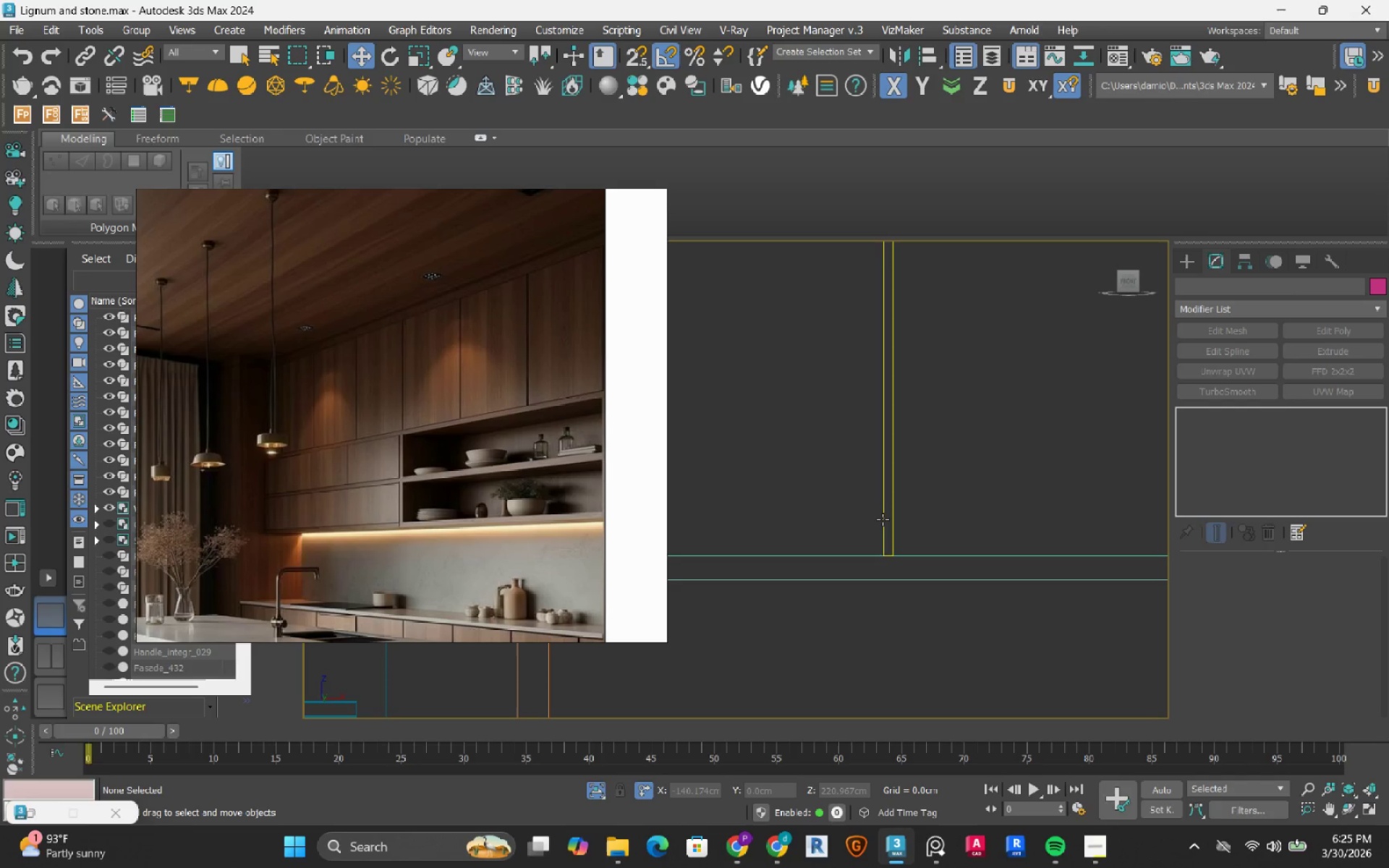 
scroll: coordinate [883, 519], scroll_direction: down, amount: 2.0
 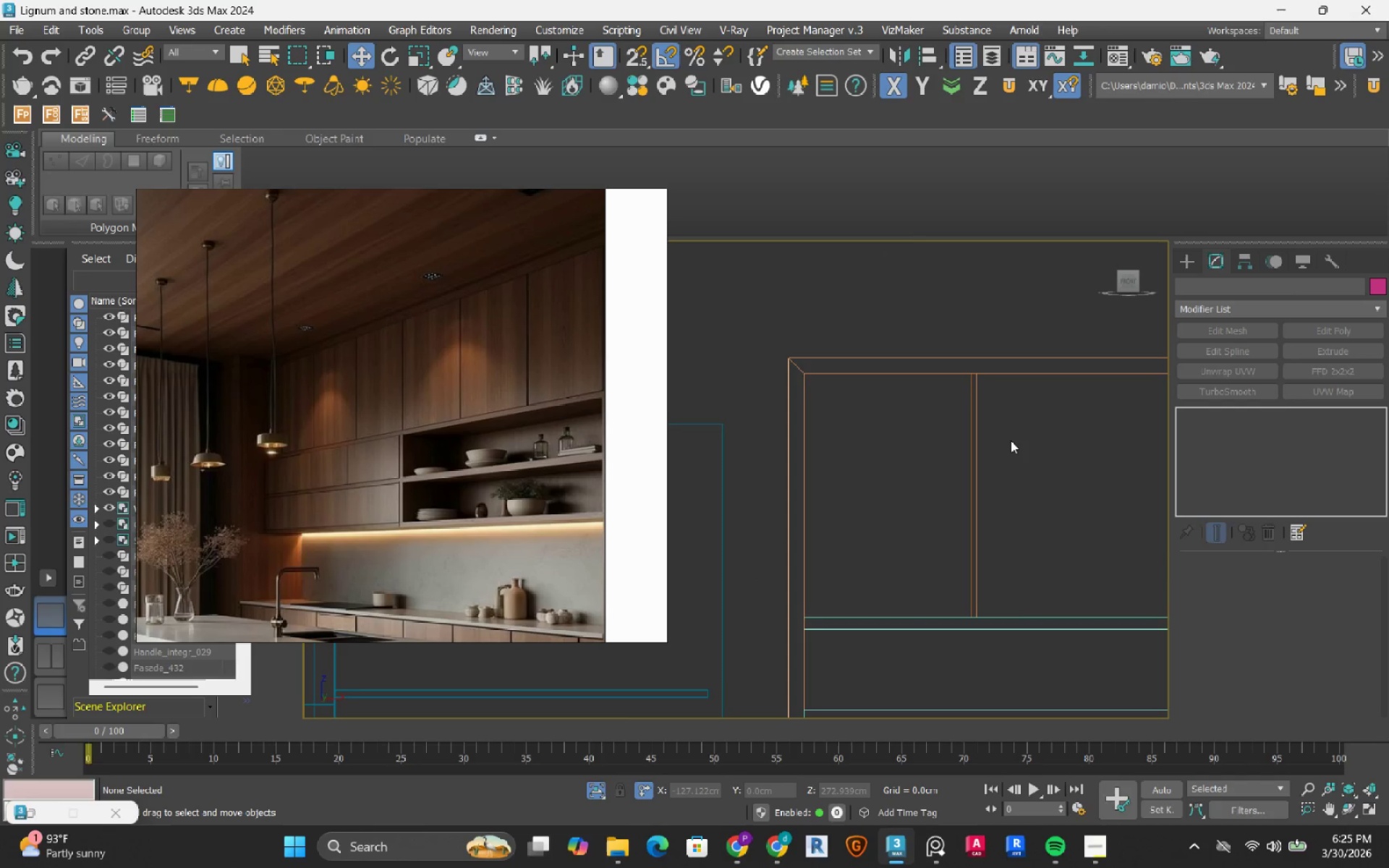 
left_click_drag(start_coordinate=[1008, 433], to_coordinate=[914, 537])
 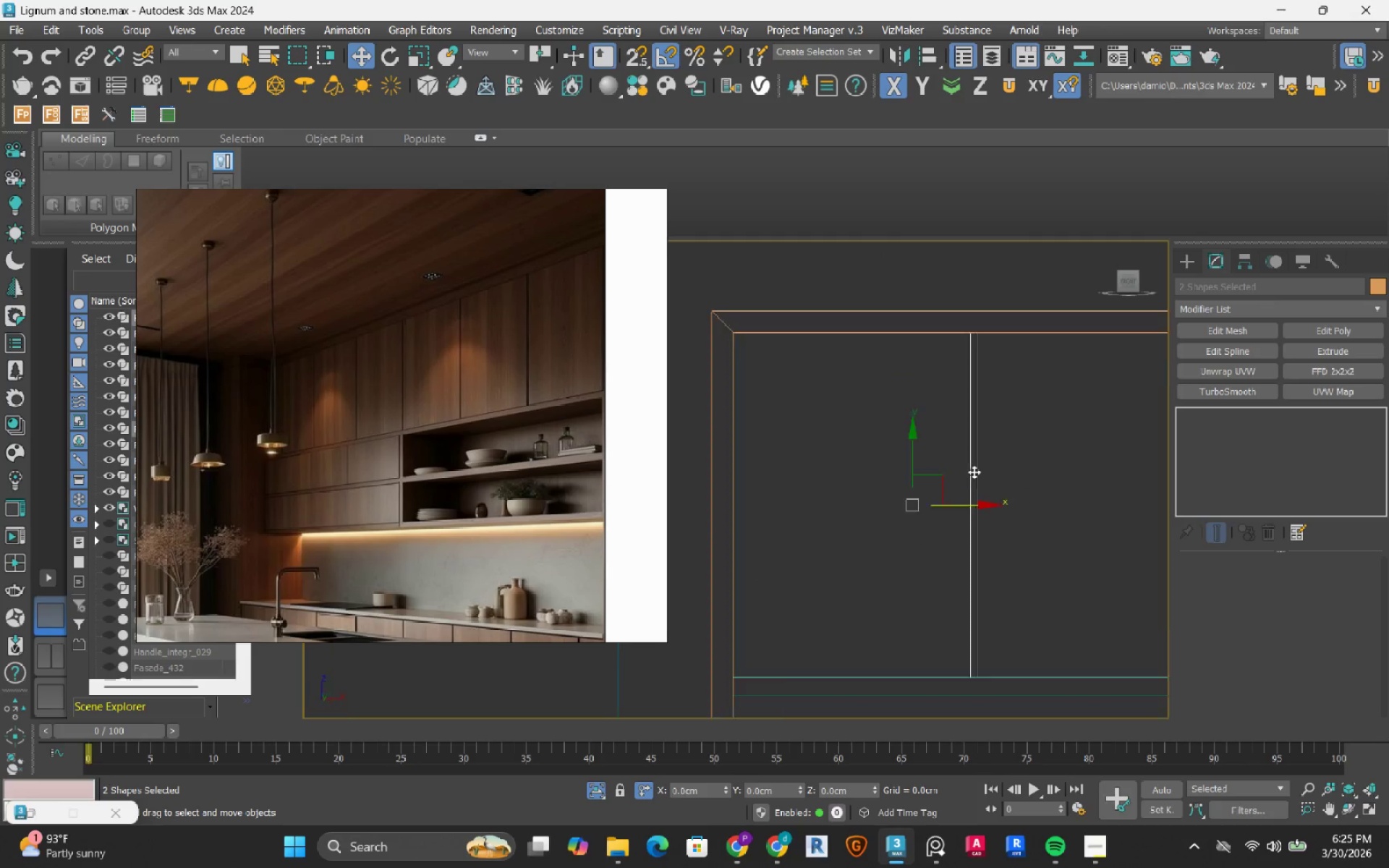 
hold_key(key=AltLeft, duration=1.2)
left_click_drag(start_coordinate=[1032, 422], to_coordinate=[974, 504])
 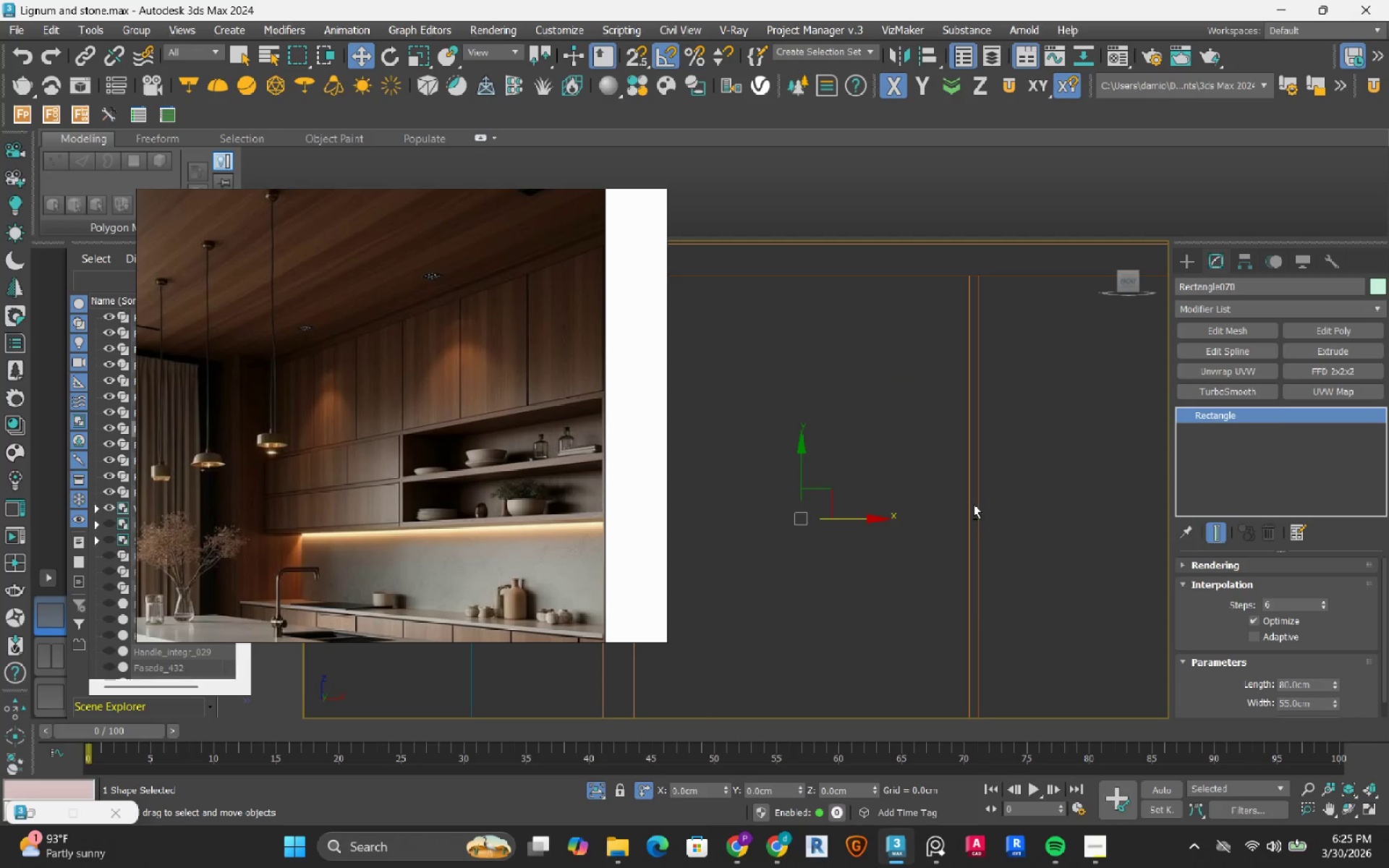 
scroll: coordinate [974, 472], scroll_direction: up, amount: 2.0
 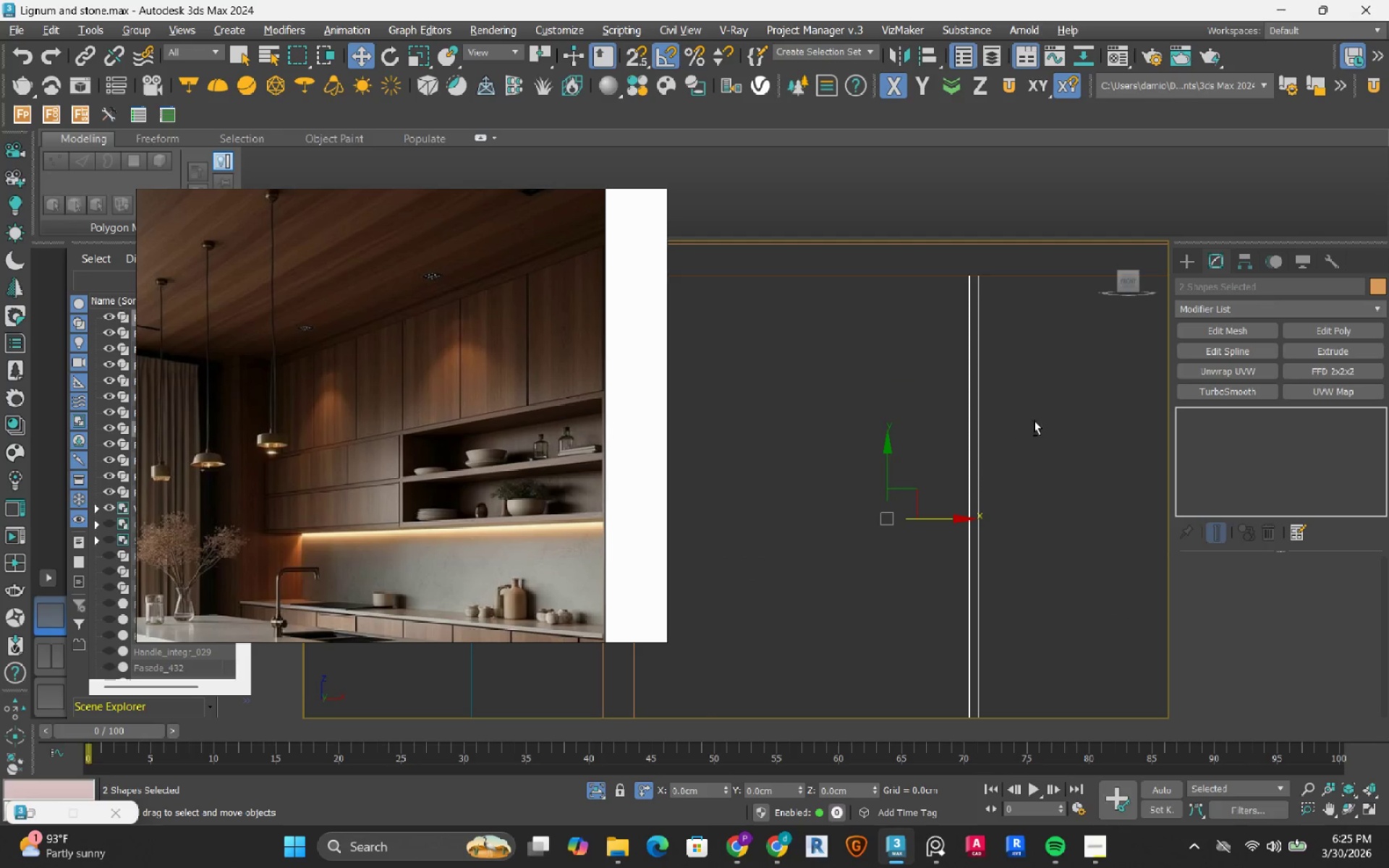 
wait(6.0)
 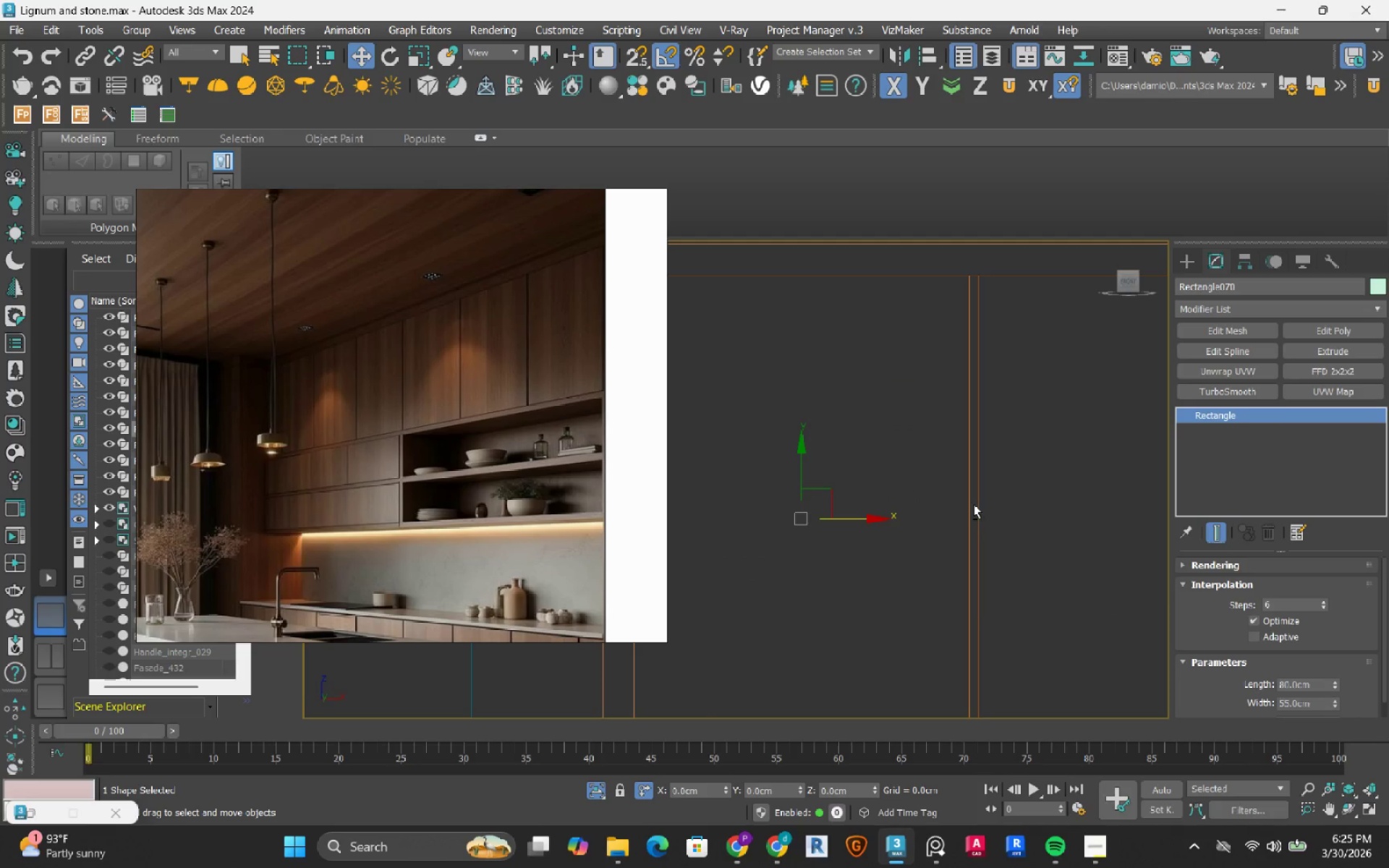 
double_click([1320, 684])
 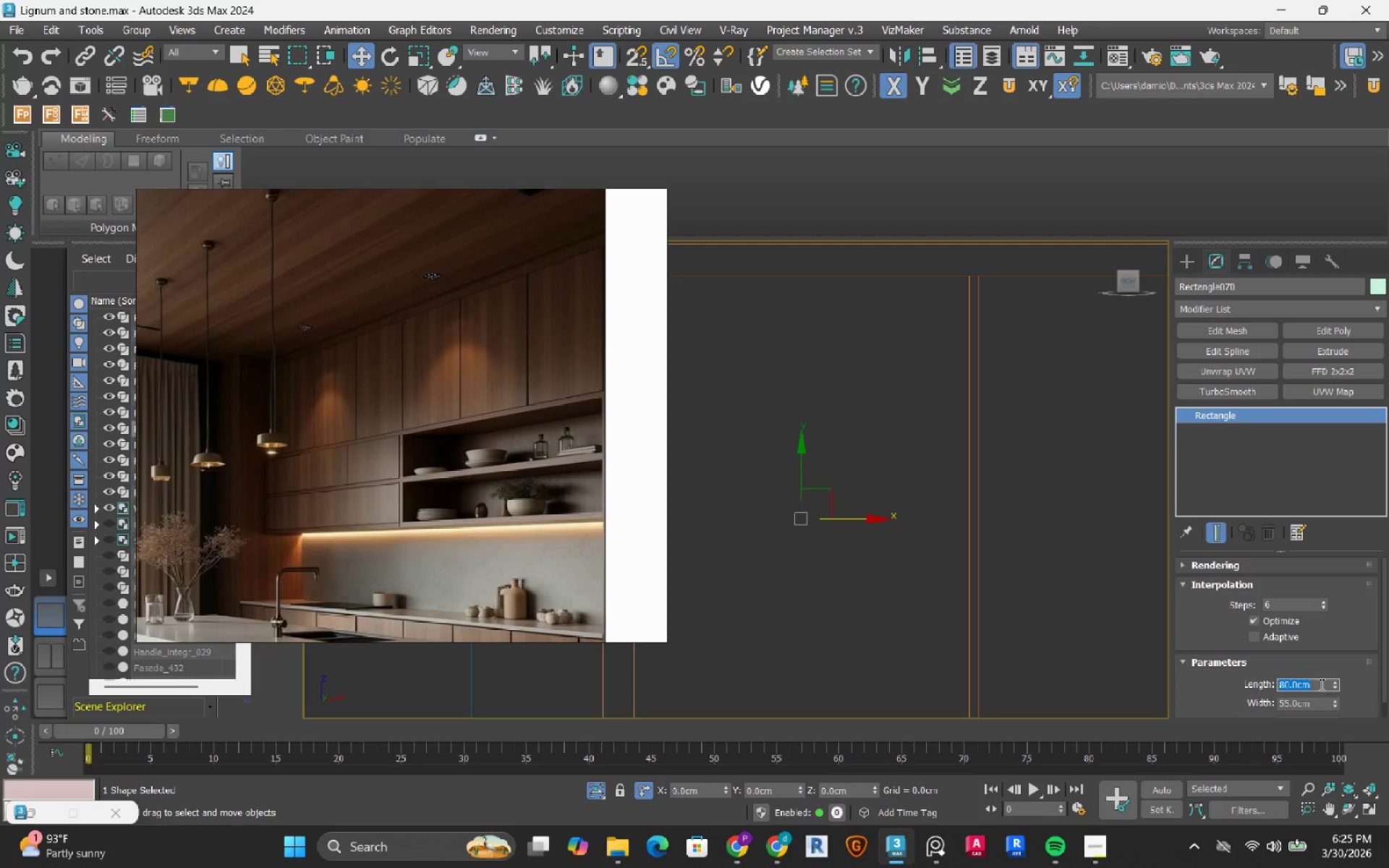 
wait(8.94)
 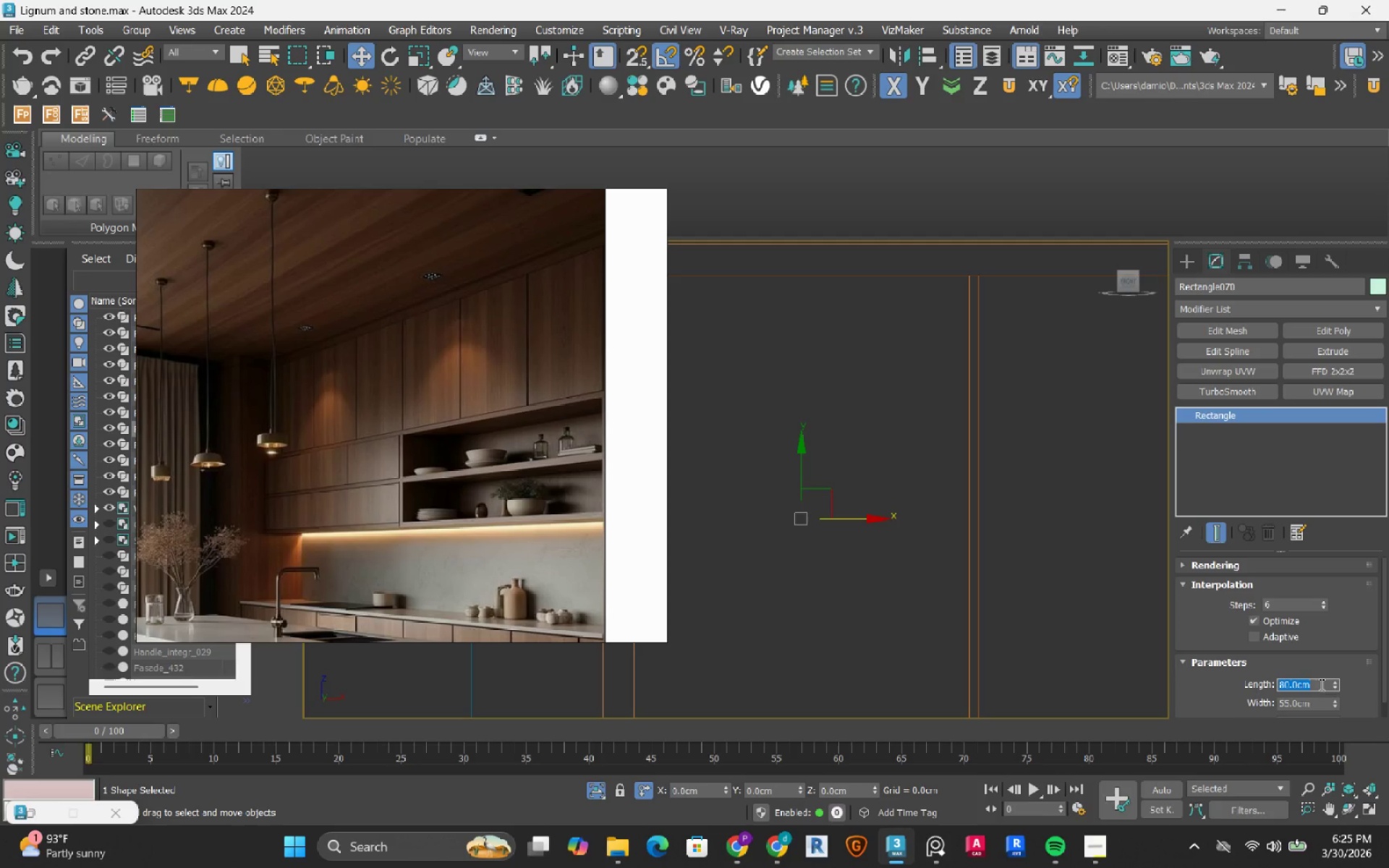 
key(Numpad1)
 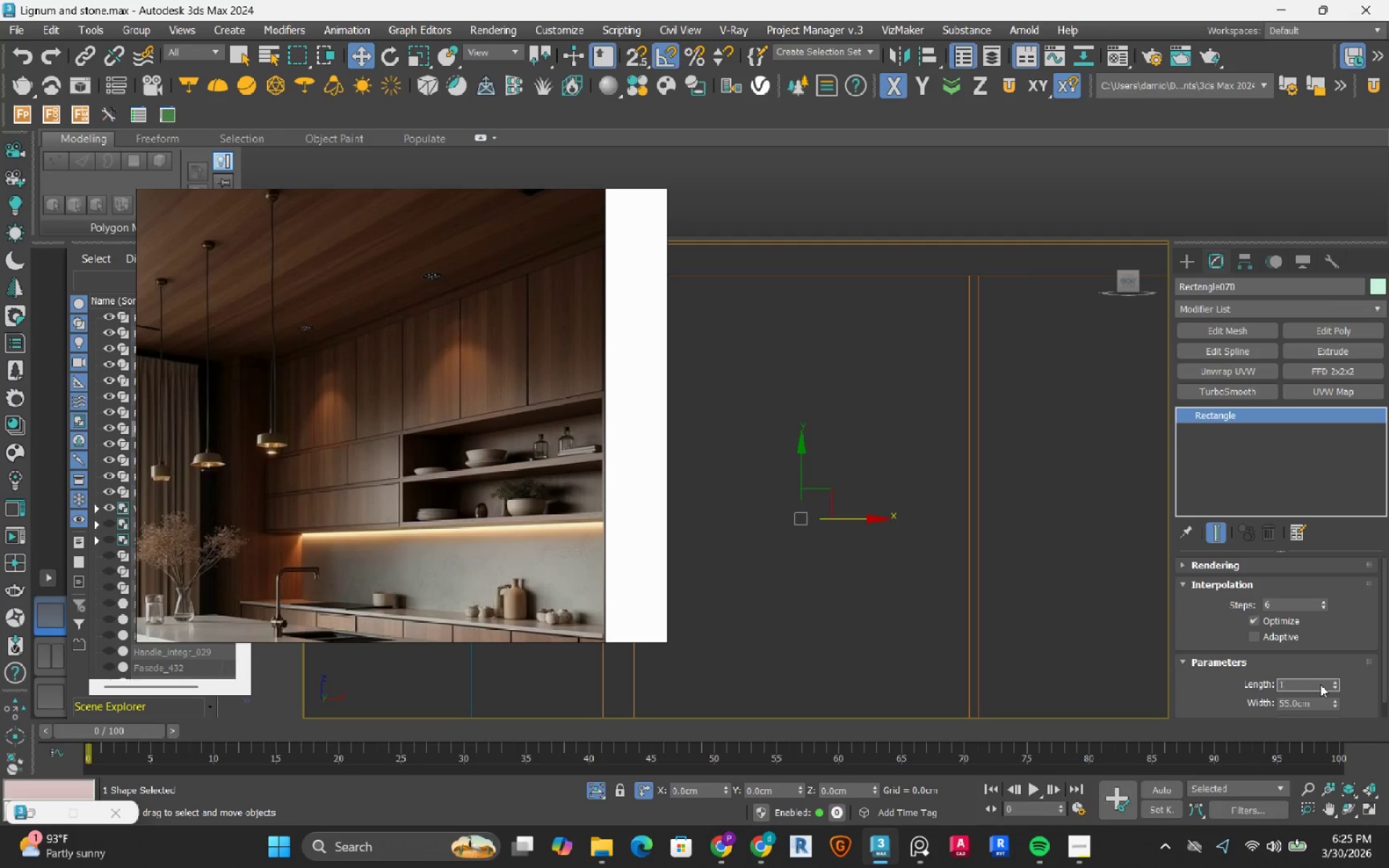 
key(Numpad0)
 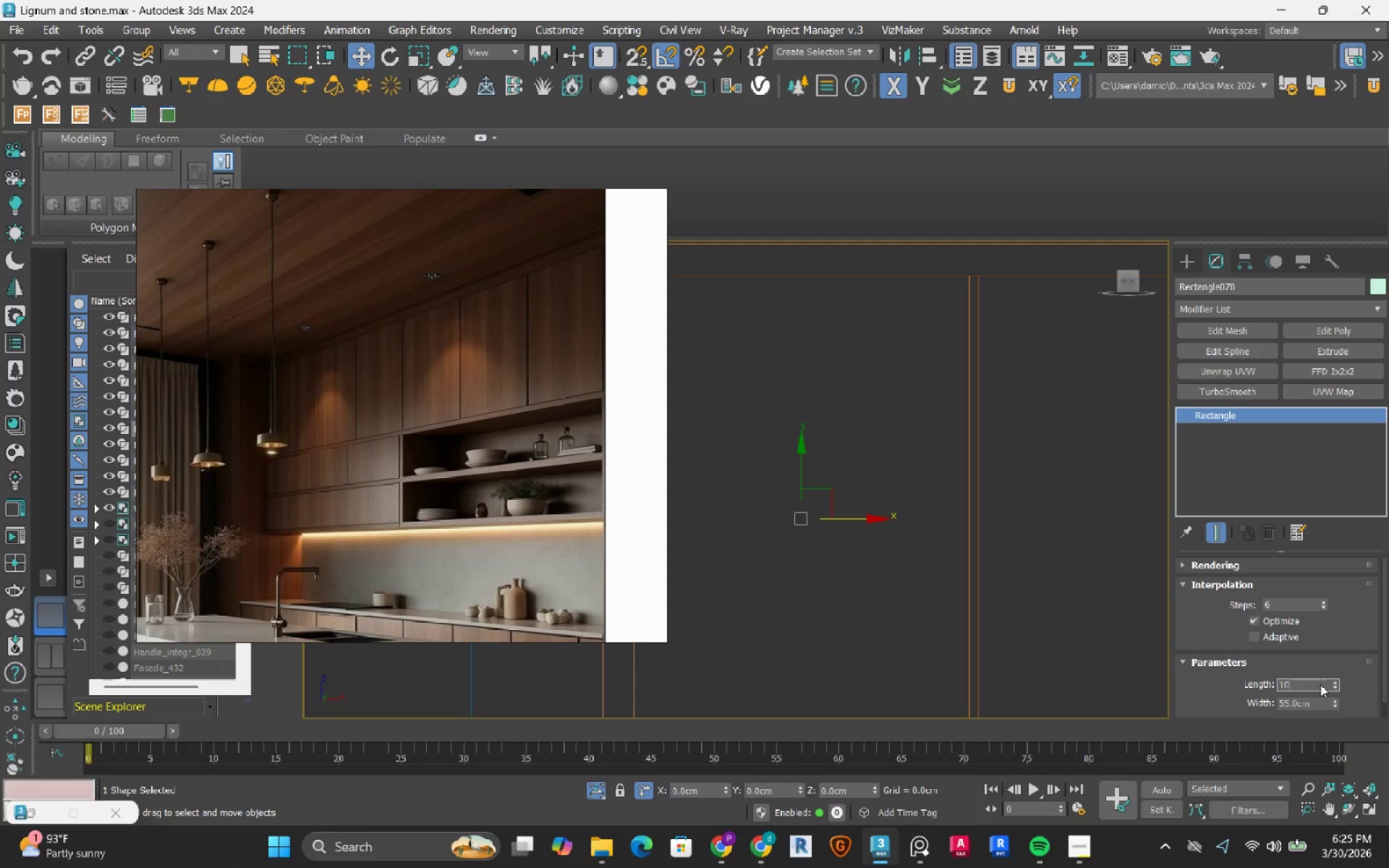 
key(Numpad0)
 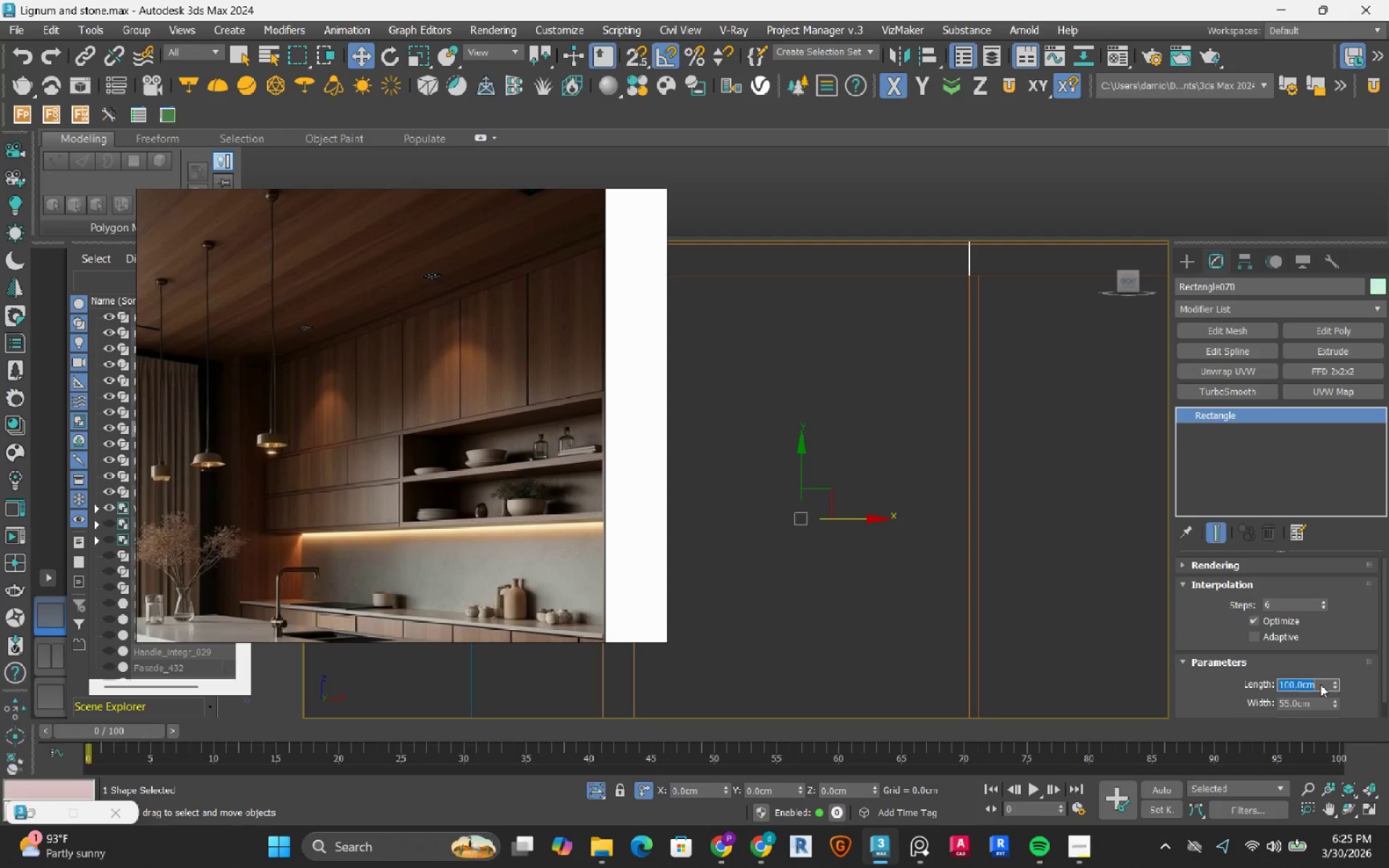 
key(NumpadEnter)
 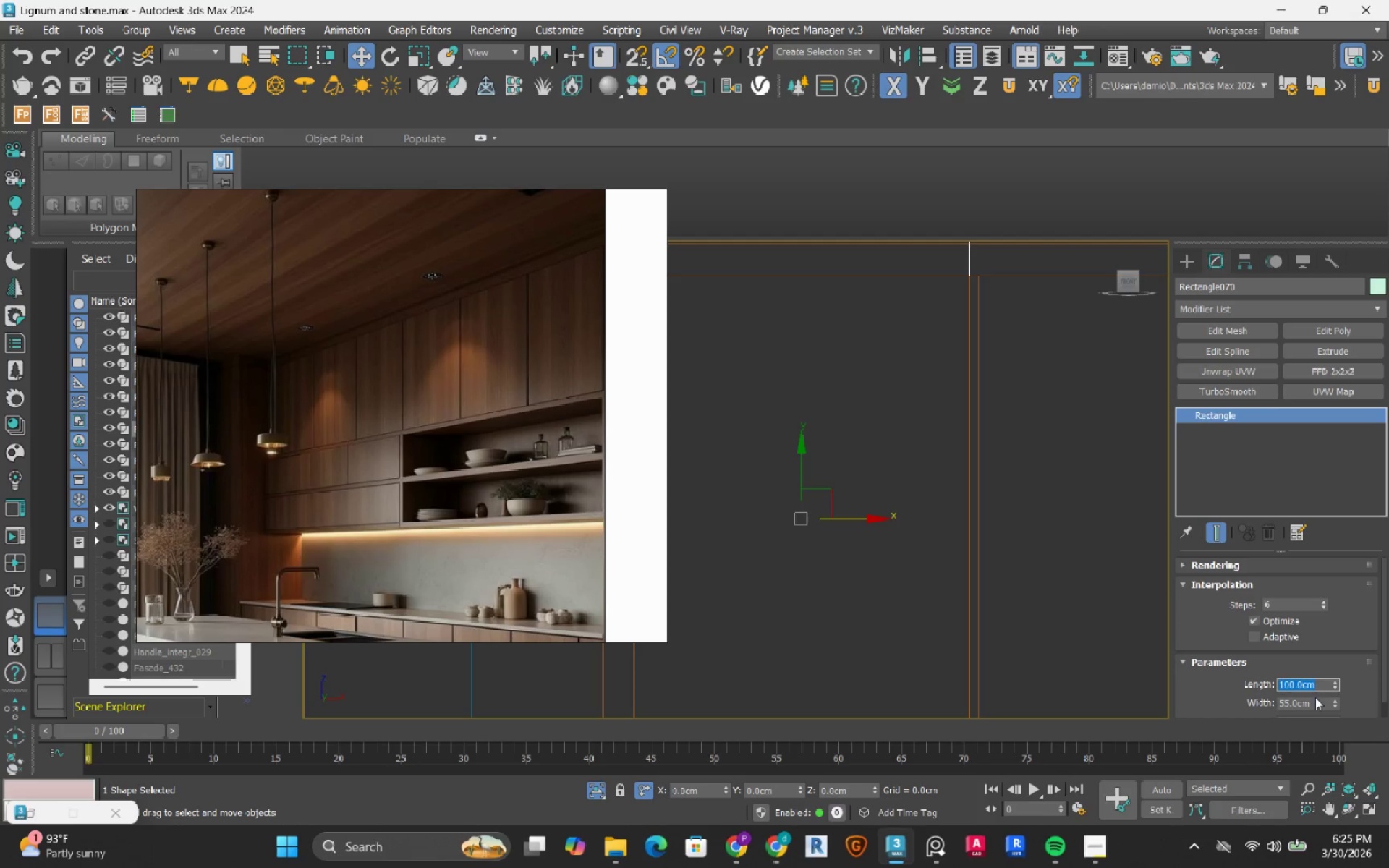 
double_click([1314, 702])
 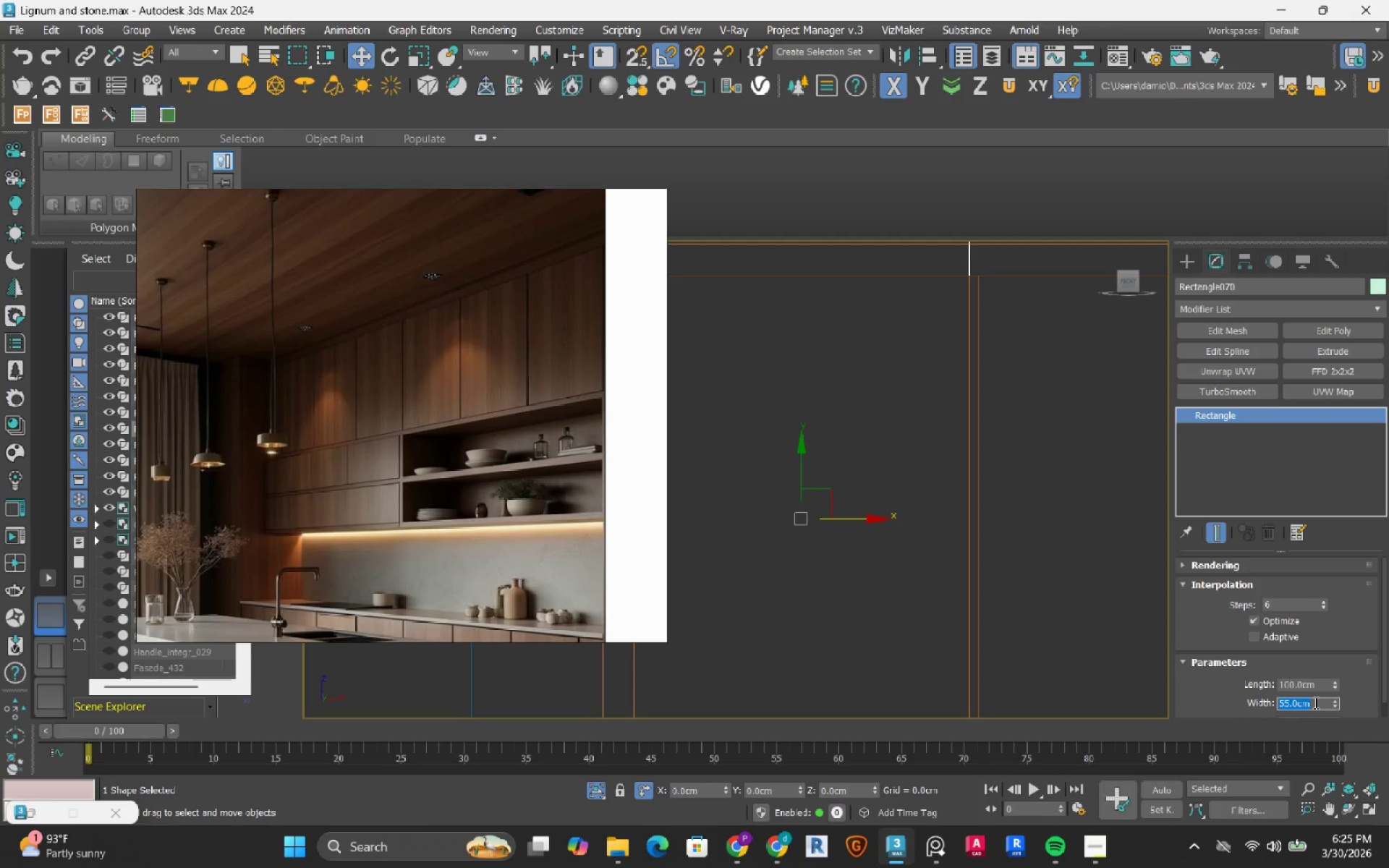 
key(Numpad6)
 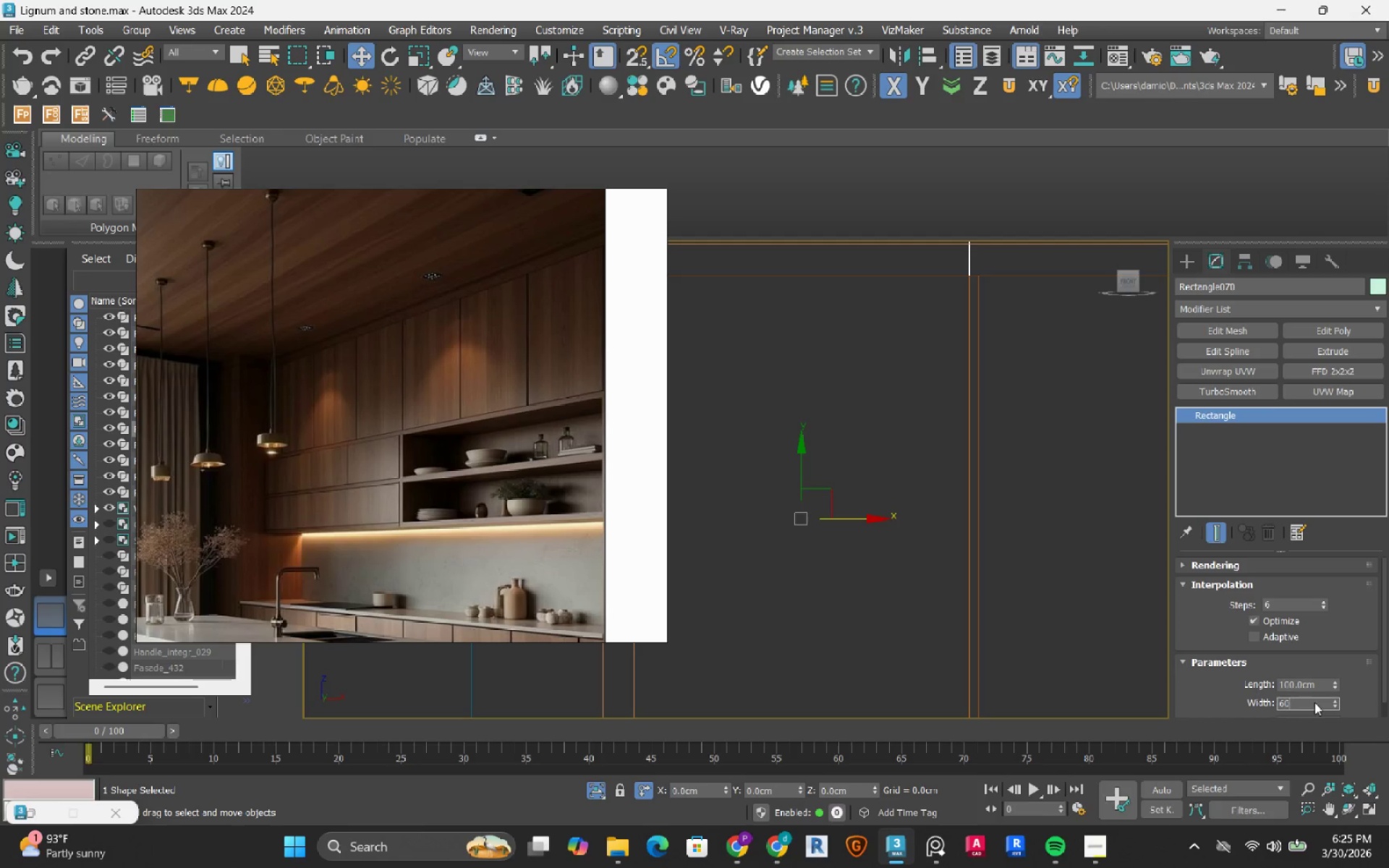 
key(Numpad0)
 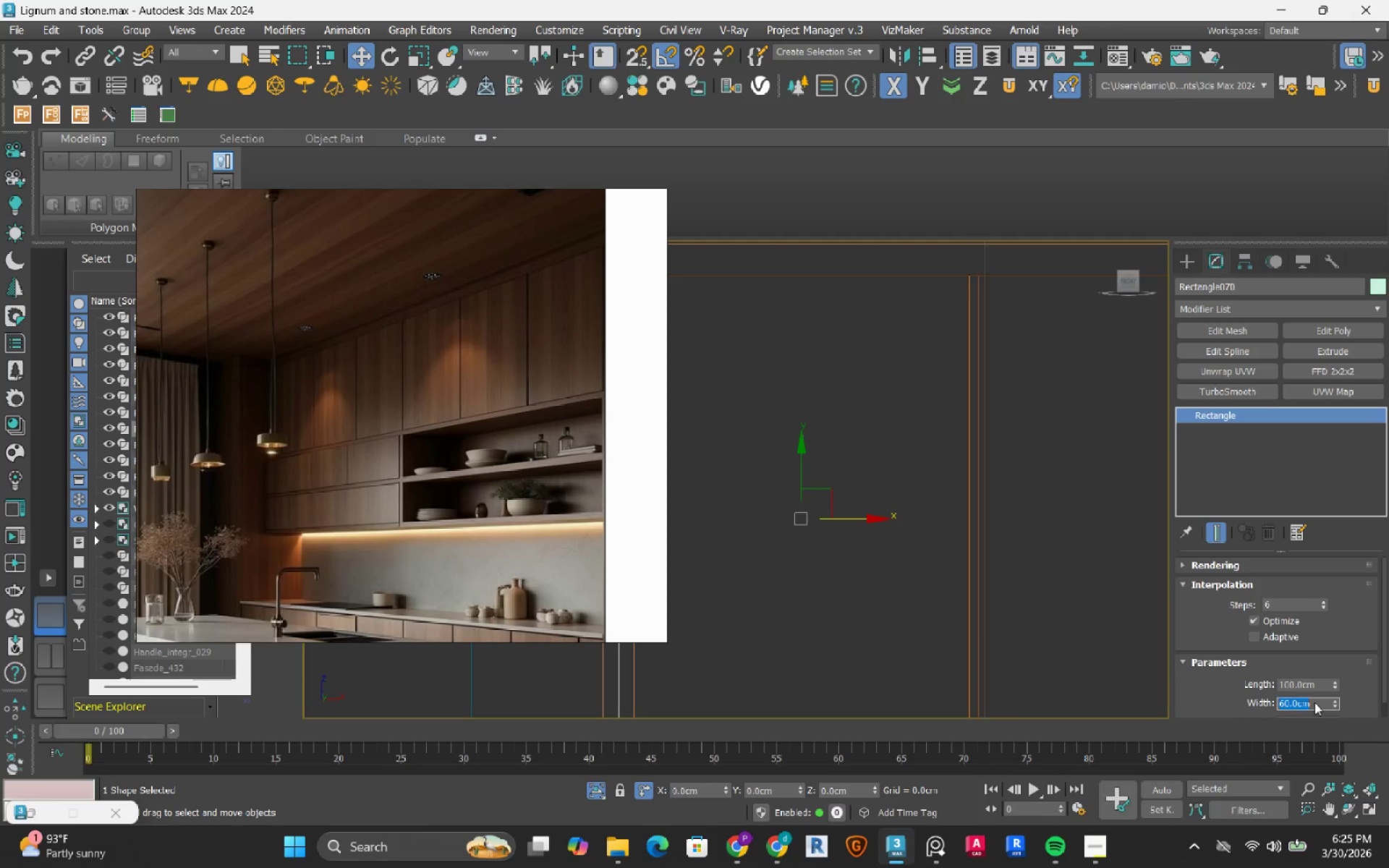 
key(NumpadEnter)
 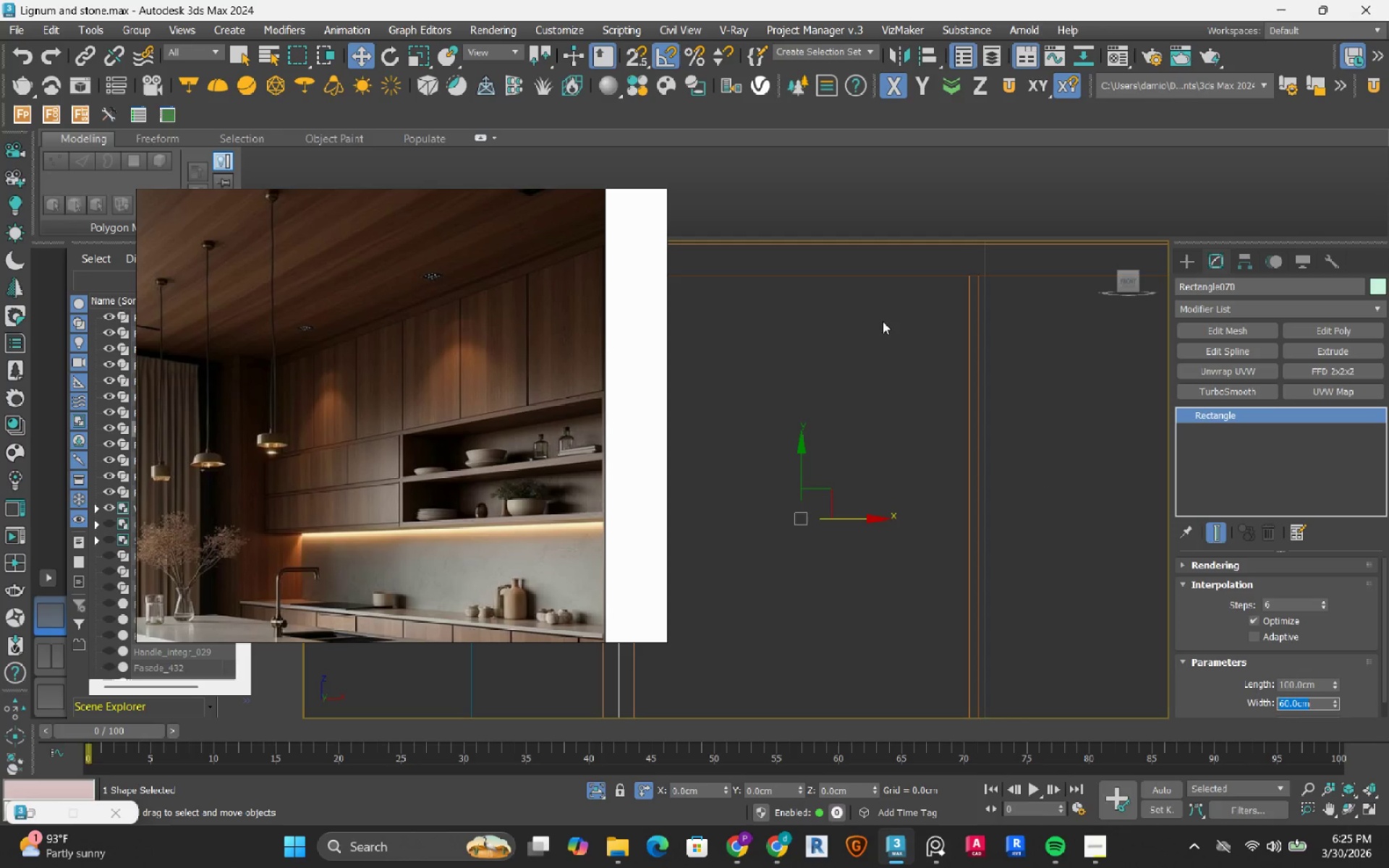 
scroll: coordinate [927, 437], scroll_direction: down, amount: 3.0
 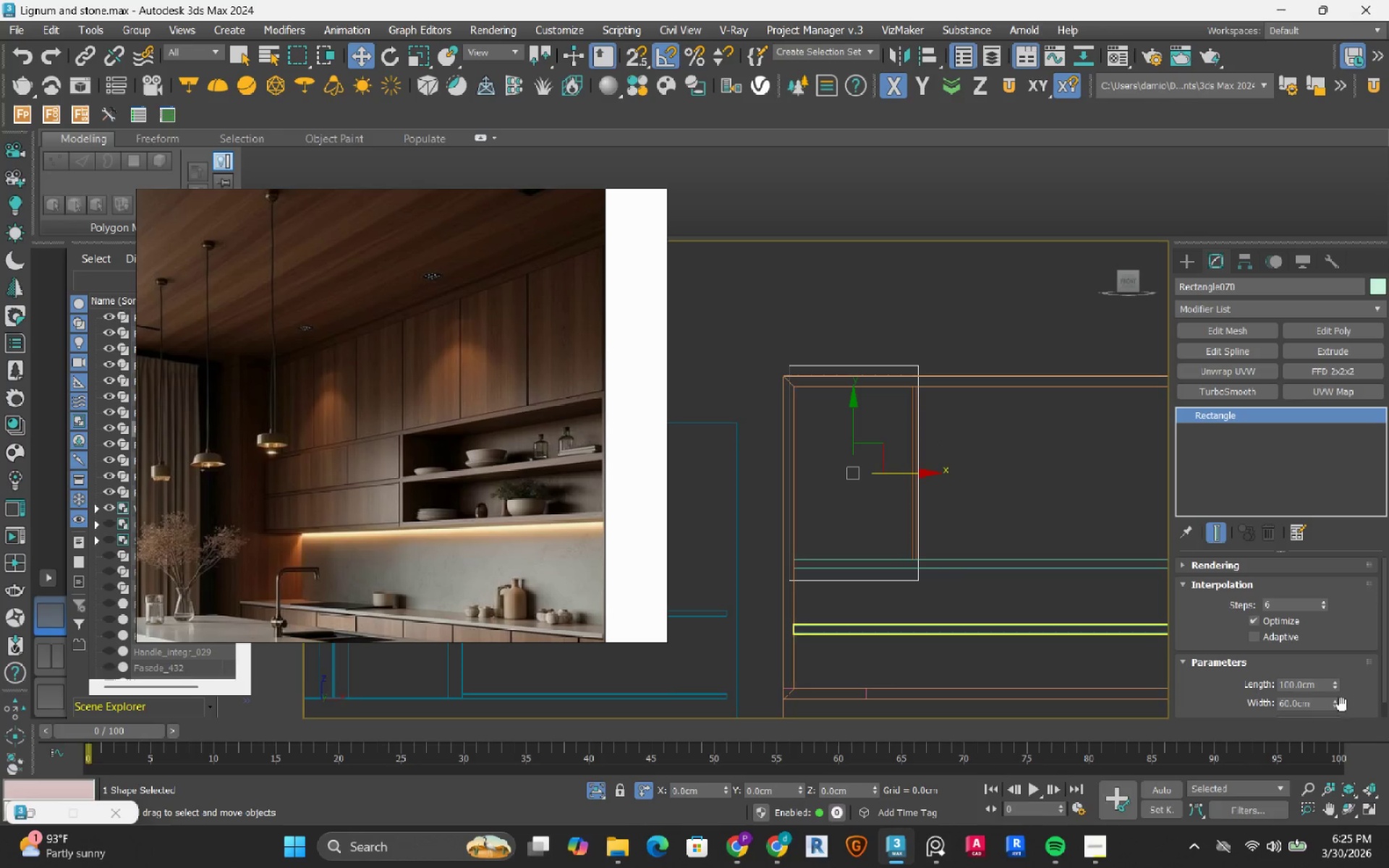 
double_click([1314, 686])
 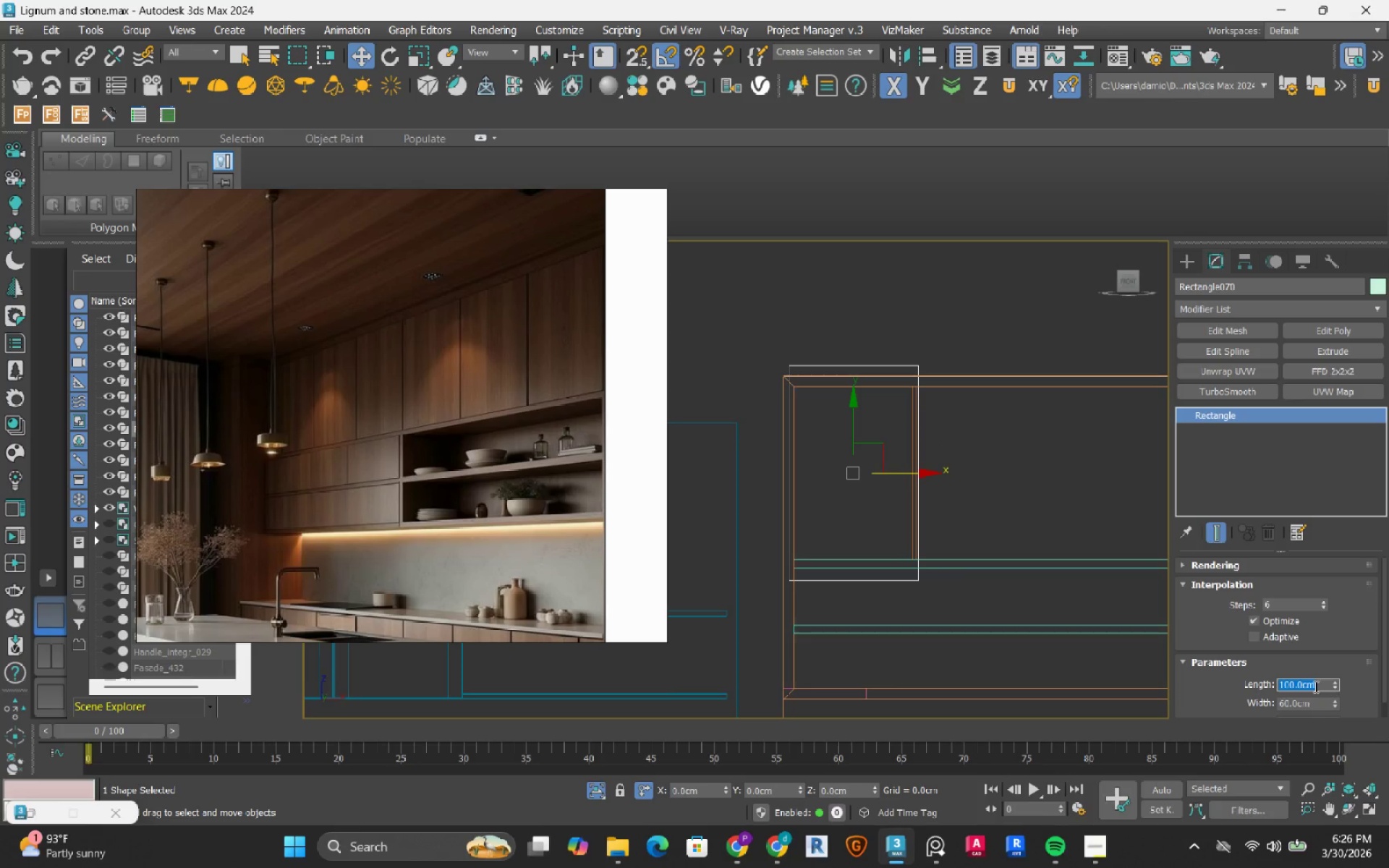 
key(Numpad9)
 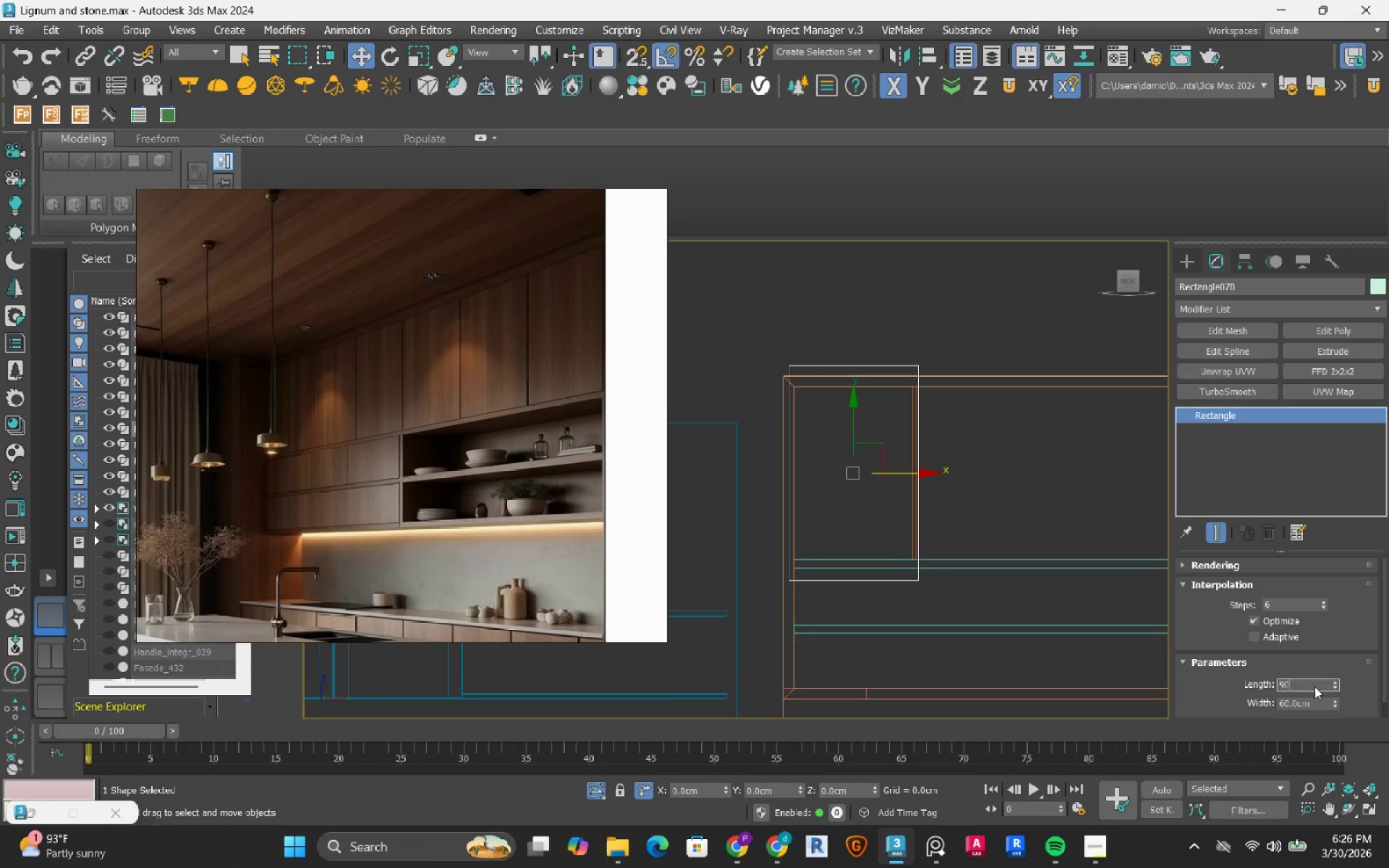 
key(Numpad0)
 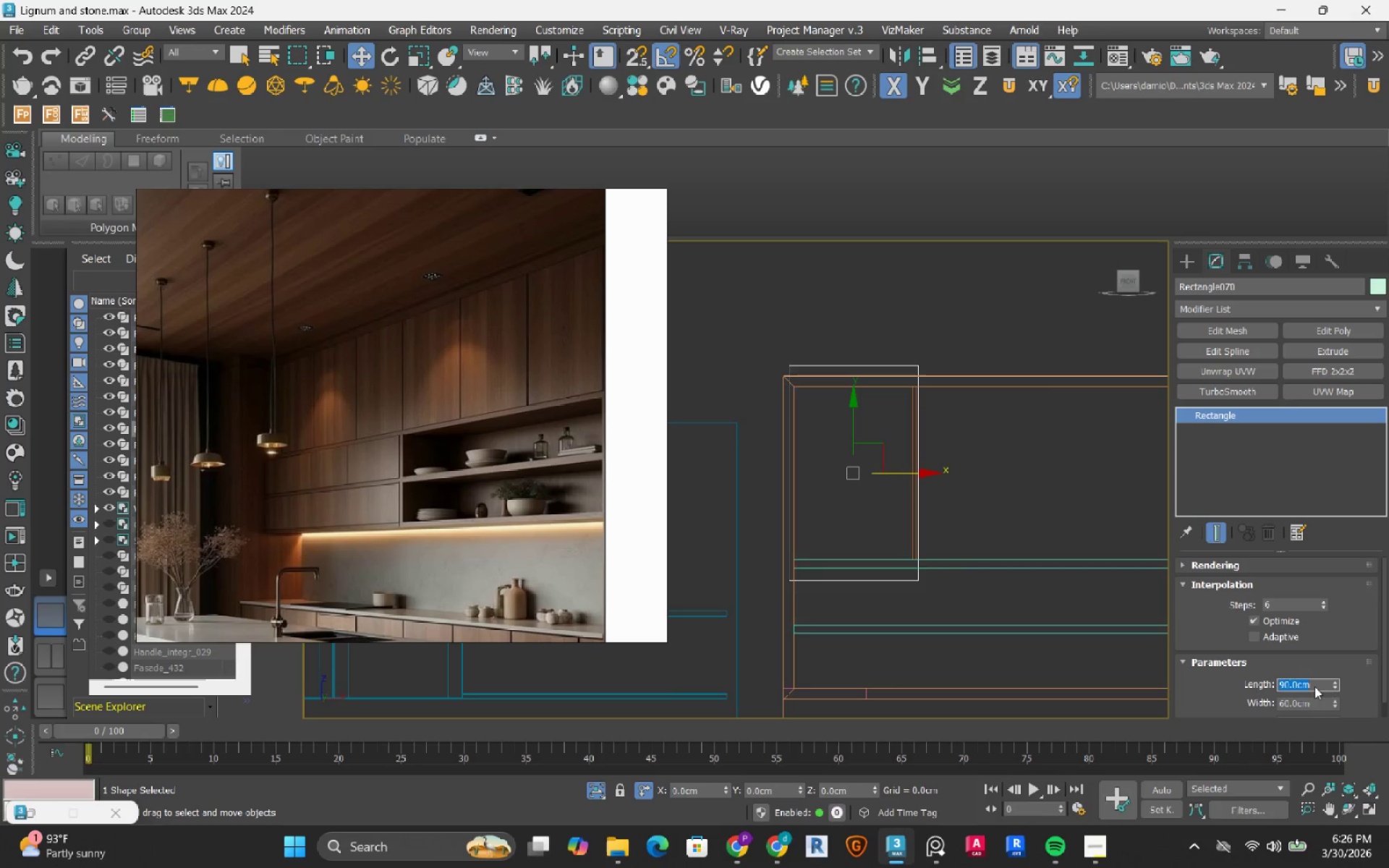 
key(NumpadEnter)
 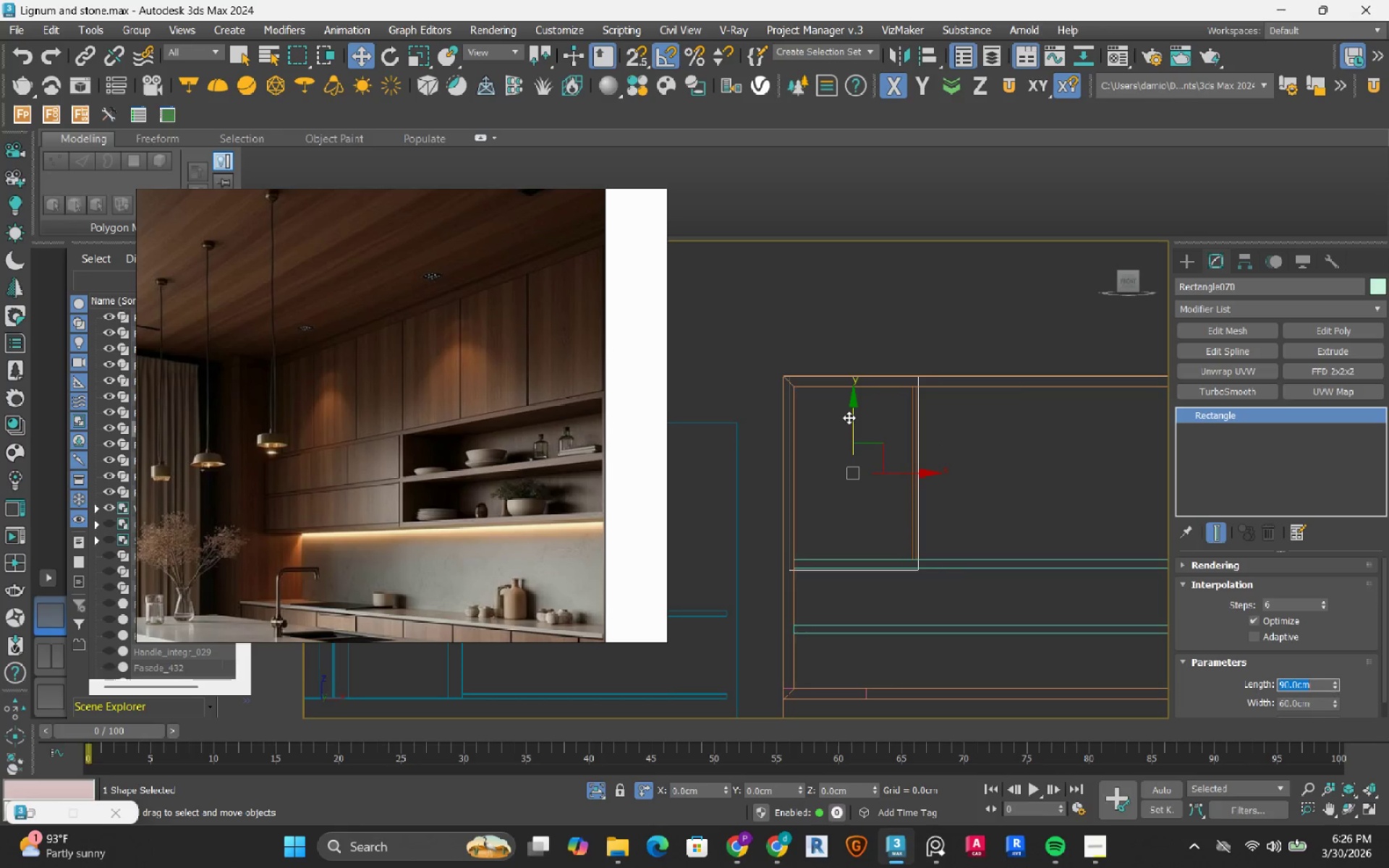 
left_click_drag(start_coordinate=[857, 410], to_coordinate=[872, 318])
 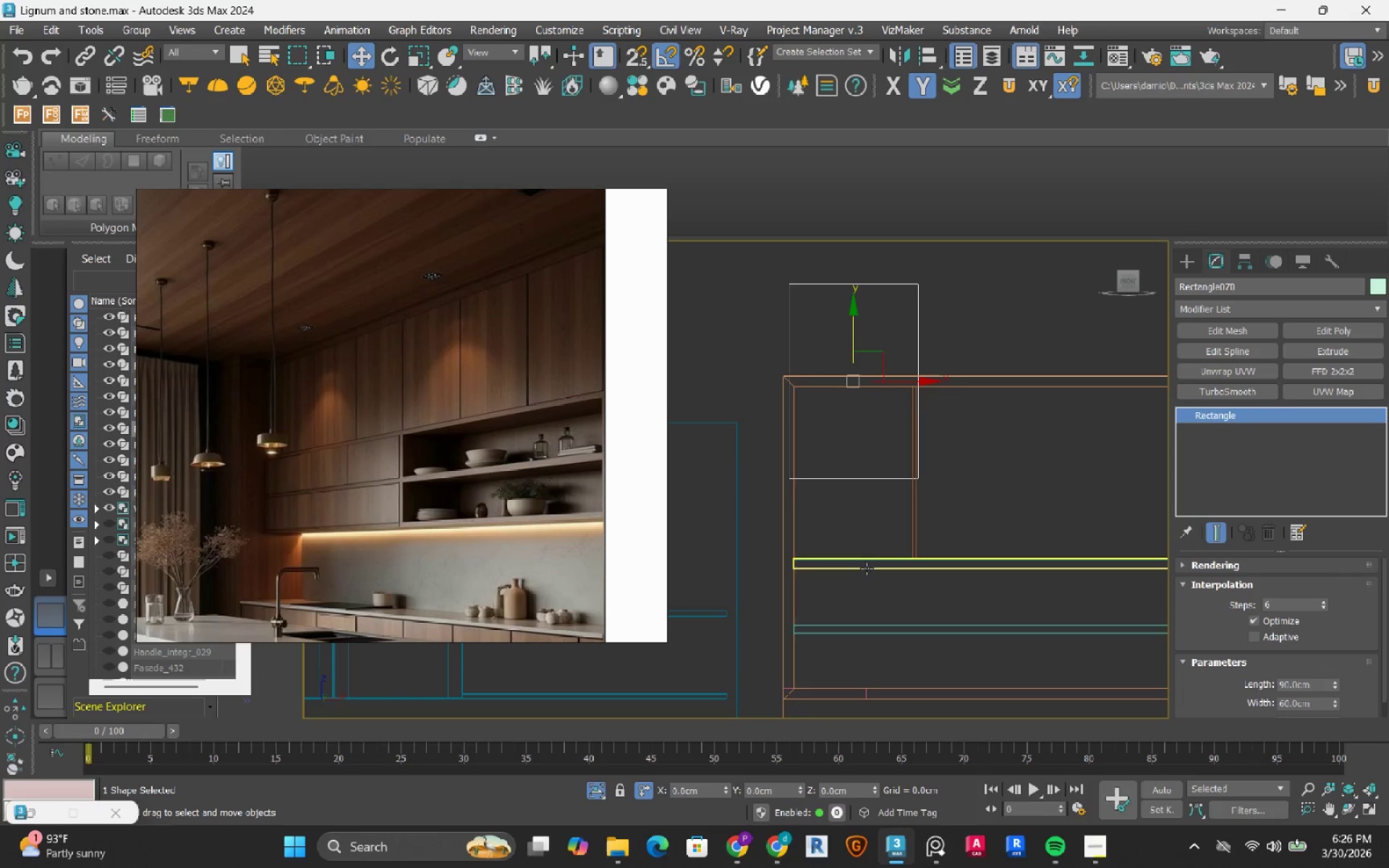 
left_click([867, 569])
 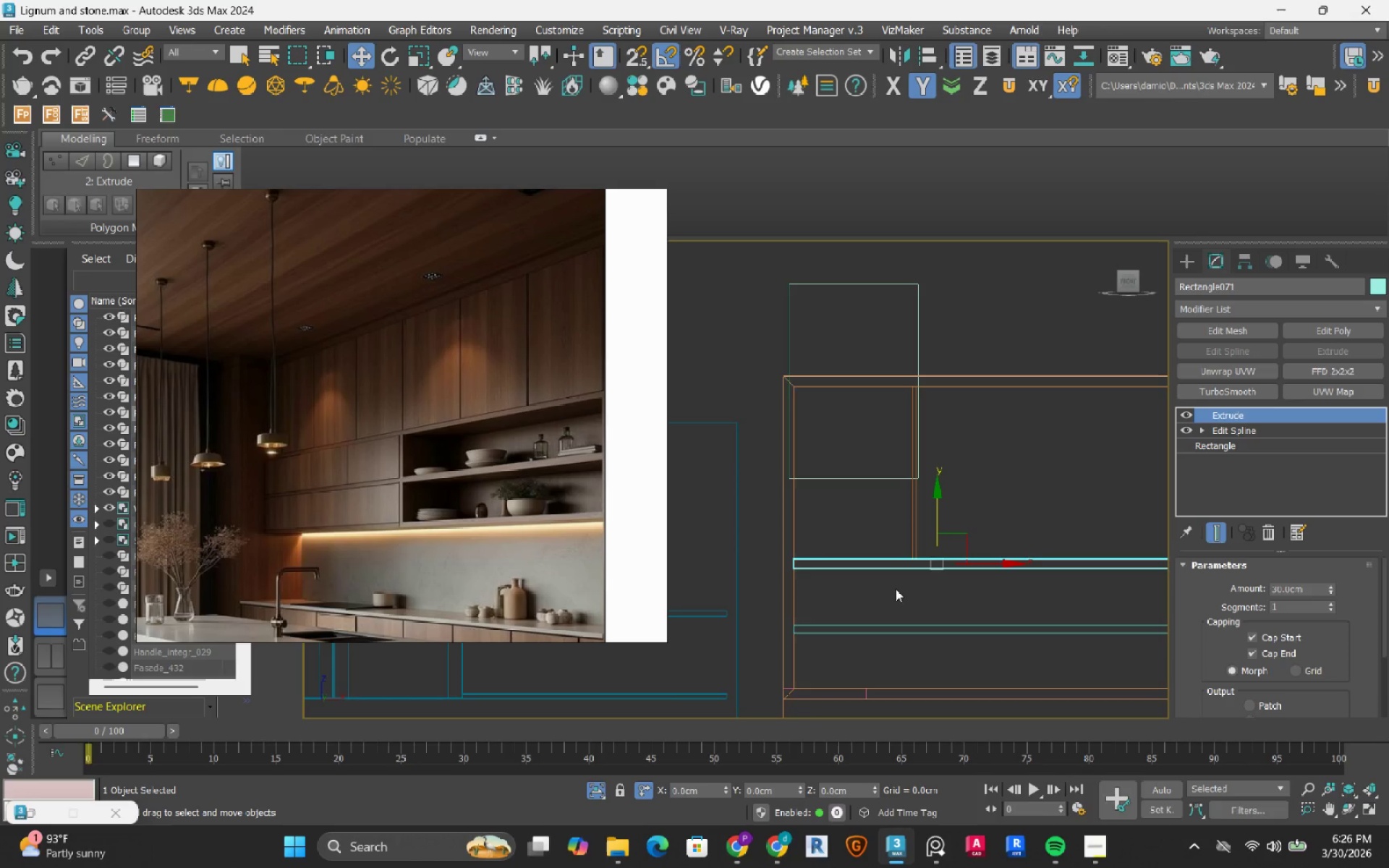 
scroll: coordinate [906, 600], scroll_direction: down, amount: 1.0
 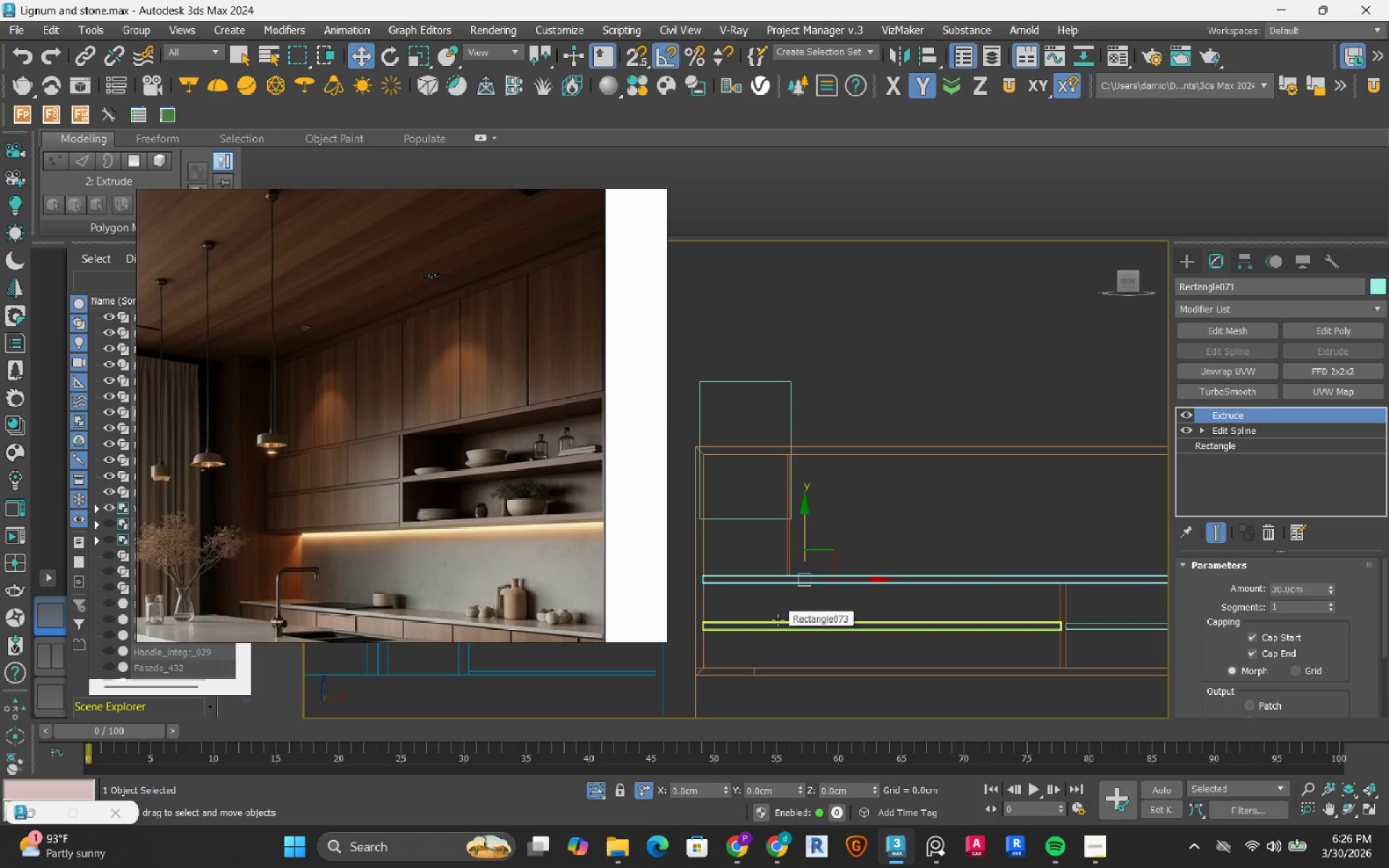 
left_click([778, 620])
 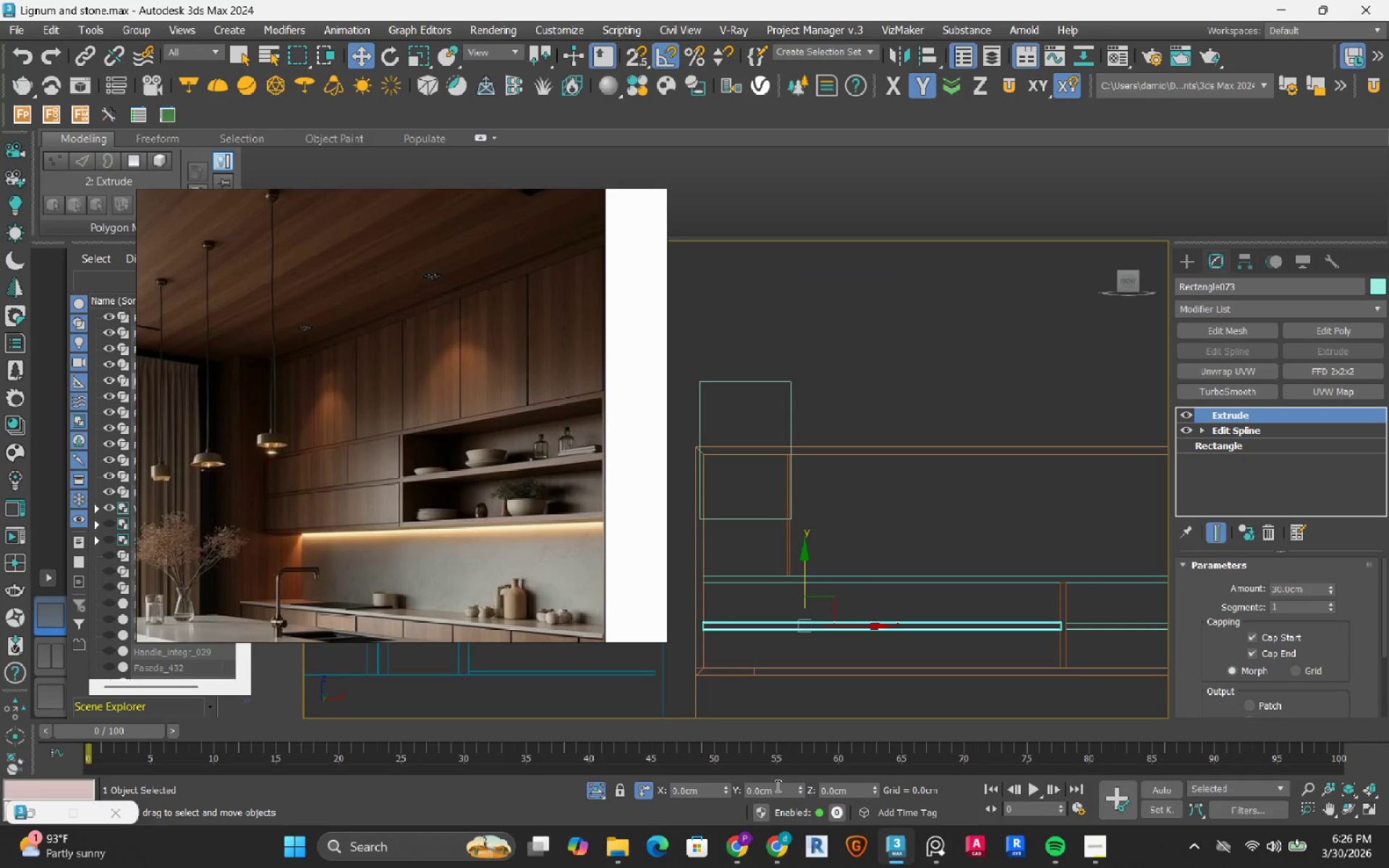 
double_click([776, 786])
 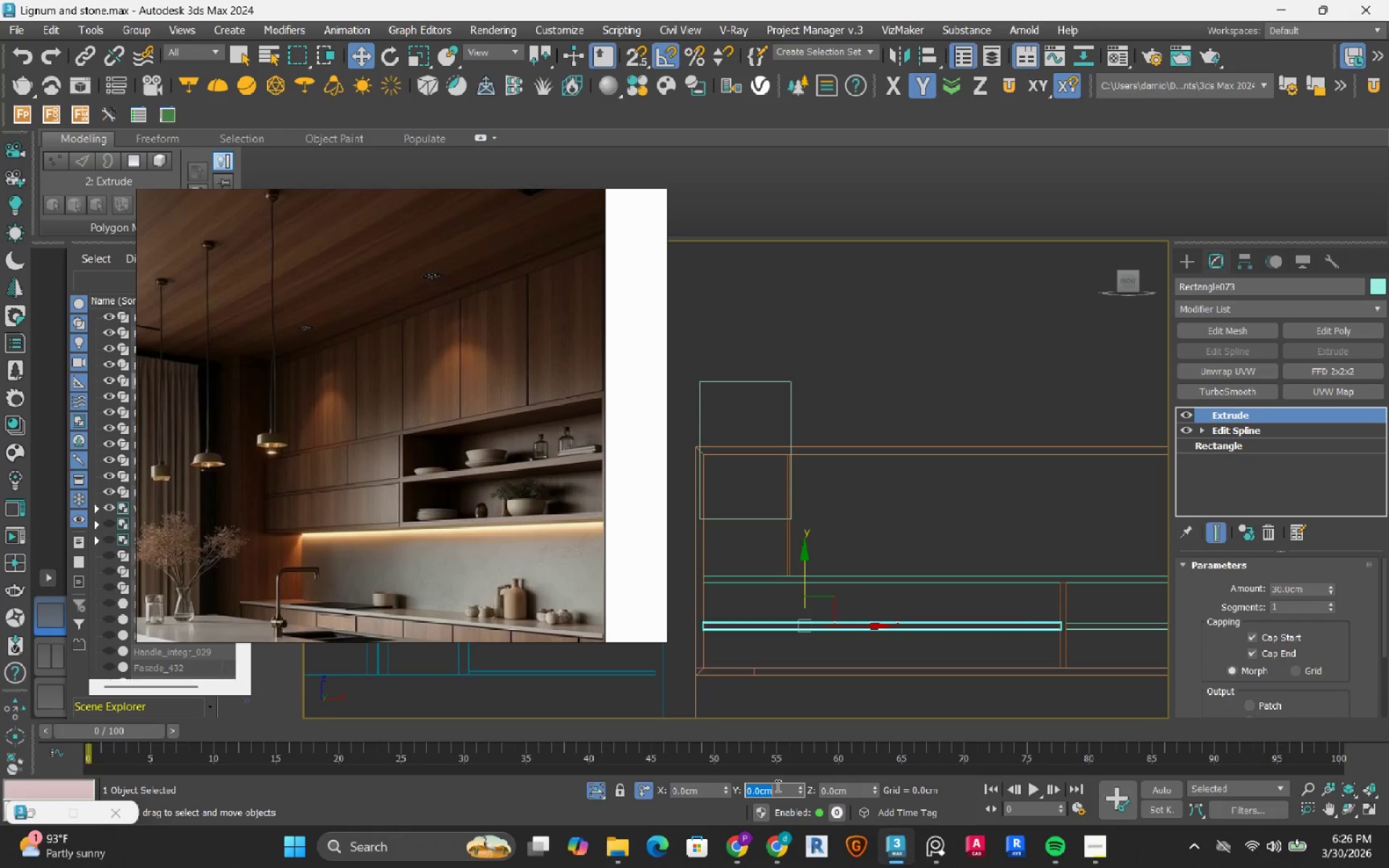 
key(Numpad5)
 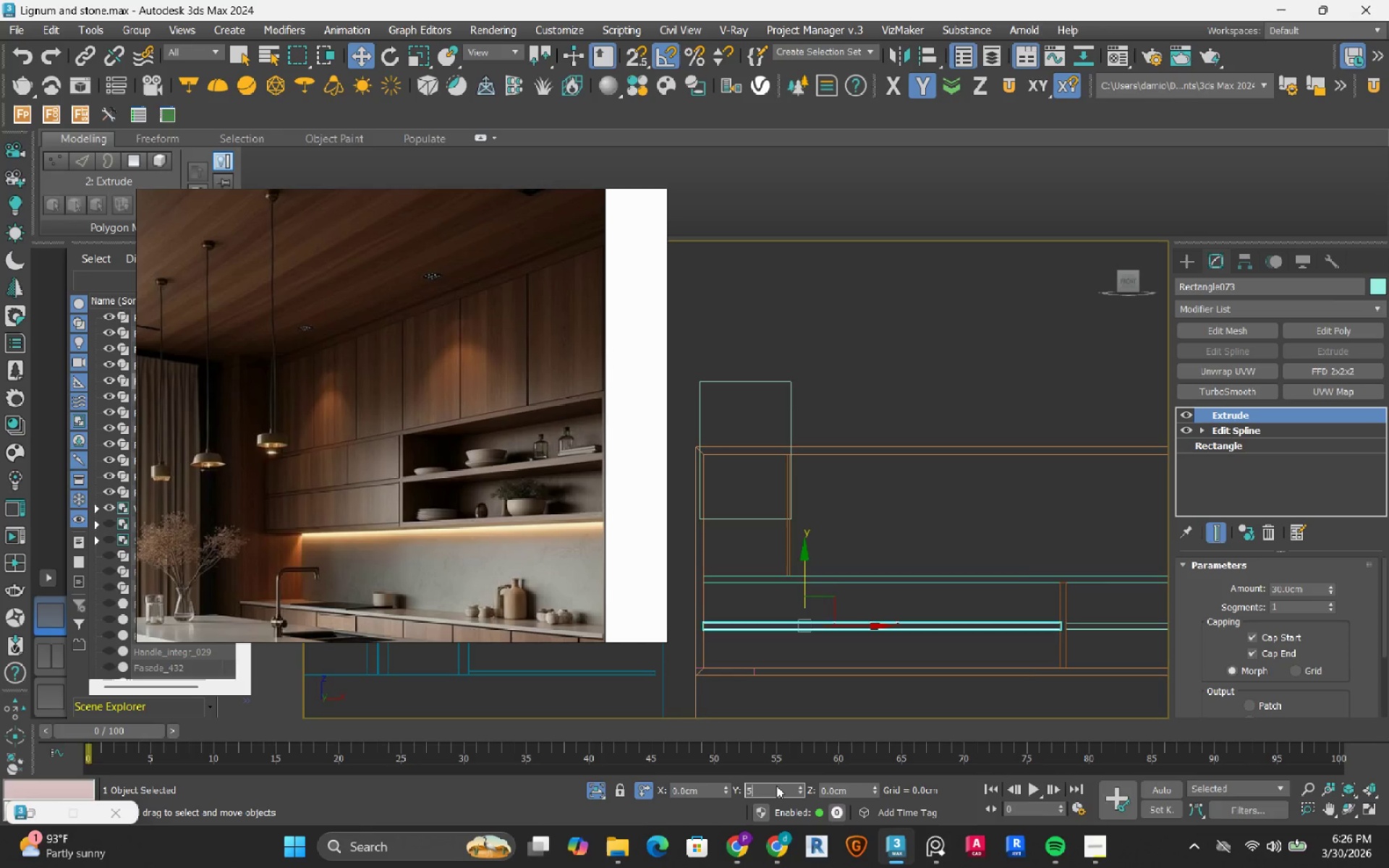 
key(NumpadEnter)
 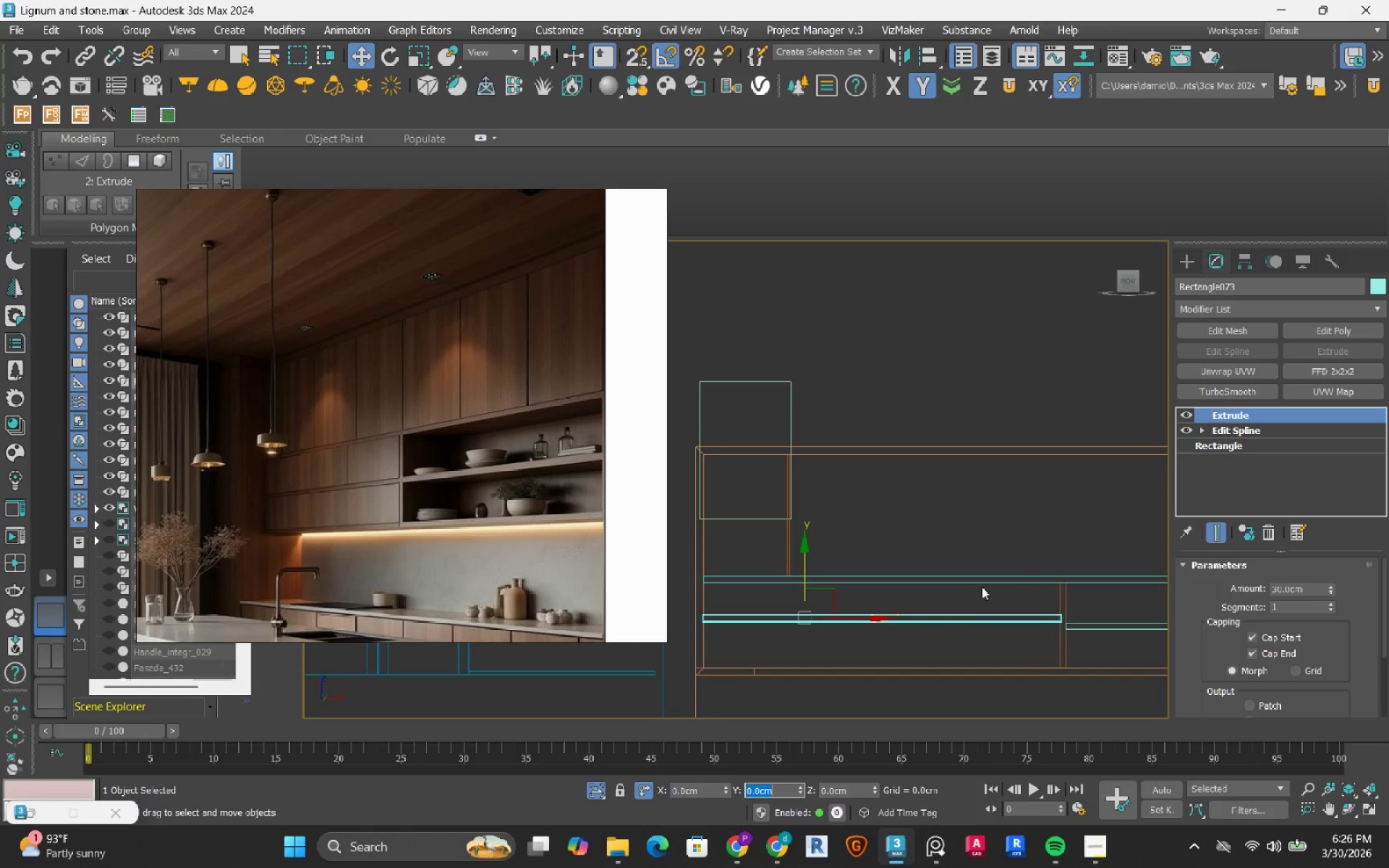 
left_click([986, 582])
 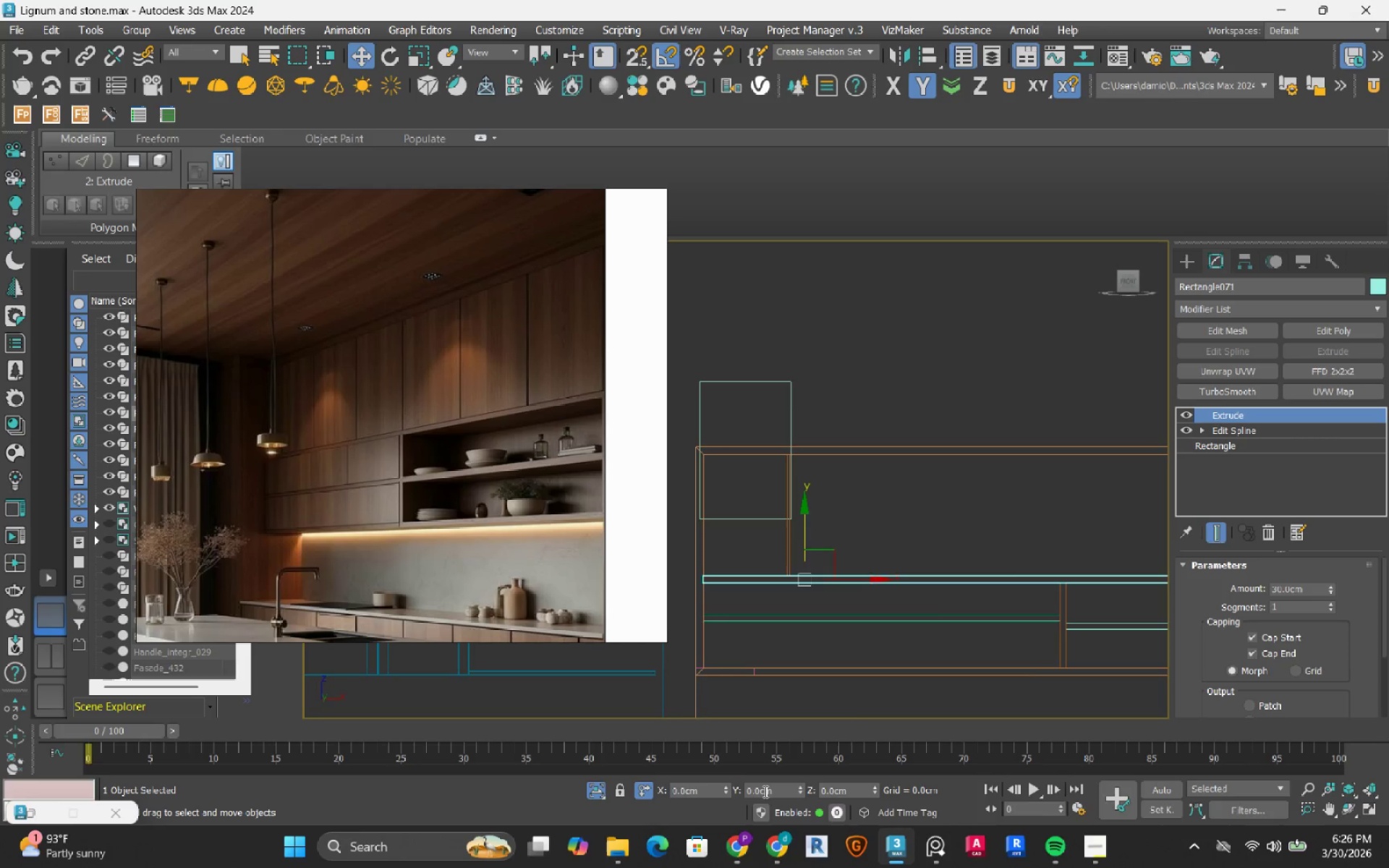 
double_click([785, 789])
 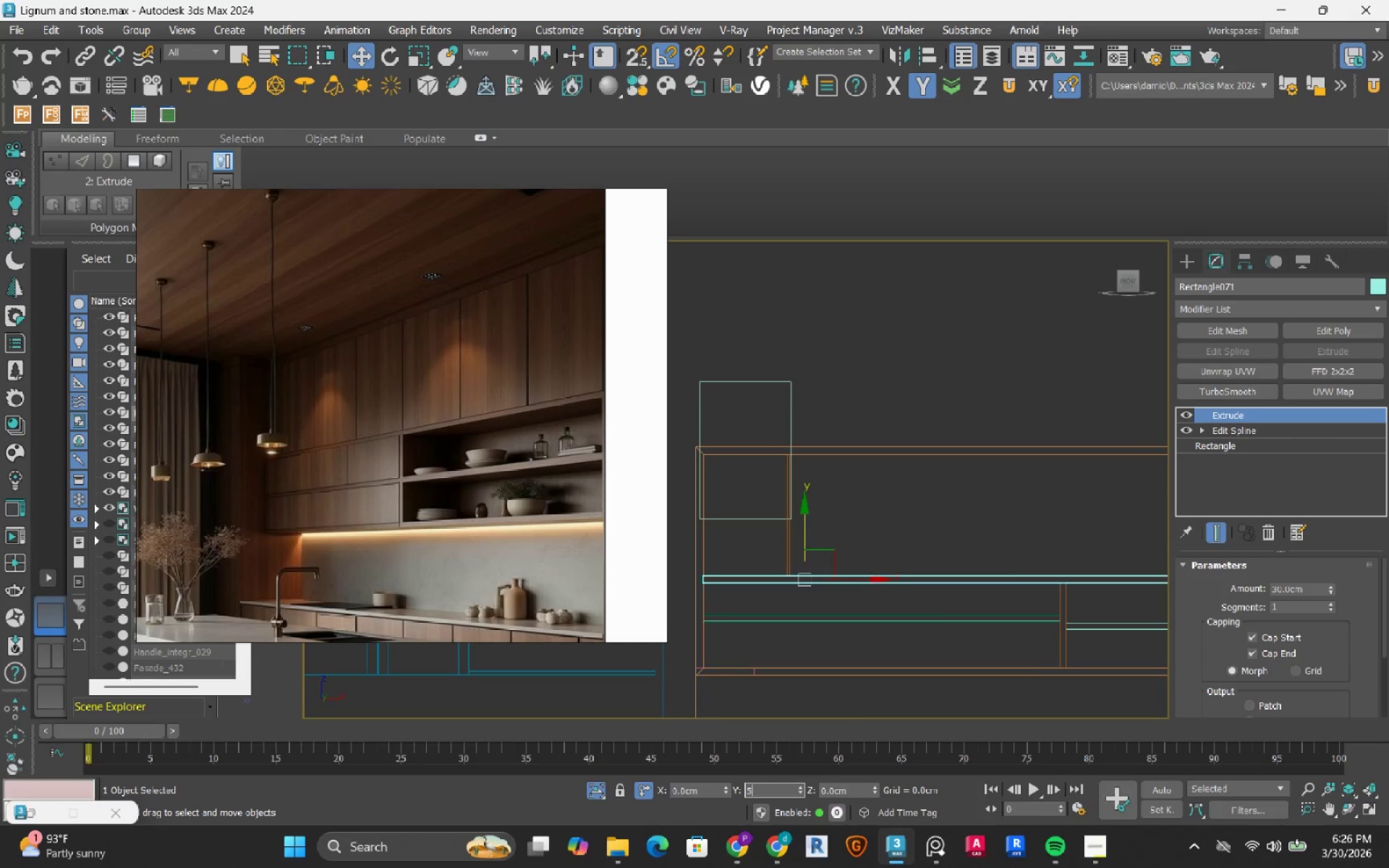 
key(Numpad5)
 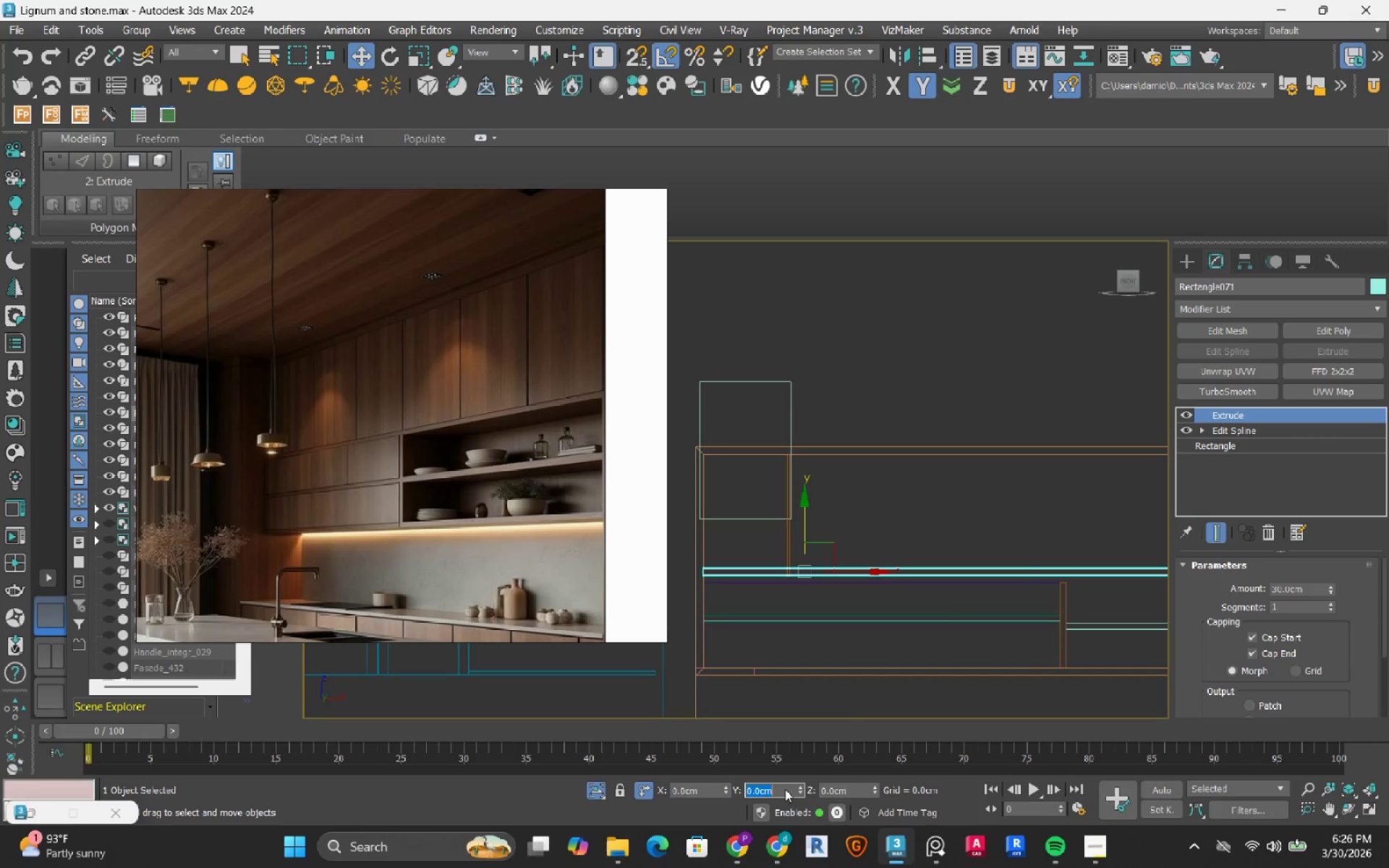 
key(NumpadEnter)
 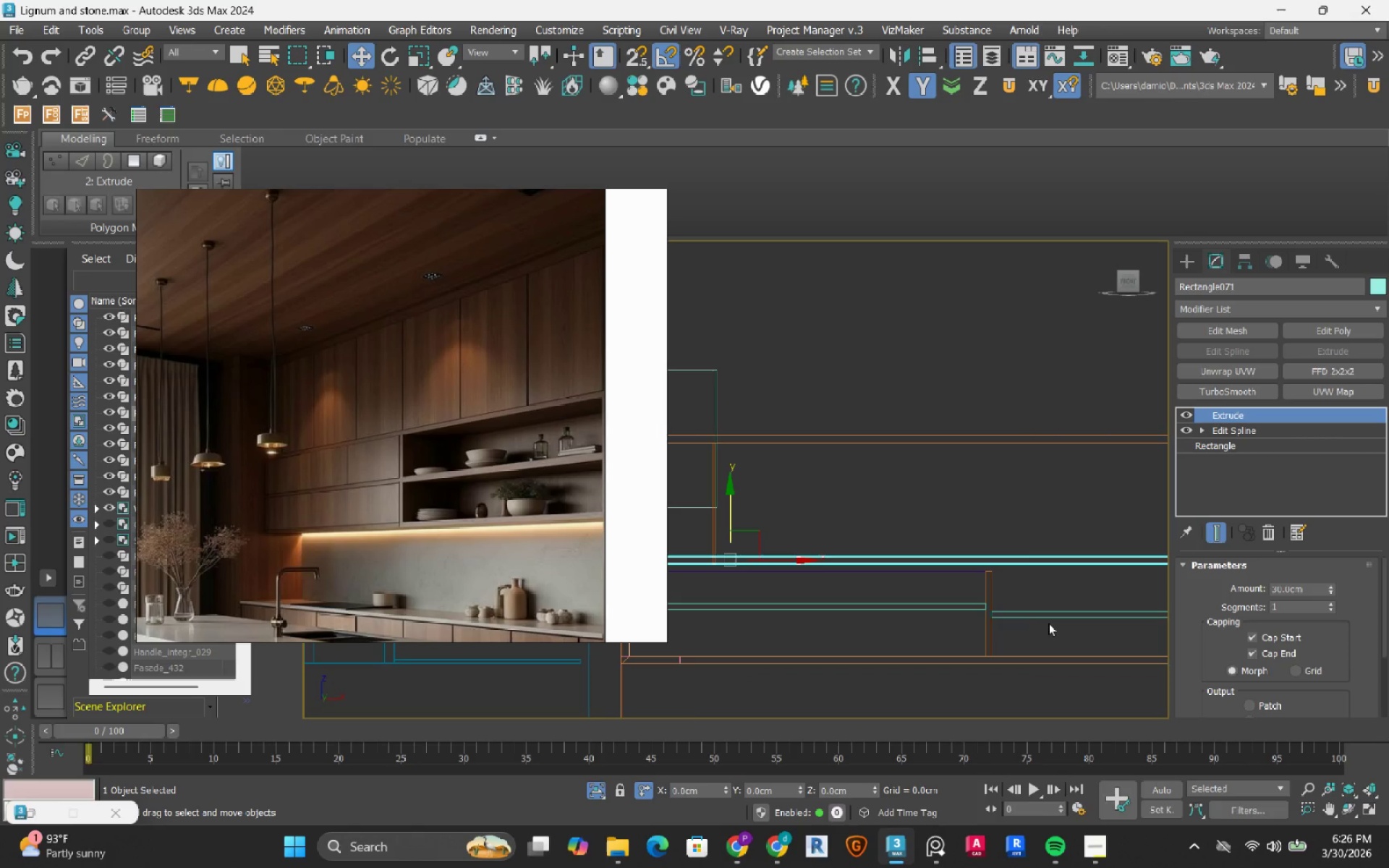 
left_click([1054, 617])
 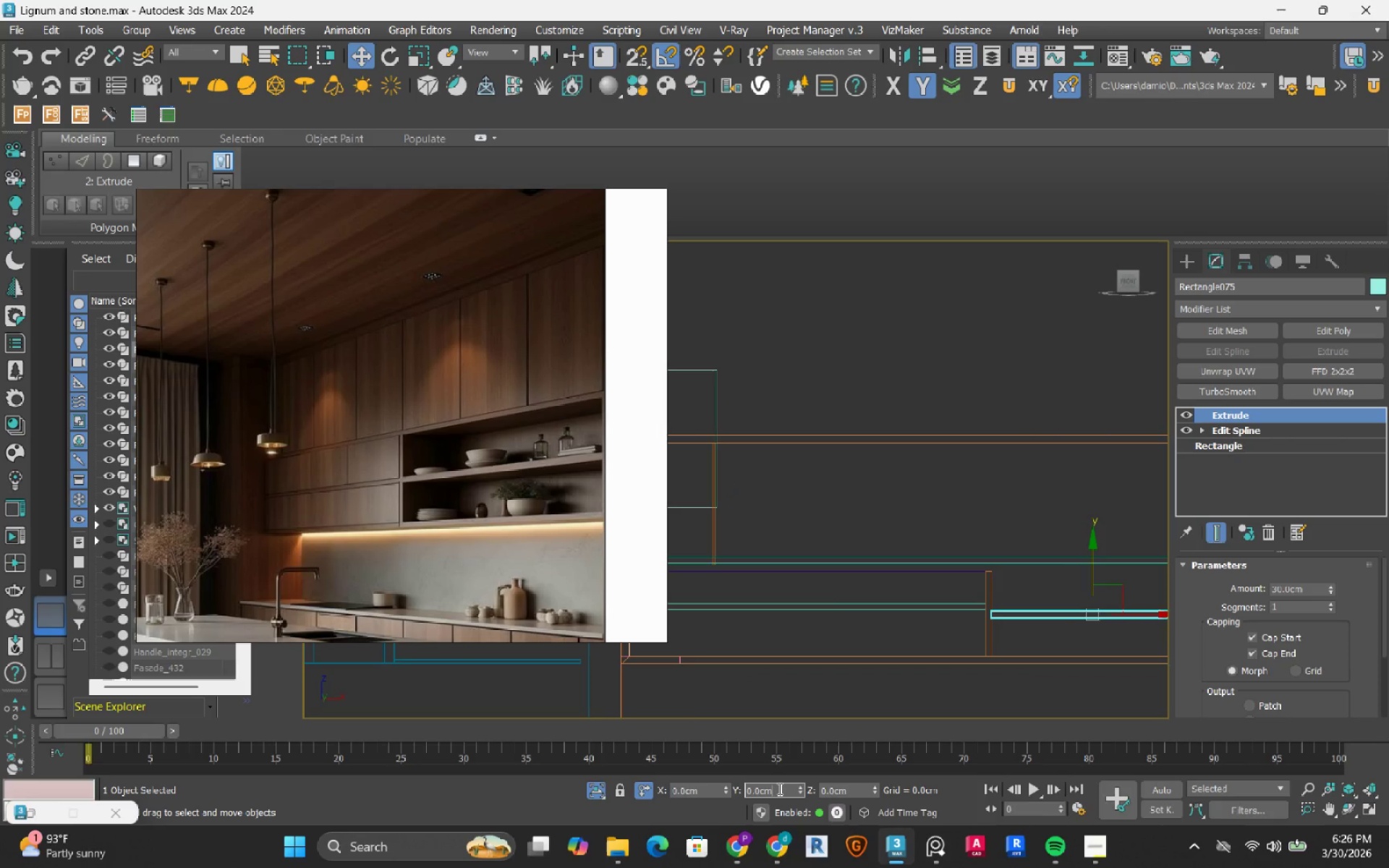 
double_click([778, 788])
 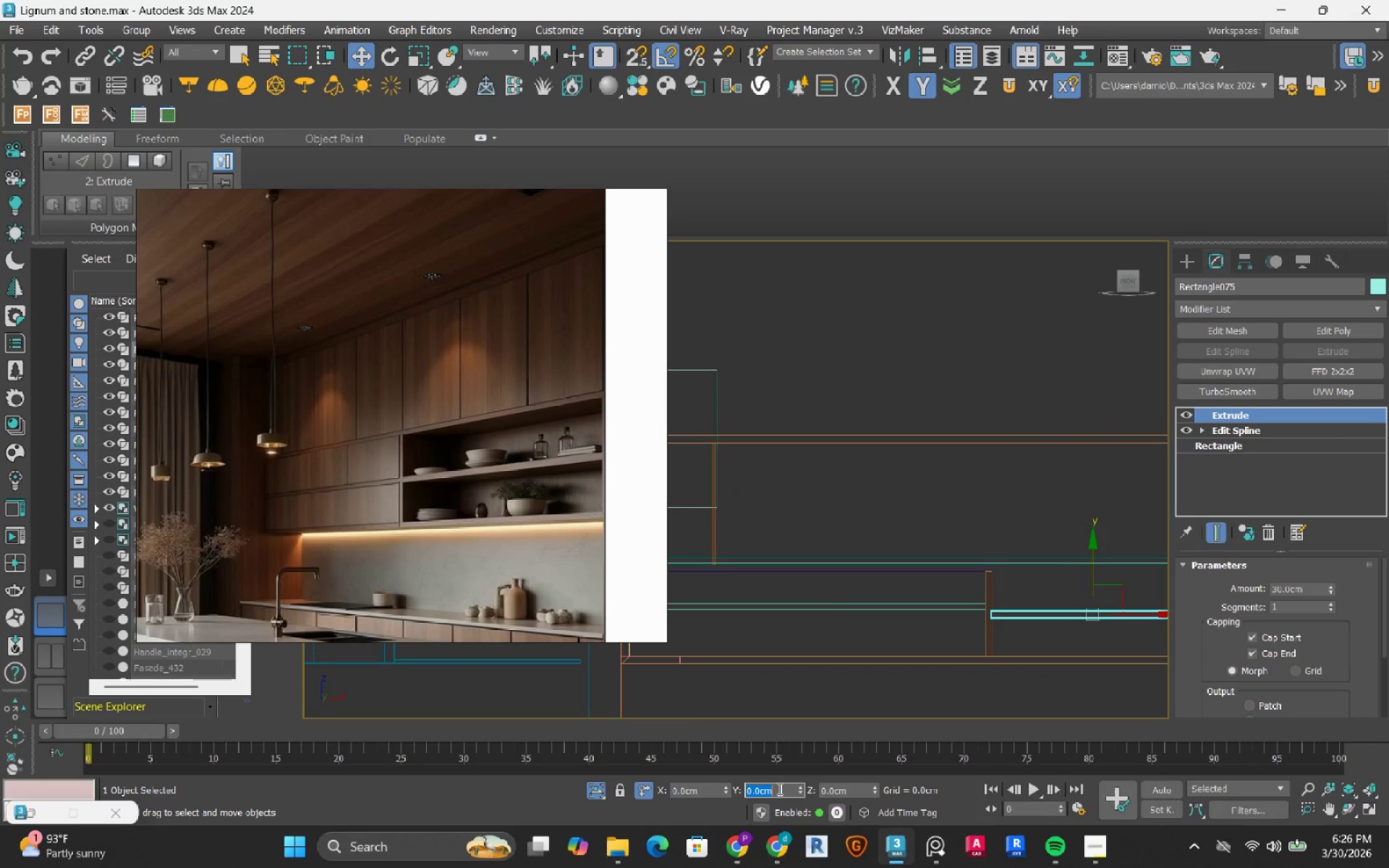 
key(Numpad5)
 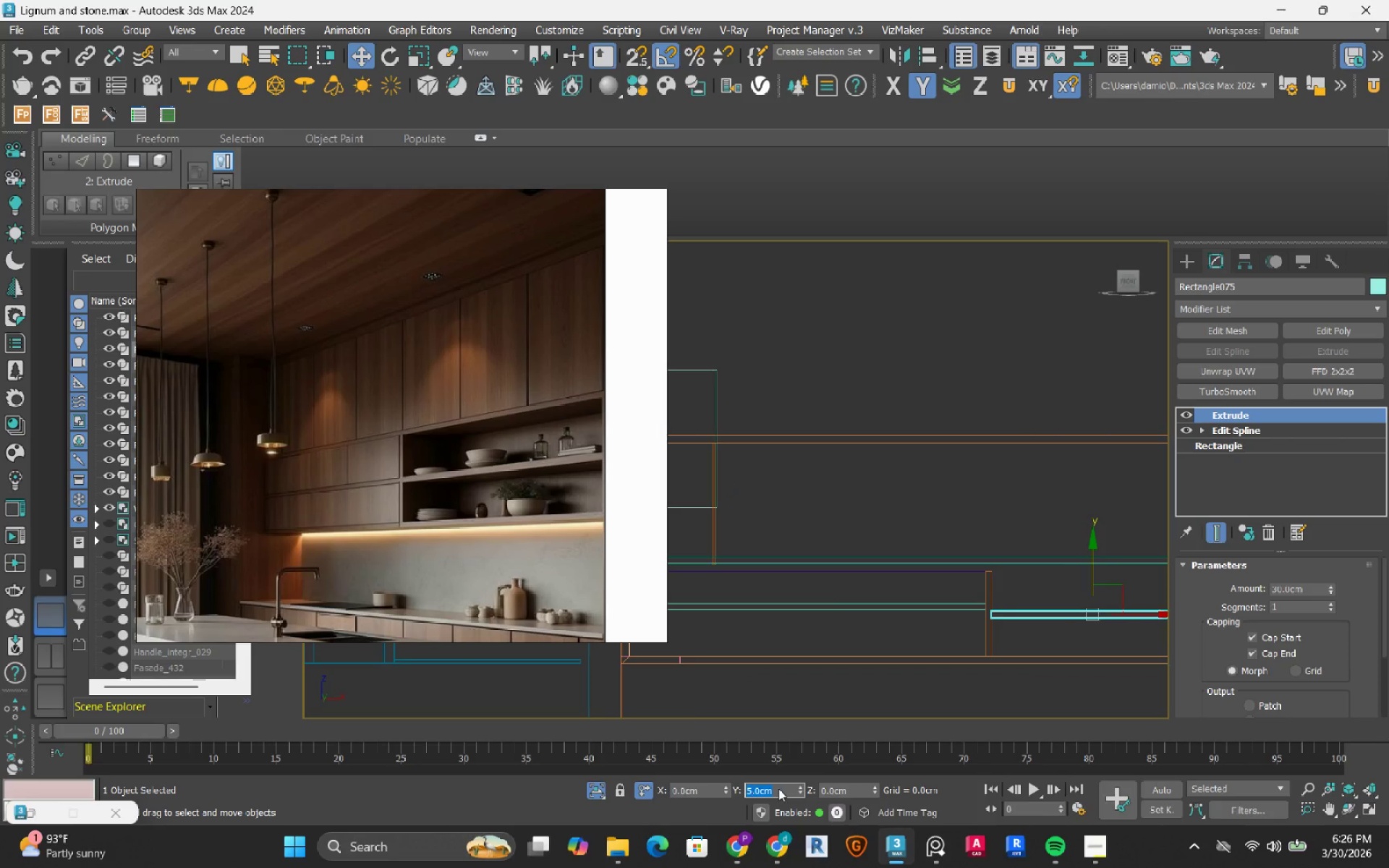 
key(NumpadEnter)
 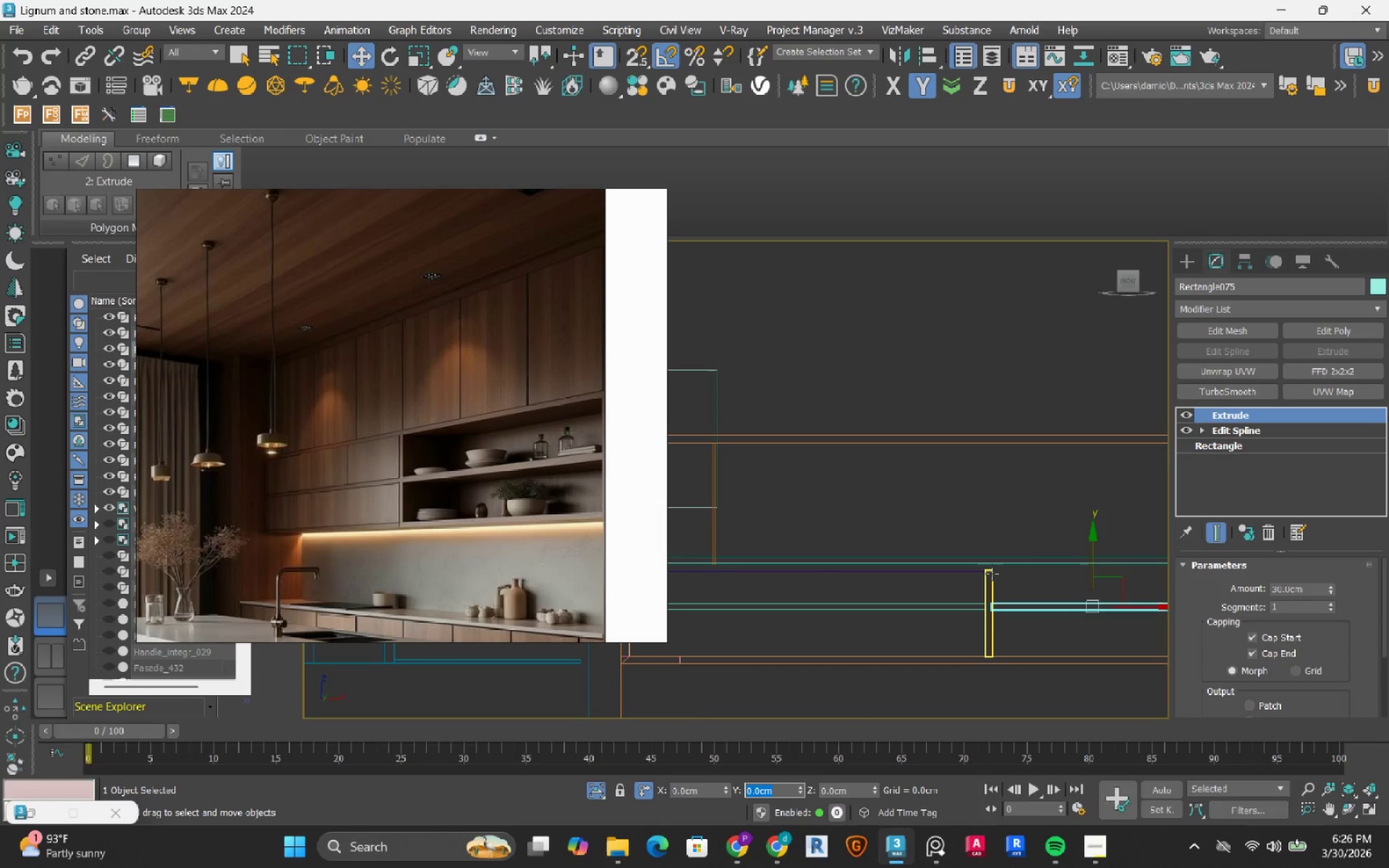 
left_click([992, 574])
 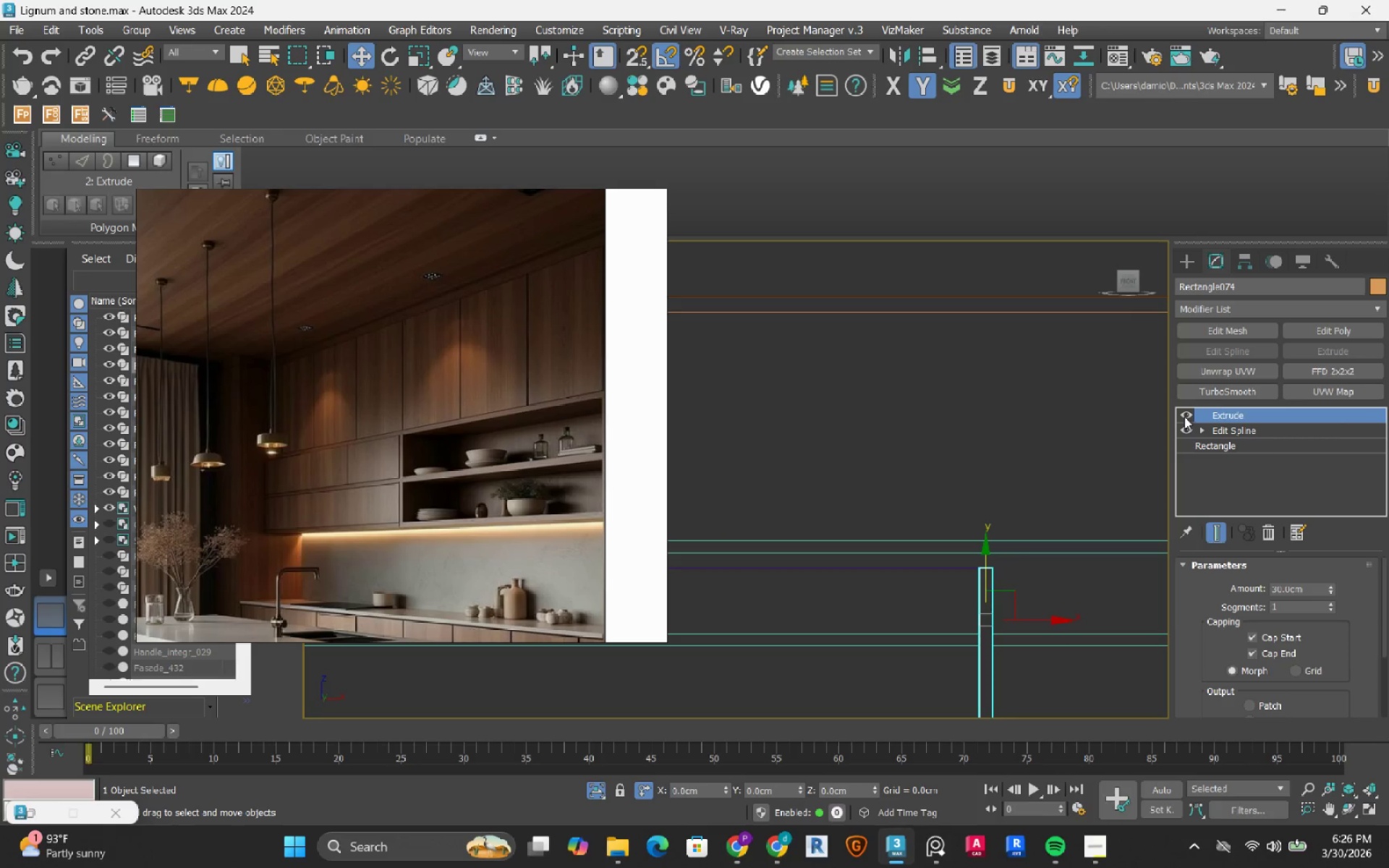 
scroll: coordinate [992, 574], scroll_direction: up, amount: 2.0
 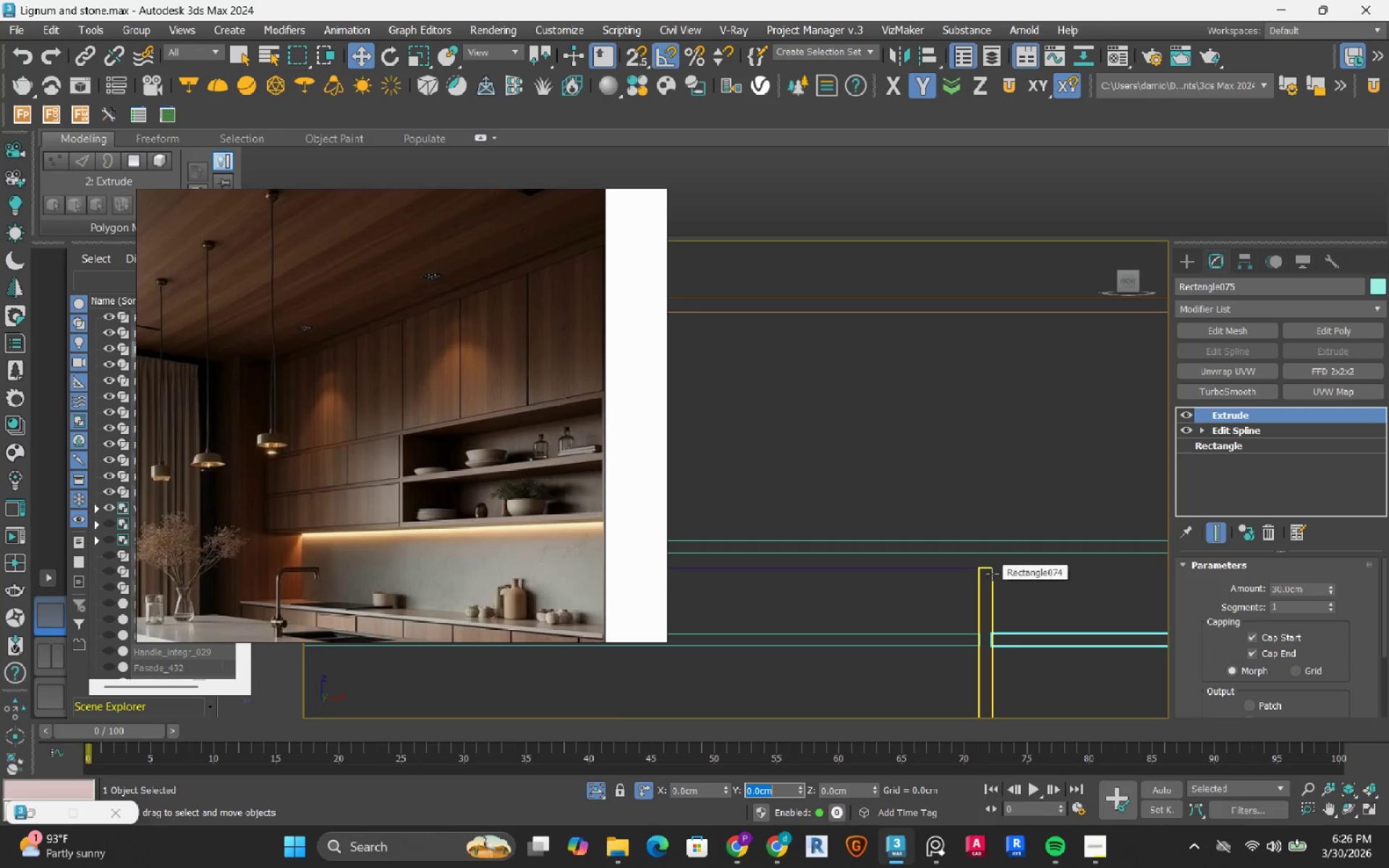 
double_click([1236, 429])
 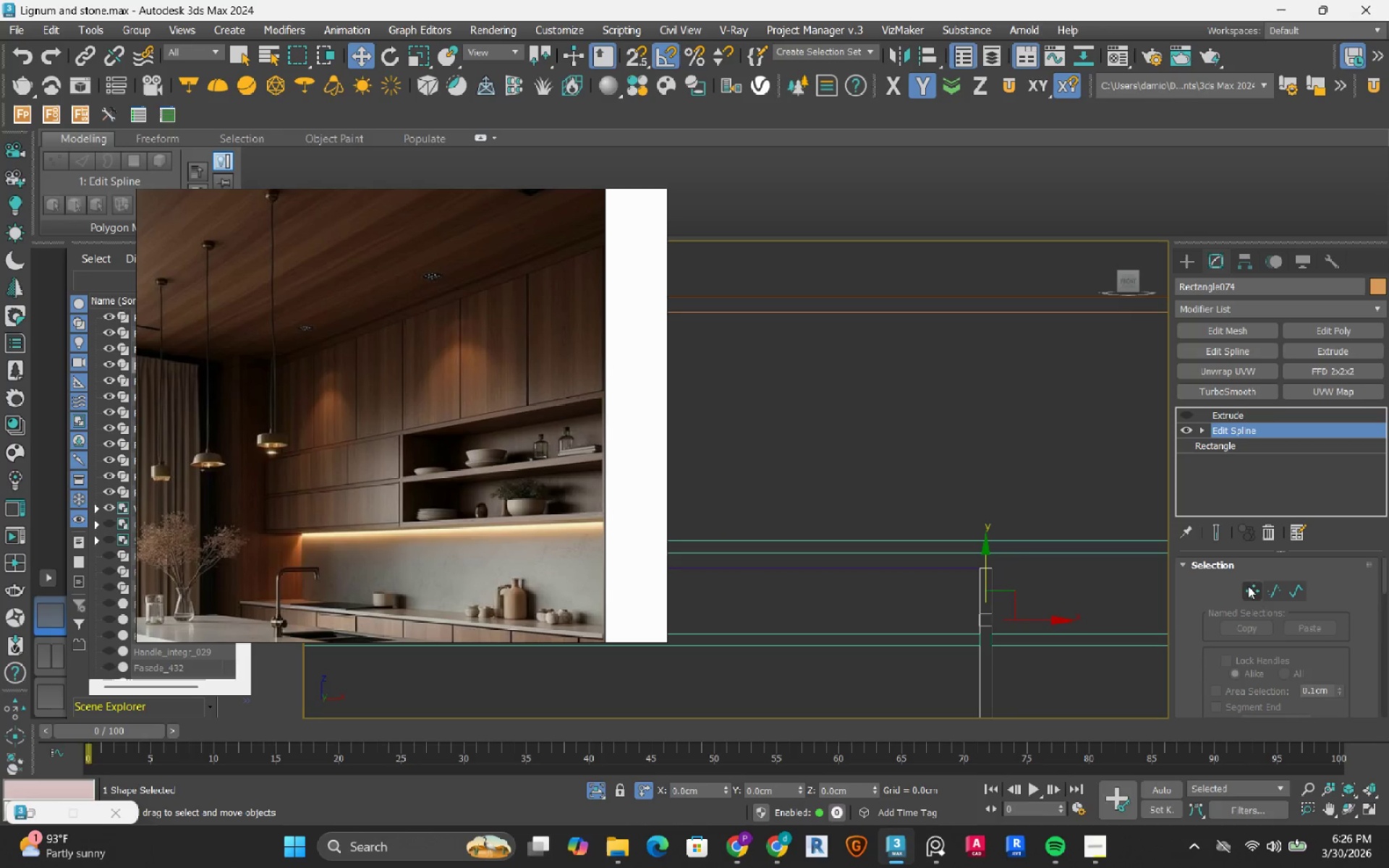 
left_click([1248, 586])
 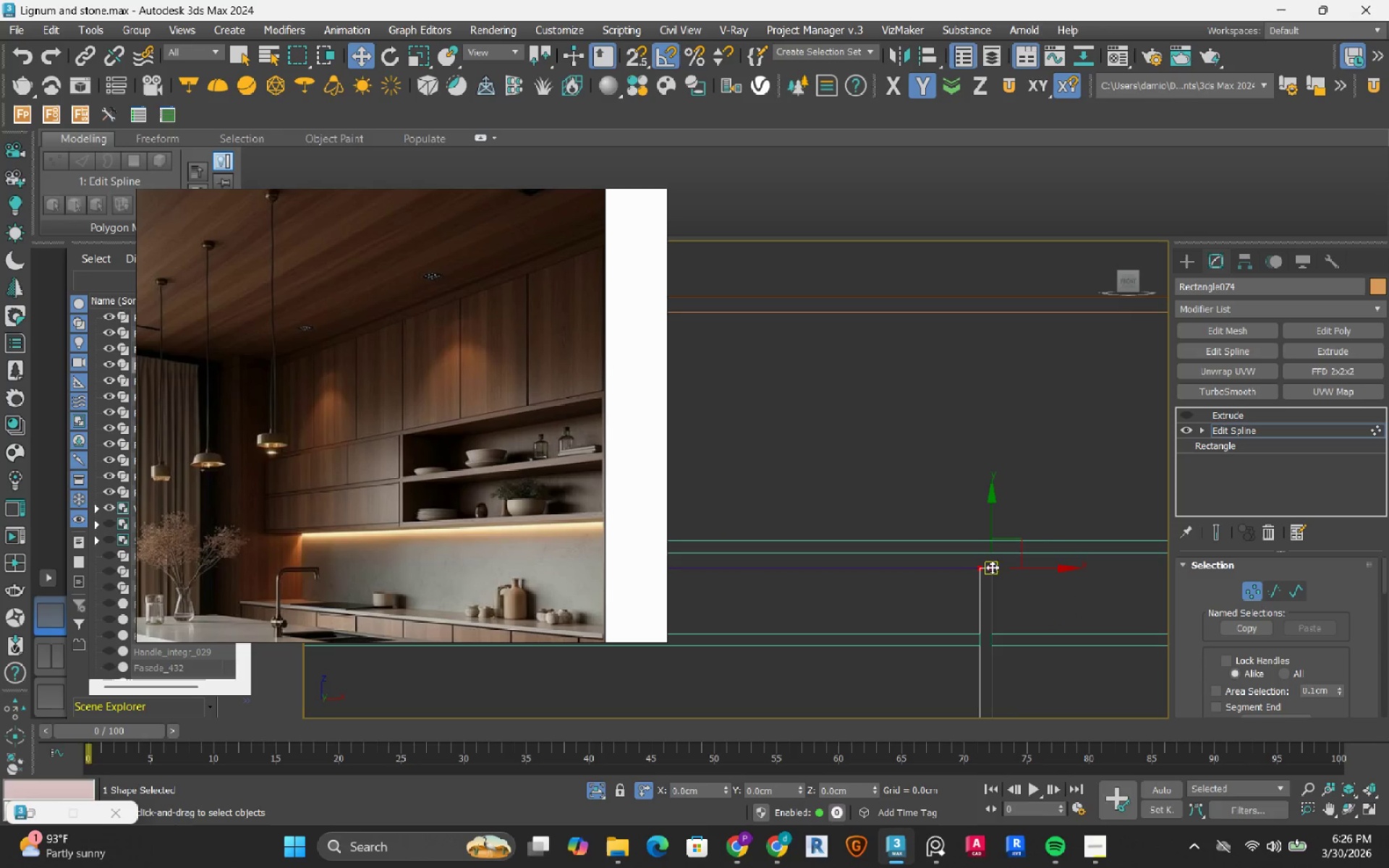 
scroll: coordinate [990, 569], scroll_direction: up, amount: 1.0
 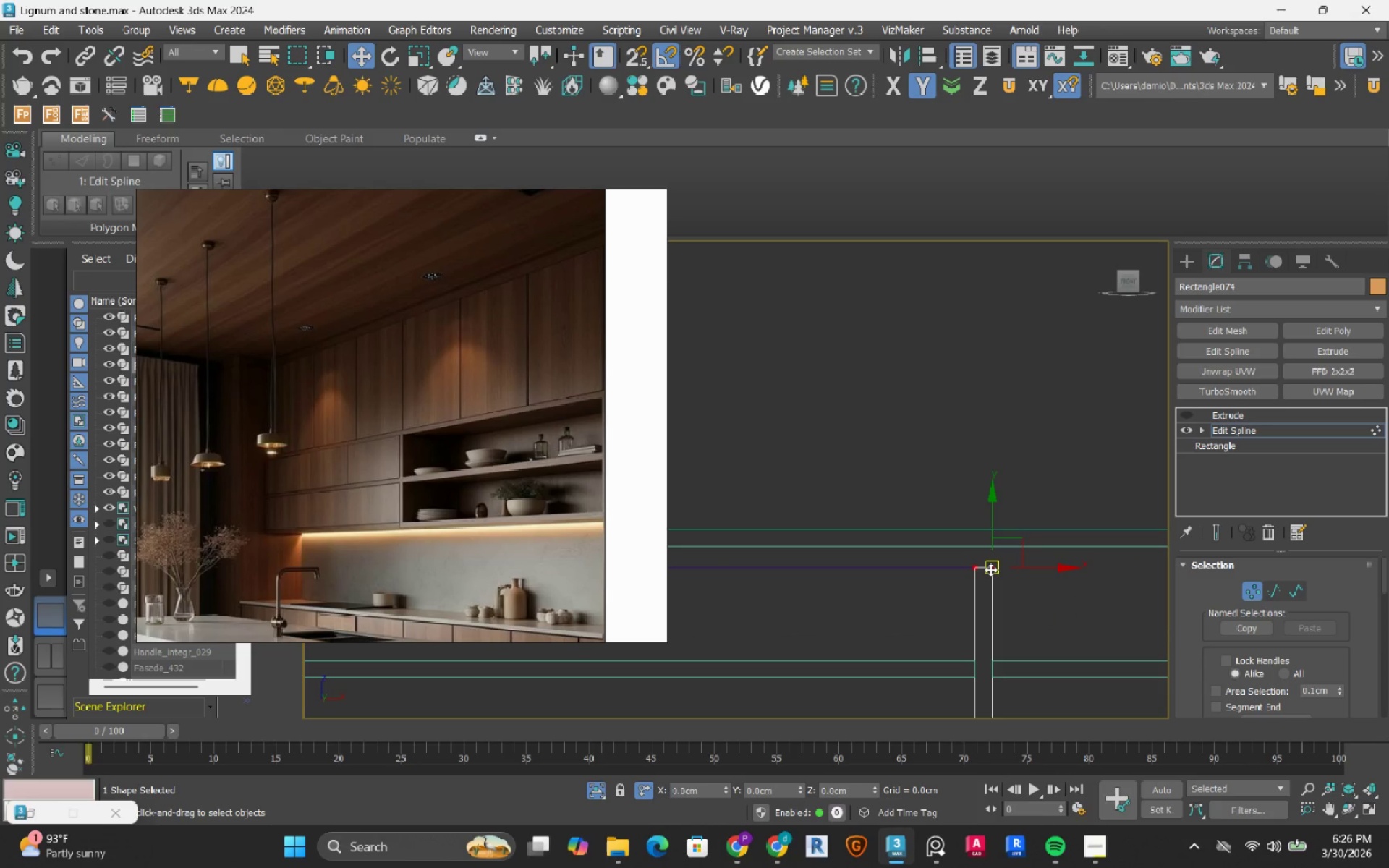 
key(S)
 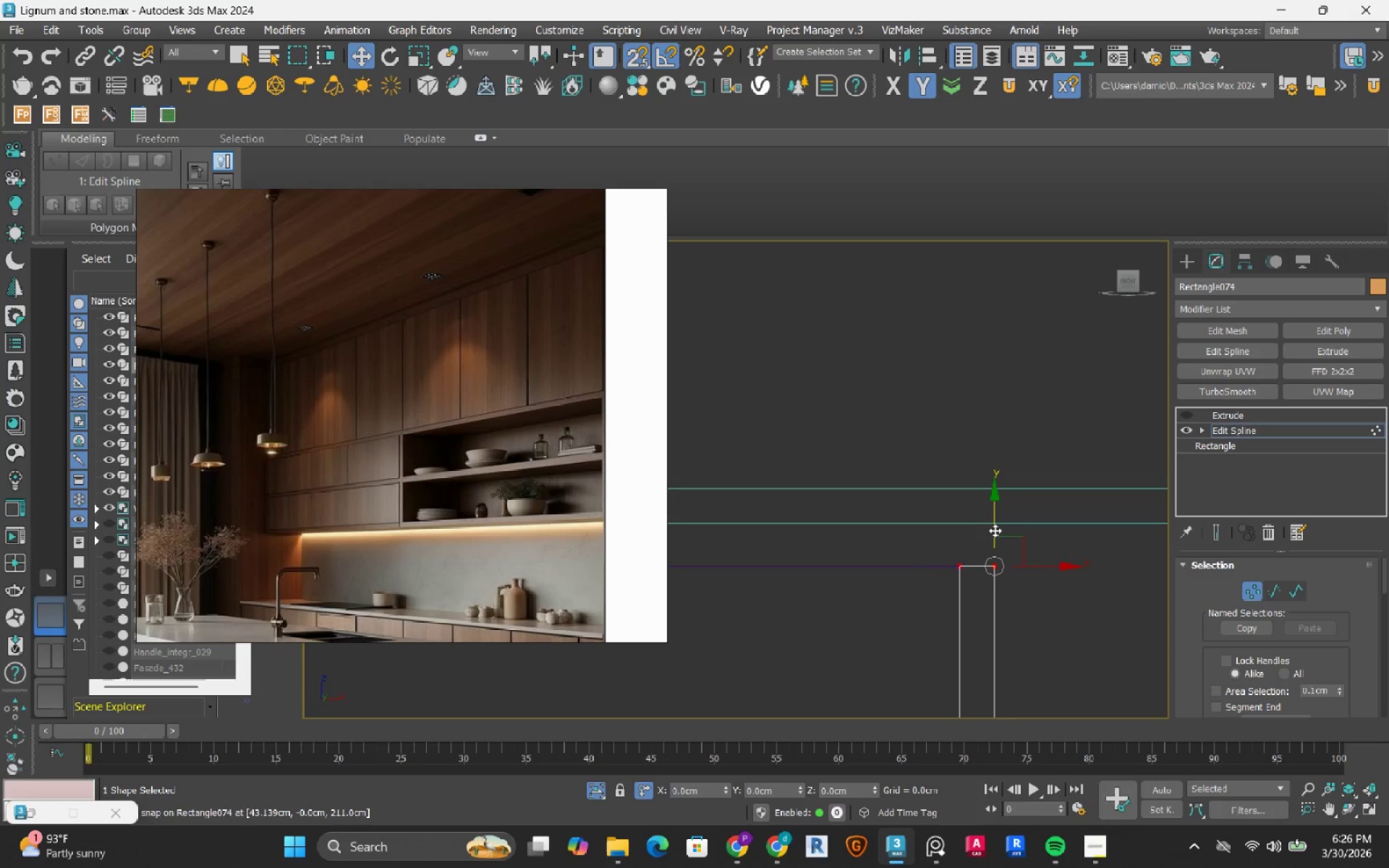 
scroll: coordinate [990, 569], scroll_direction: up, amount: 2.0
 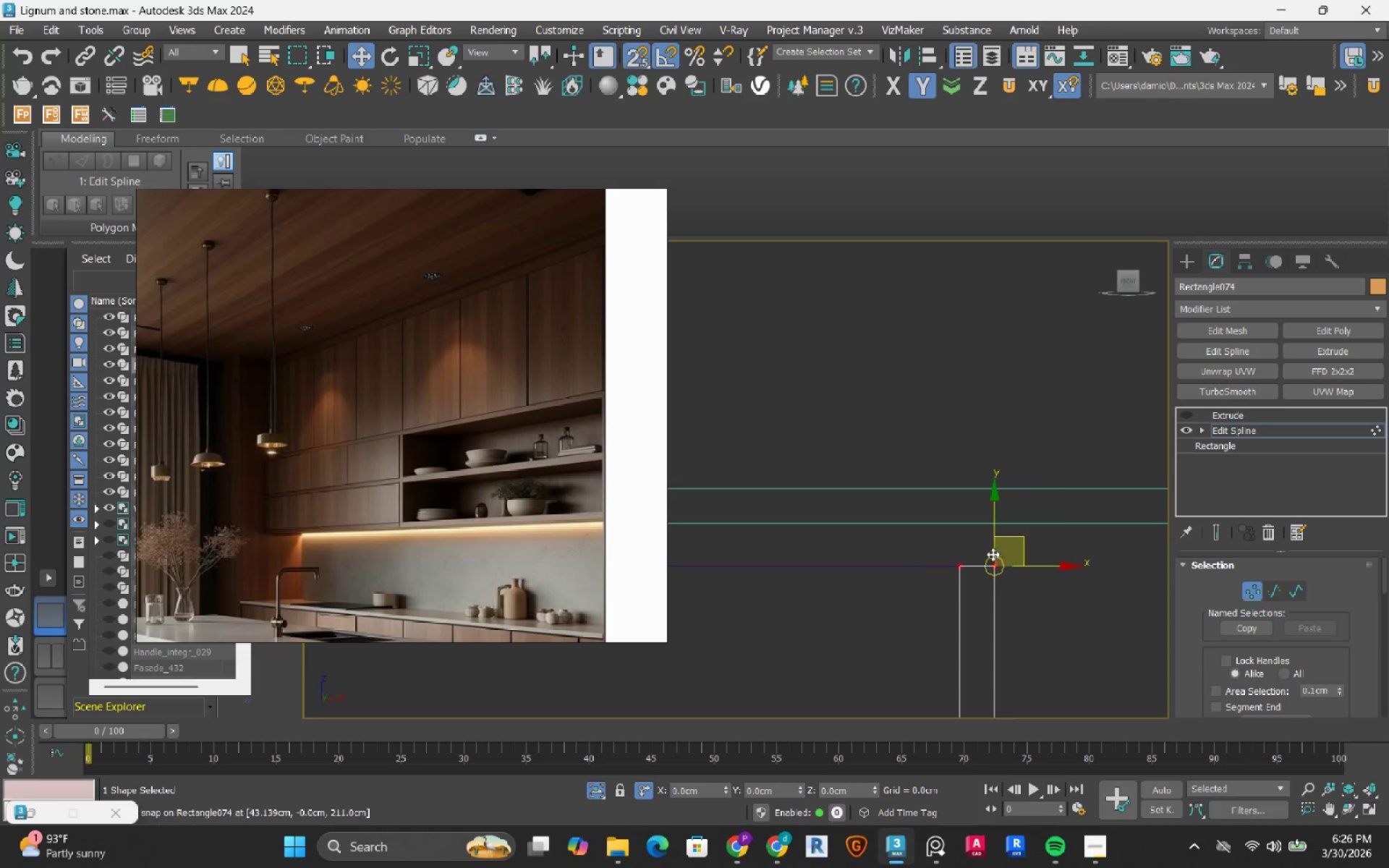 
left_click_drag(start_coordinate=[995, 530], to_coordinate=[964, 526])
 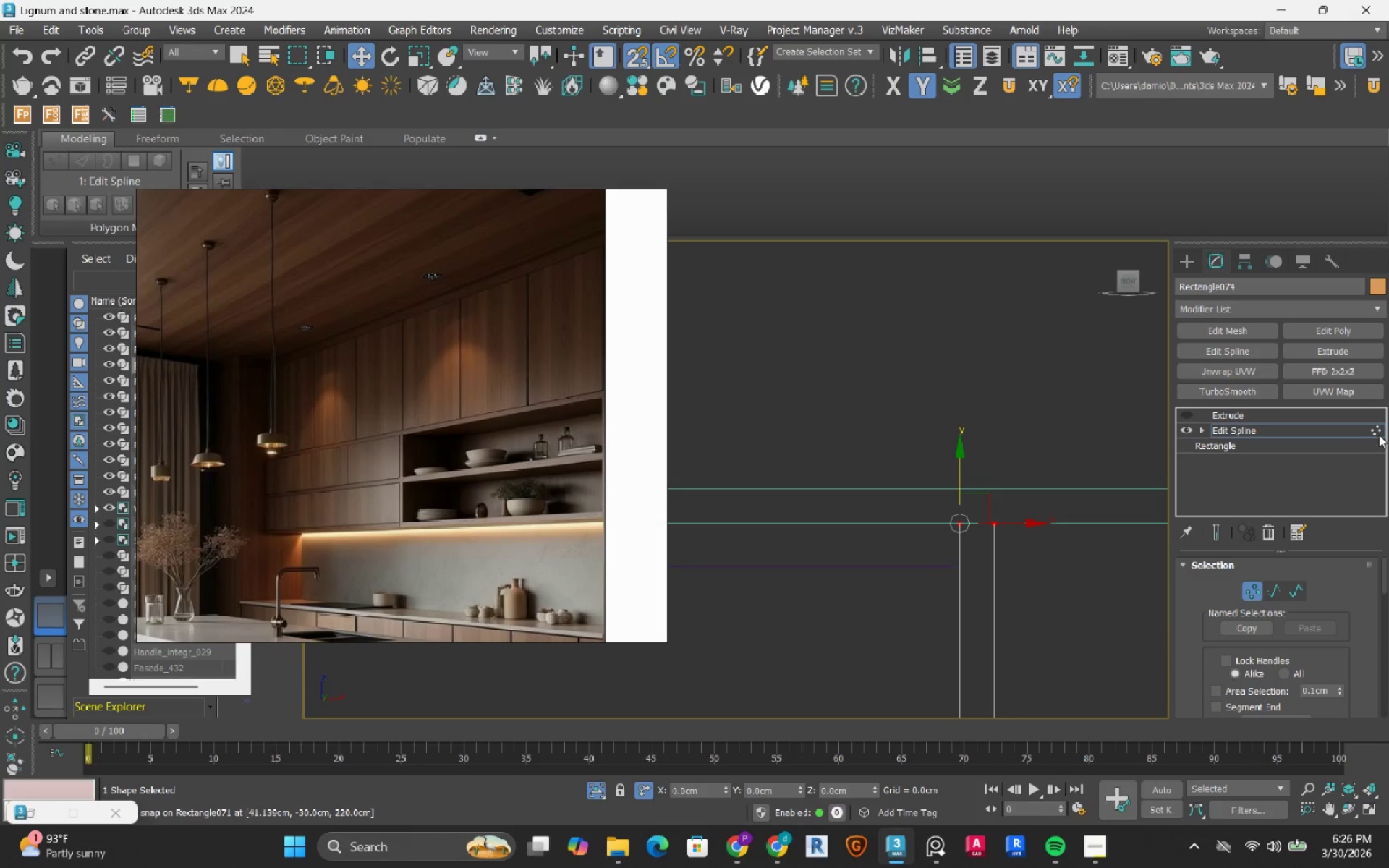 
left_click([1379, 435])
 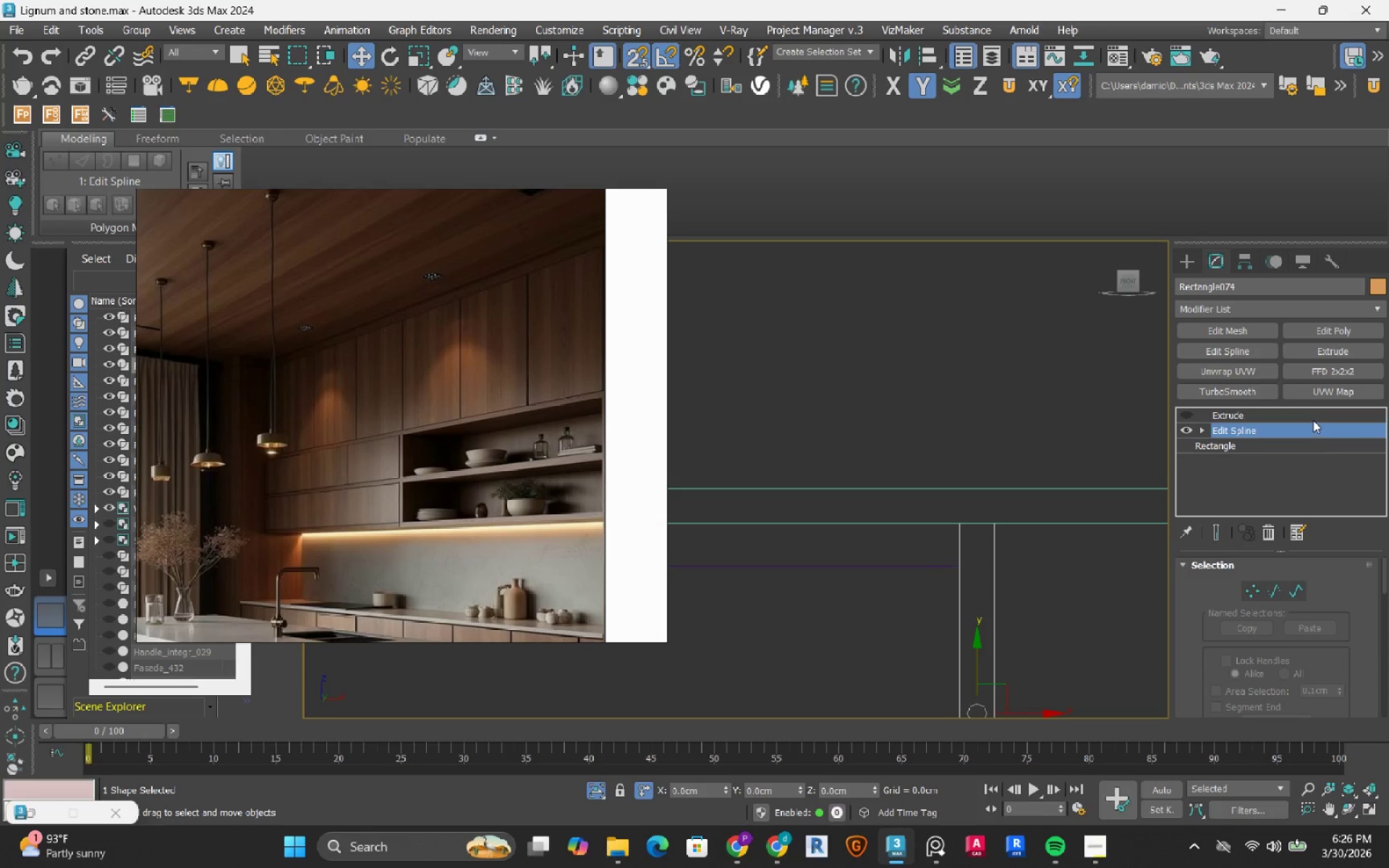 
left_click([1313, 420])
 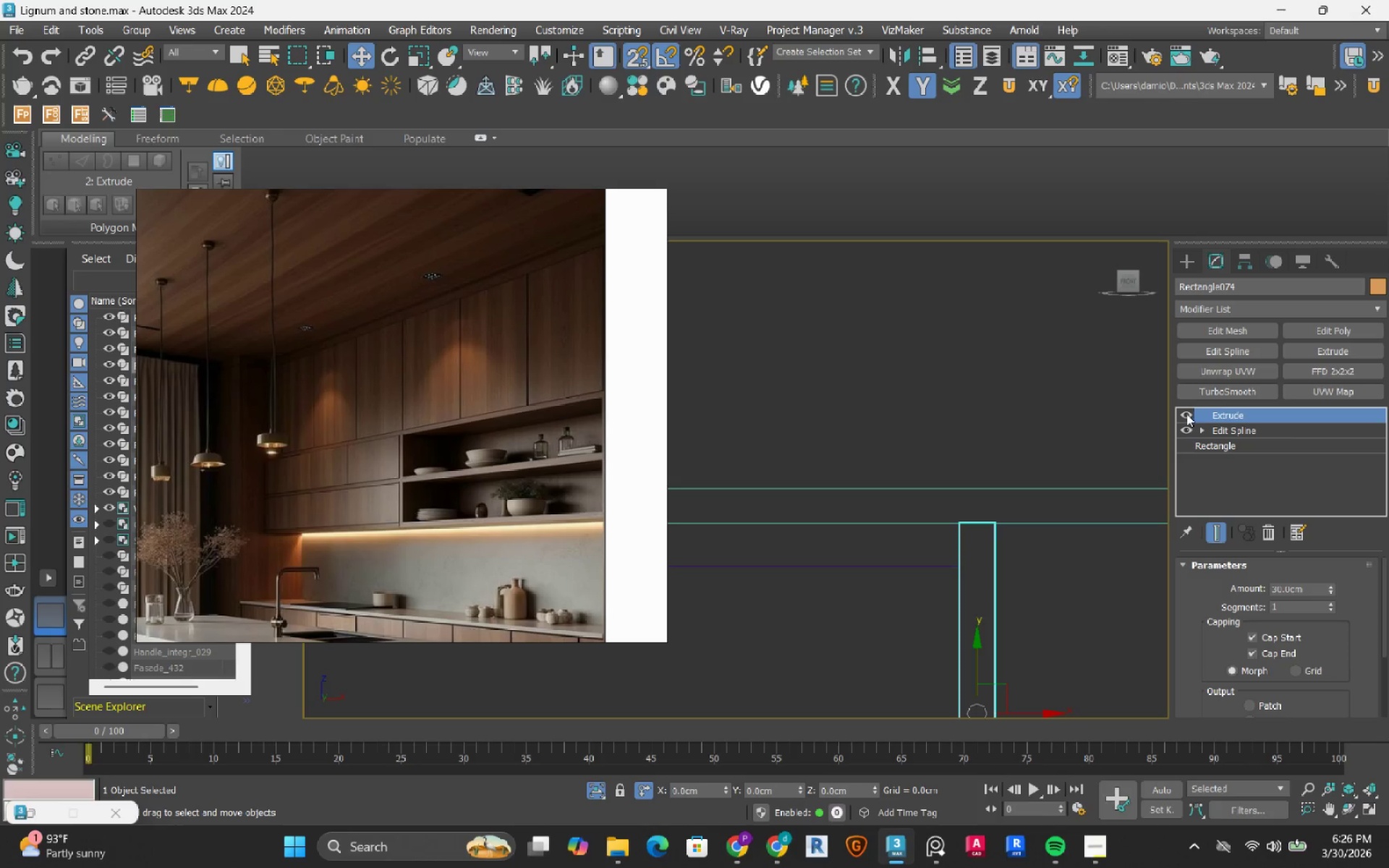 
double_click([1024, 396])
 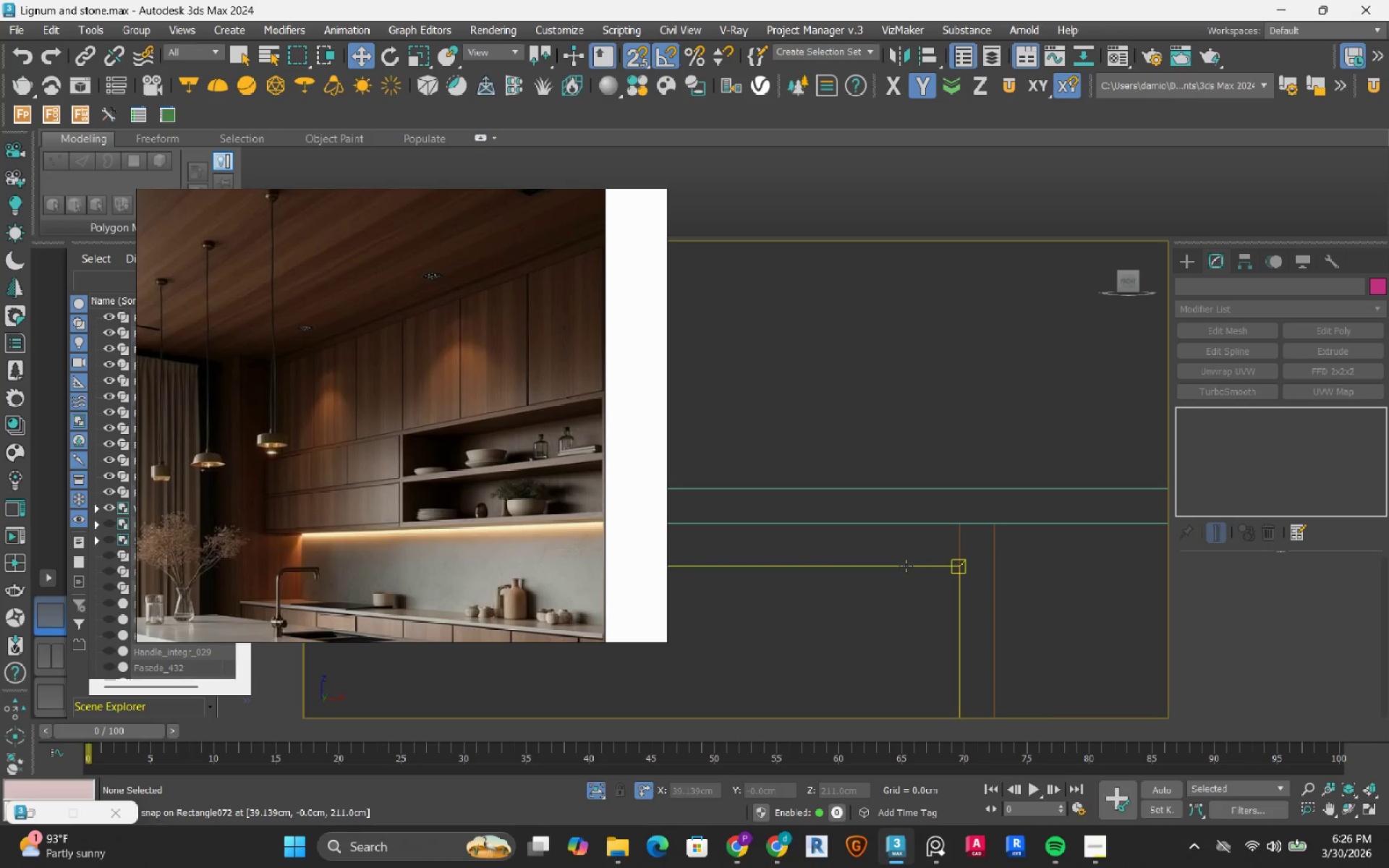 
left_click([906, 566])
 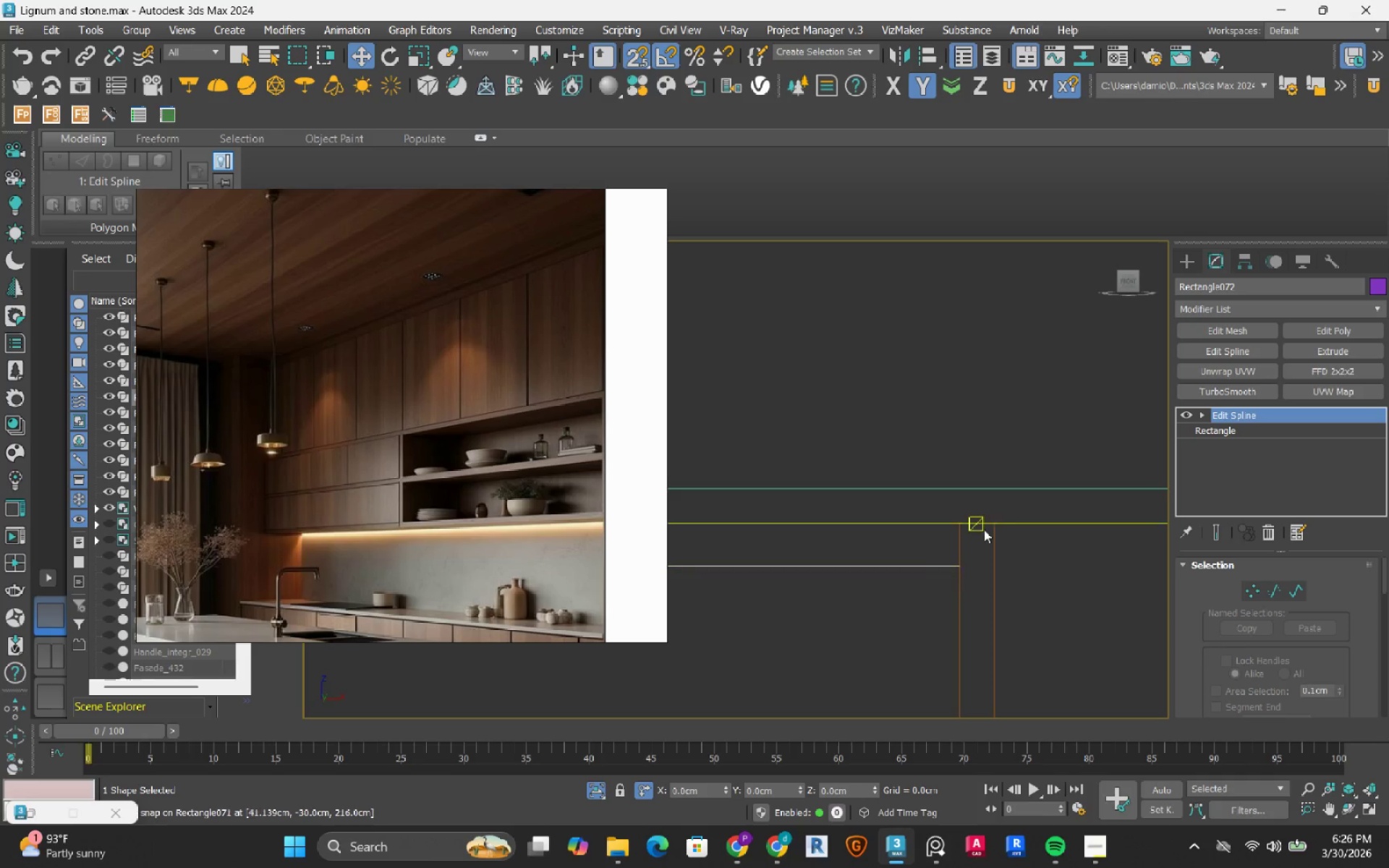 
scroll: coordinate [984, 529], scroll_direction: down, amount: 6.0
 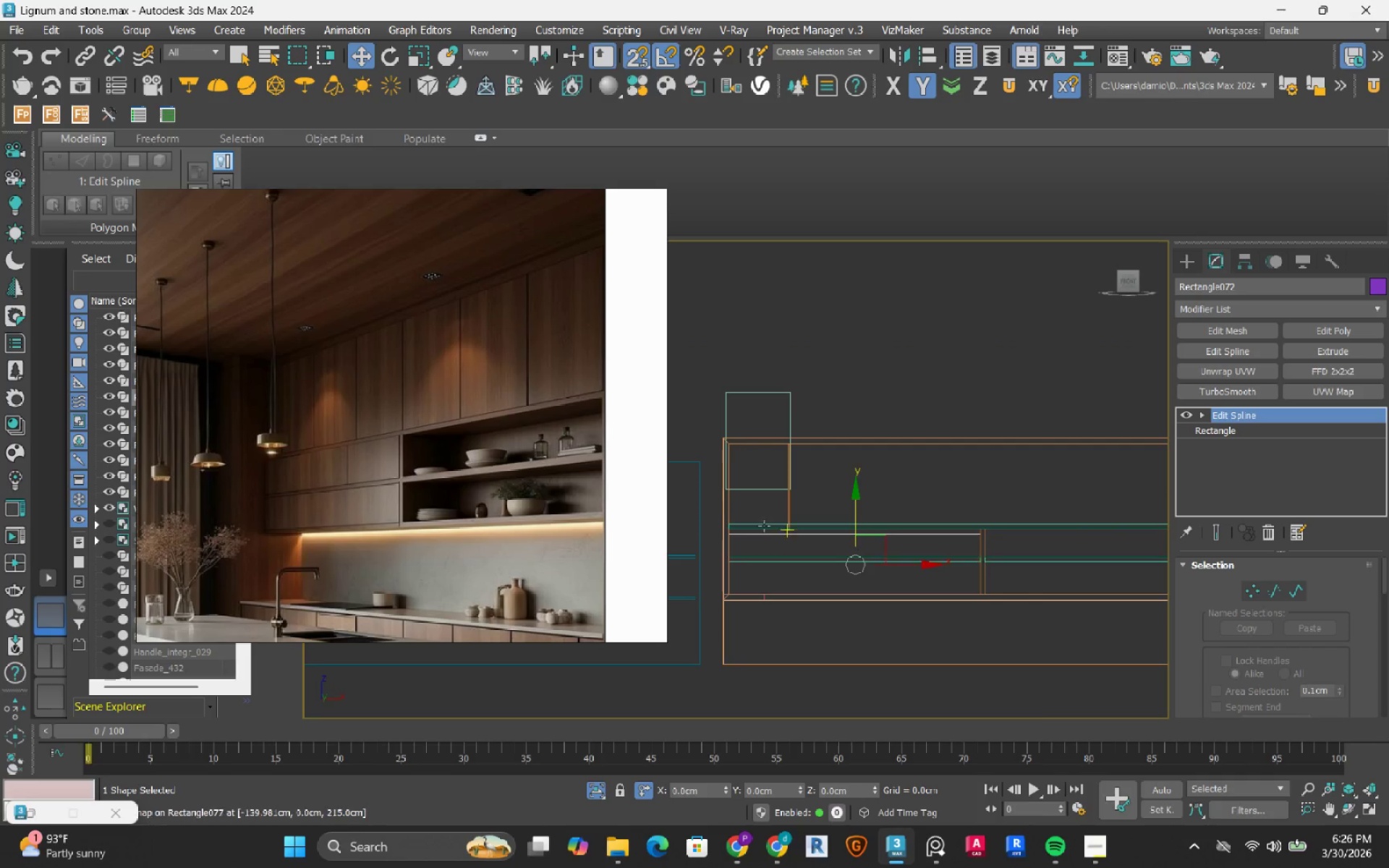 
scroll: coordinate [719, 557], scroll_direction: up, amount: 5.0
 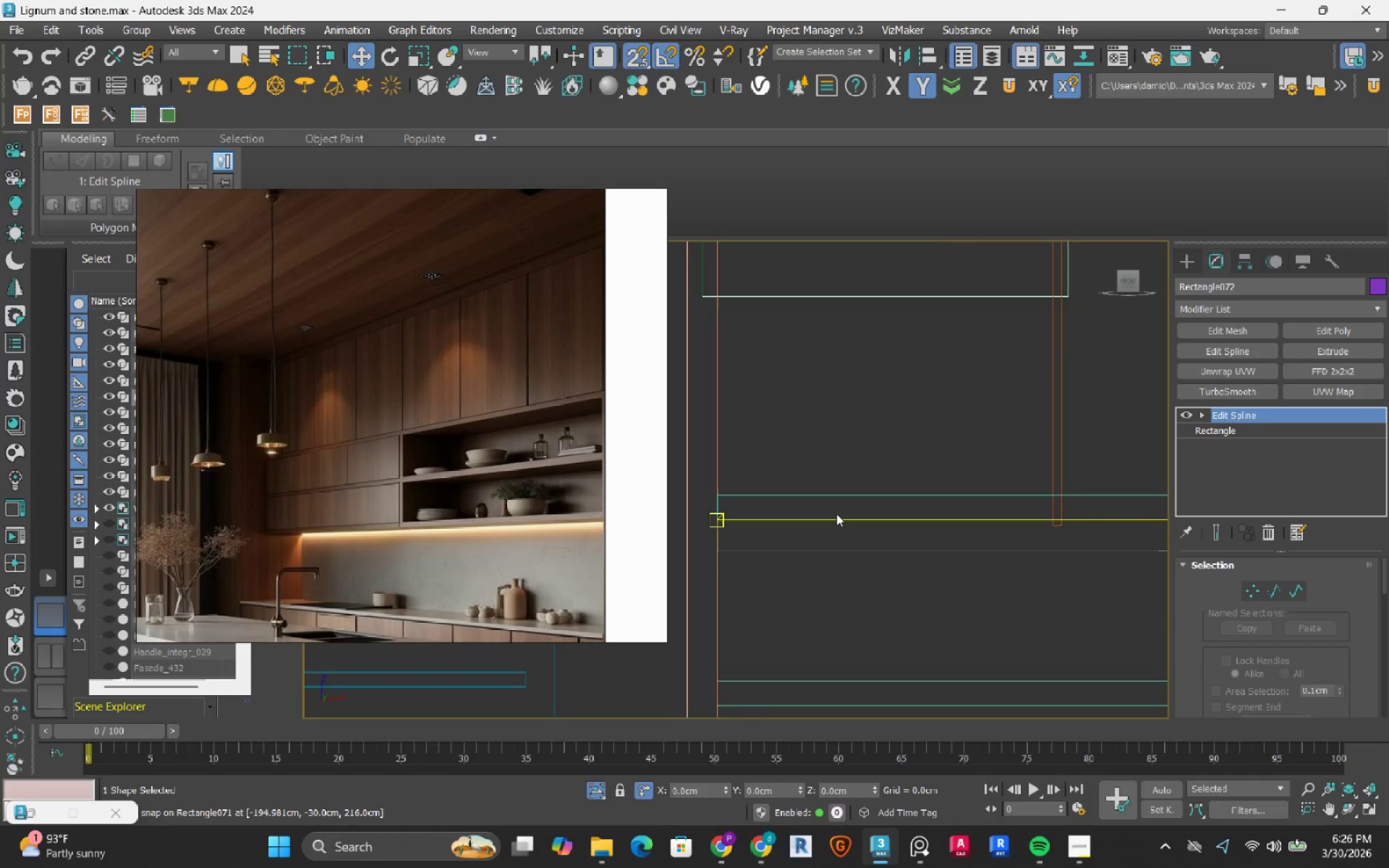 
scroll: coordinate [836, 514], scroll_direction: down, amount: 6.0
 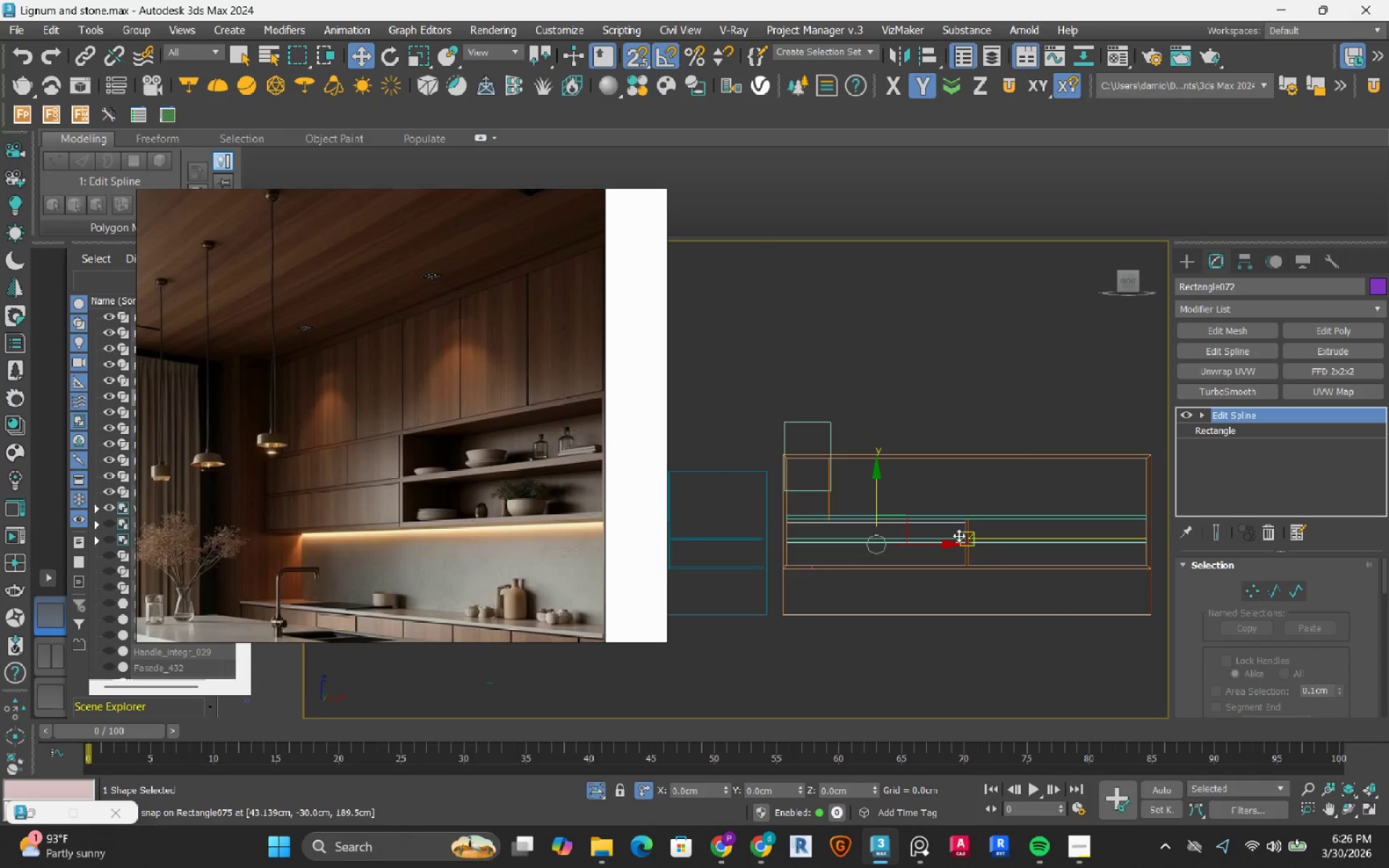 
scroll: coordinate [868, 535], scroll_direction: up, amount: 3.0
 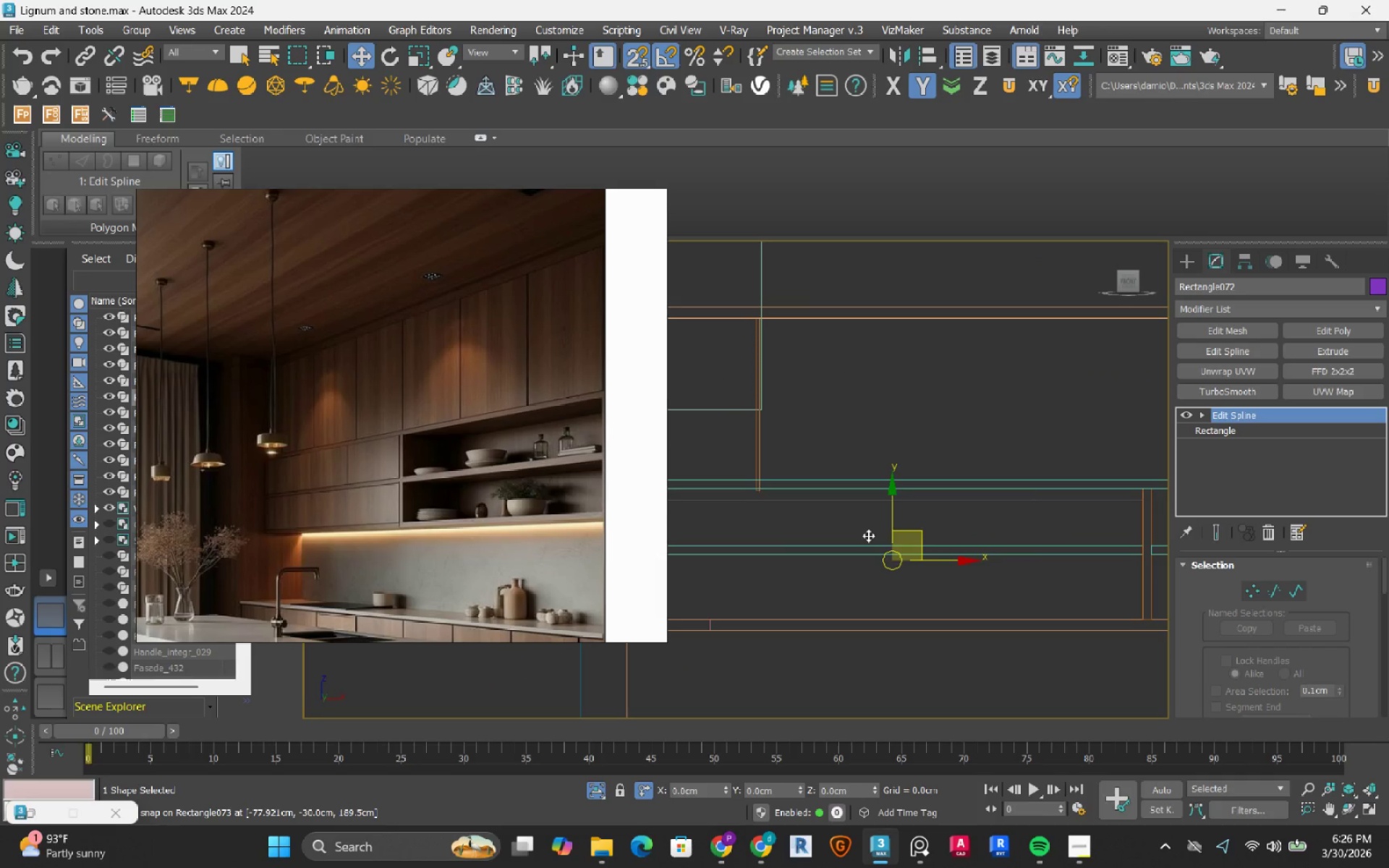 
key(F3)
 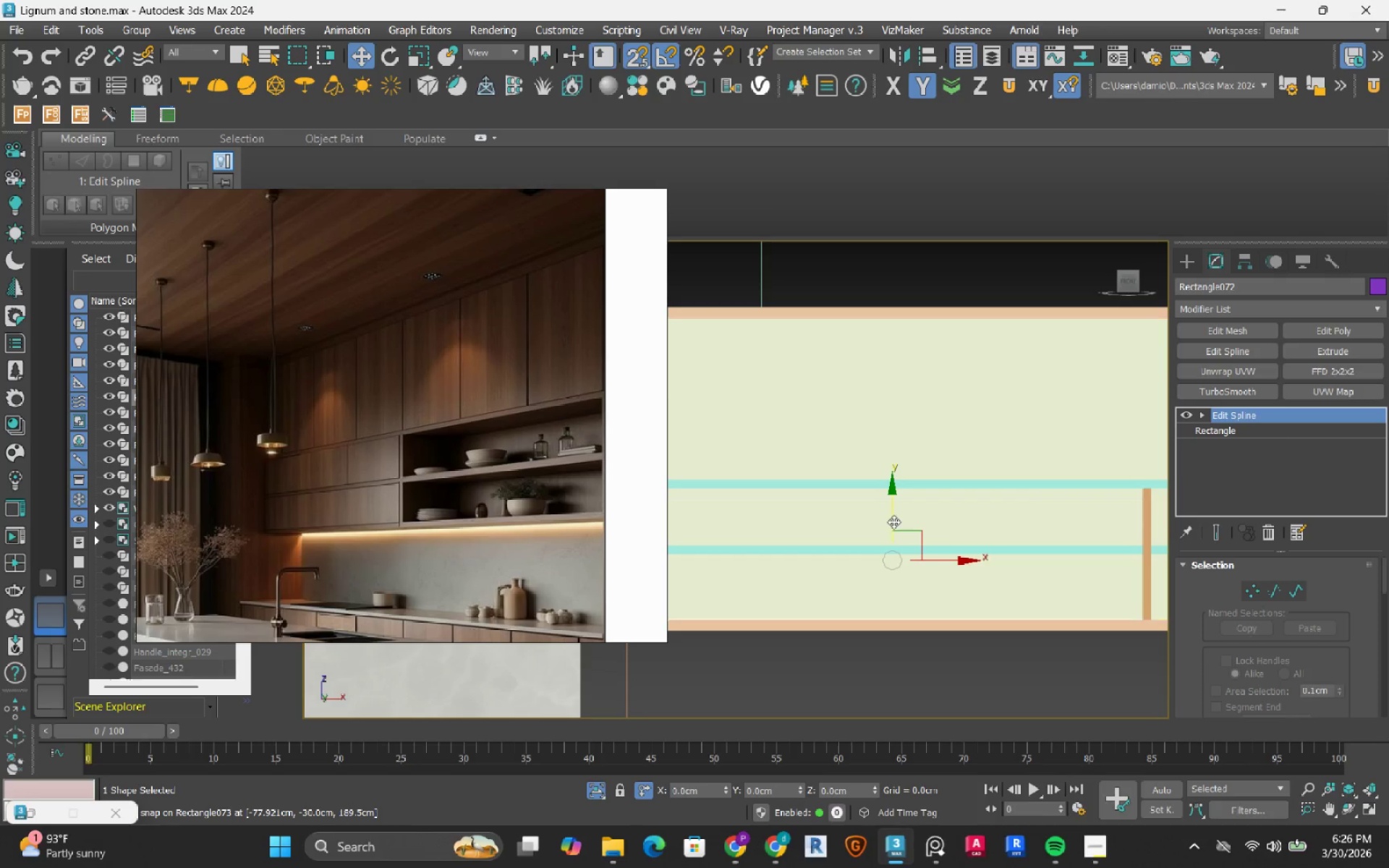 
hold_key(key=AltLeft, duration=1.51)
 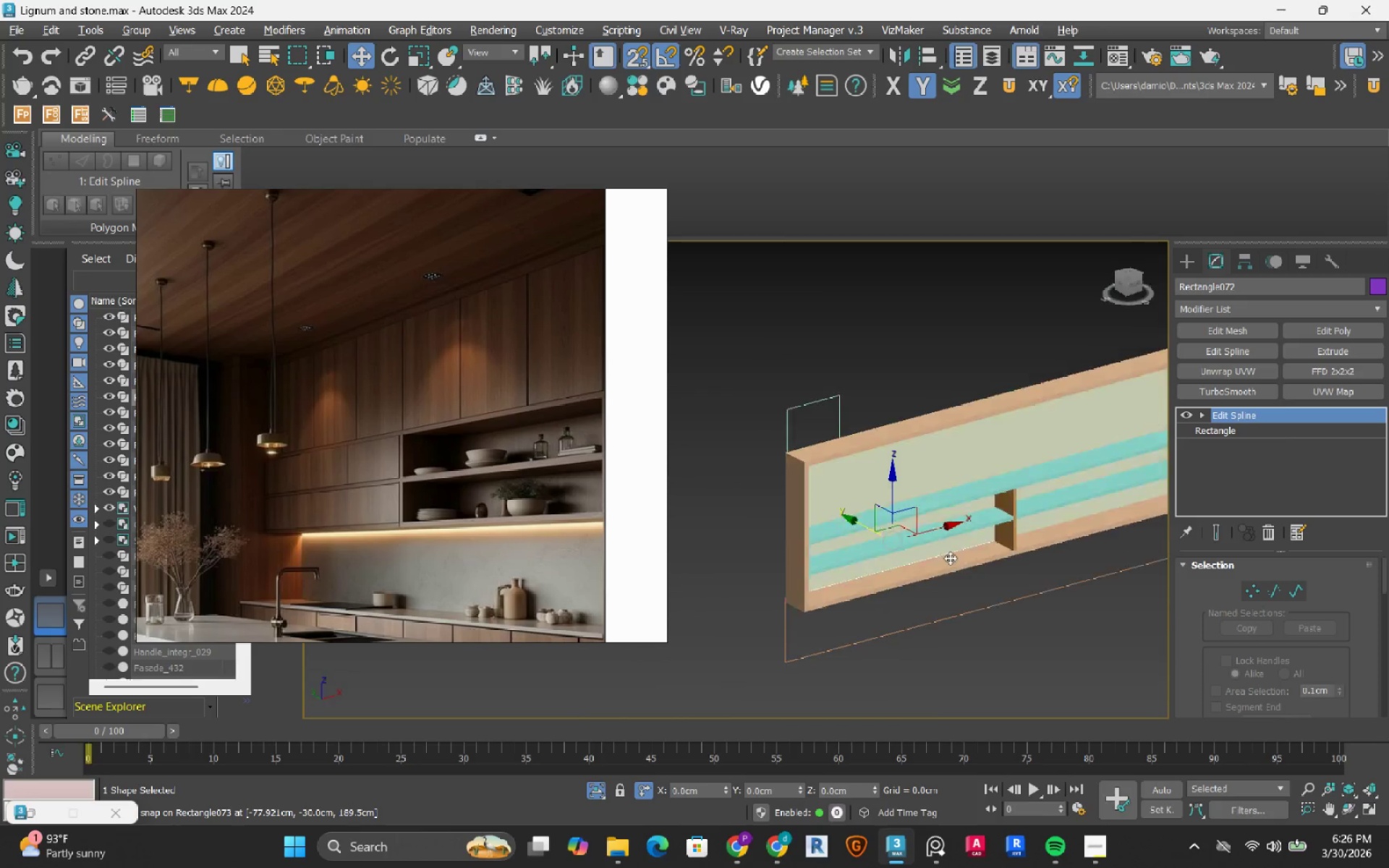 
scroll: coordinate [893, 522], scroll_direction: down, amount: 2.0
 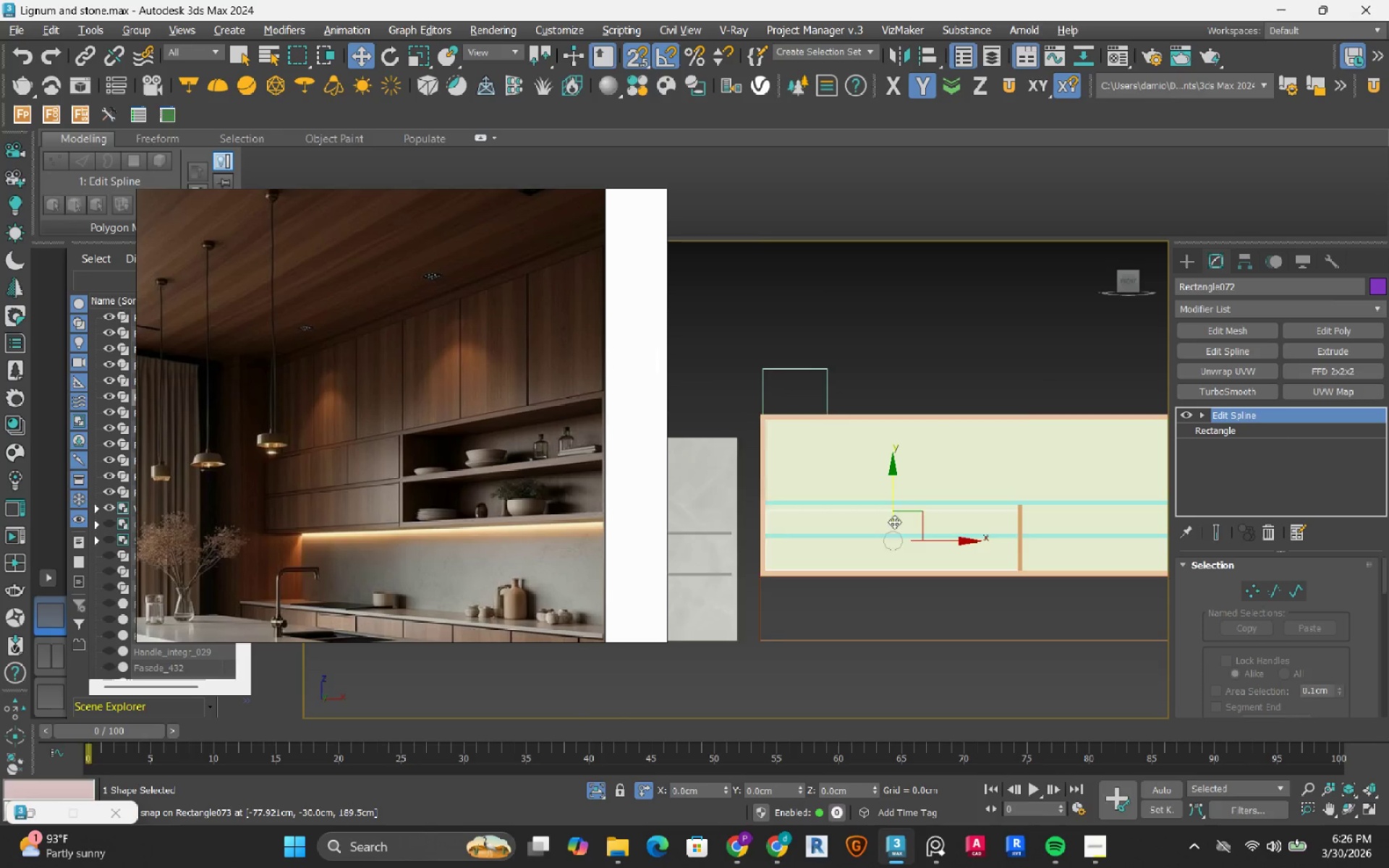 
hold_key(key=AltLeft, duration=1.52)
 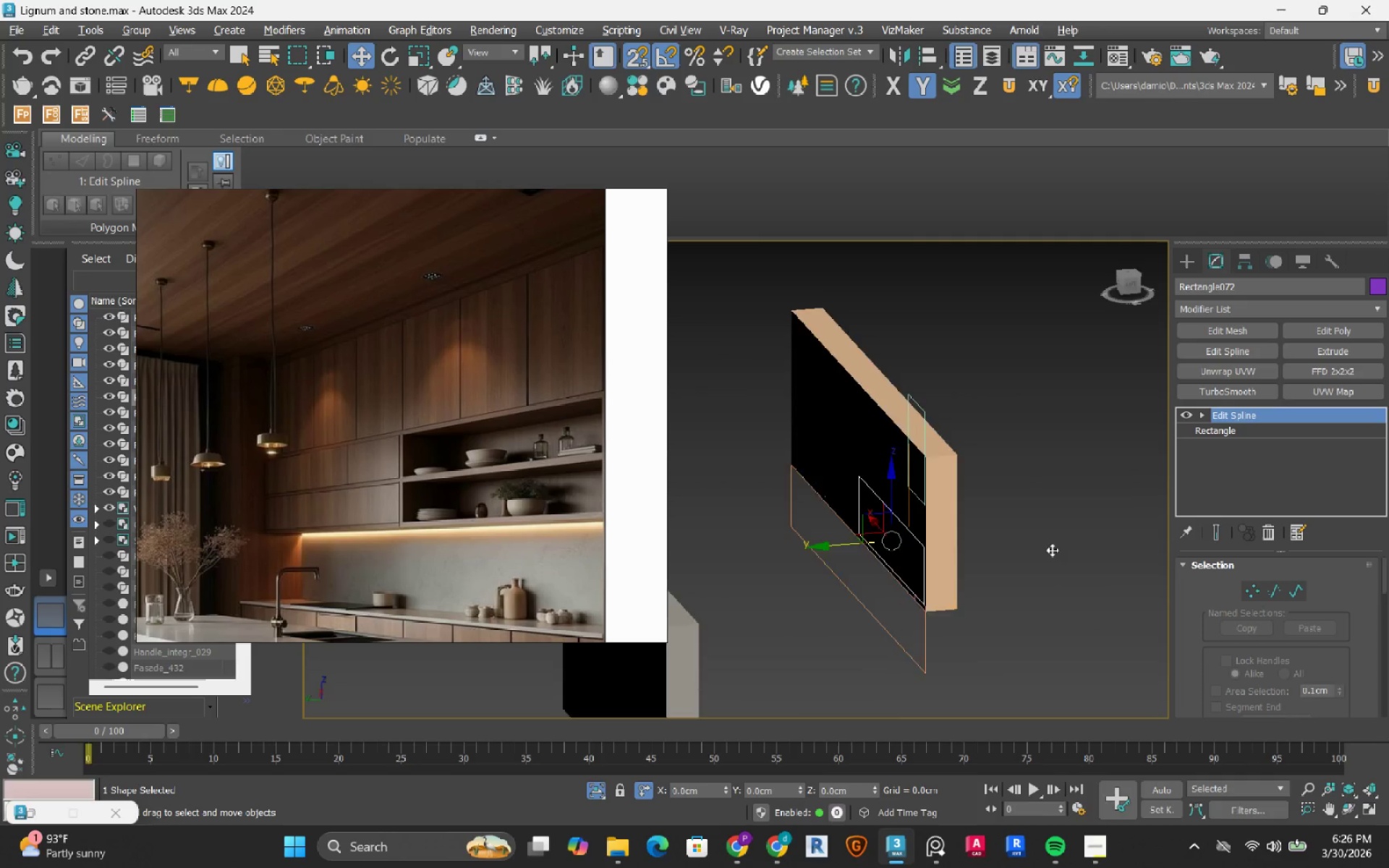 
hold_key(key=AltLeft, duration=1.5)
 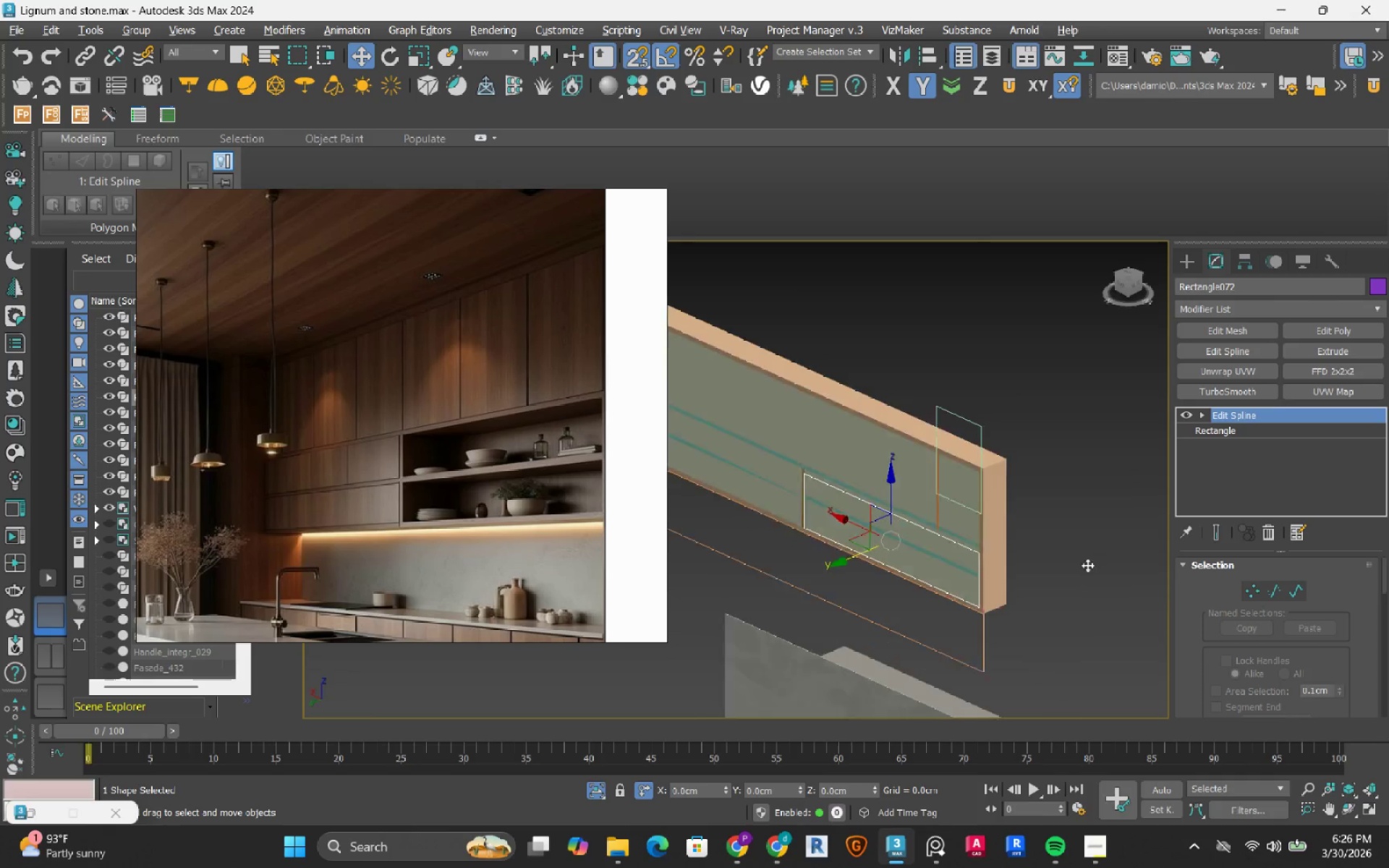 
hold_key(key=AltLeft, duration=1.52)
 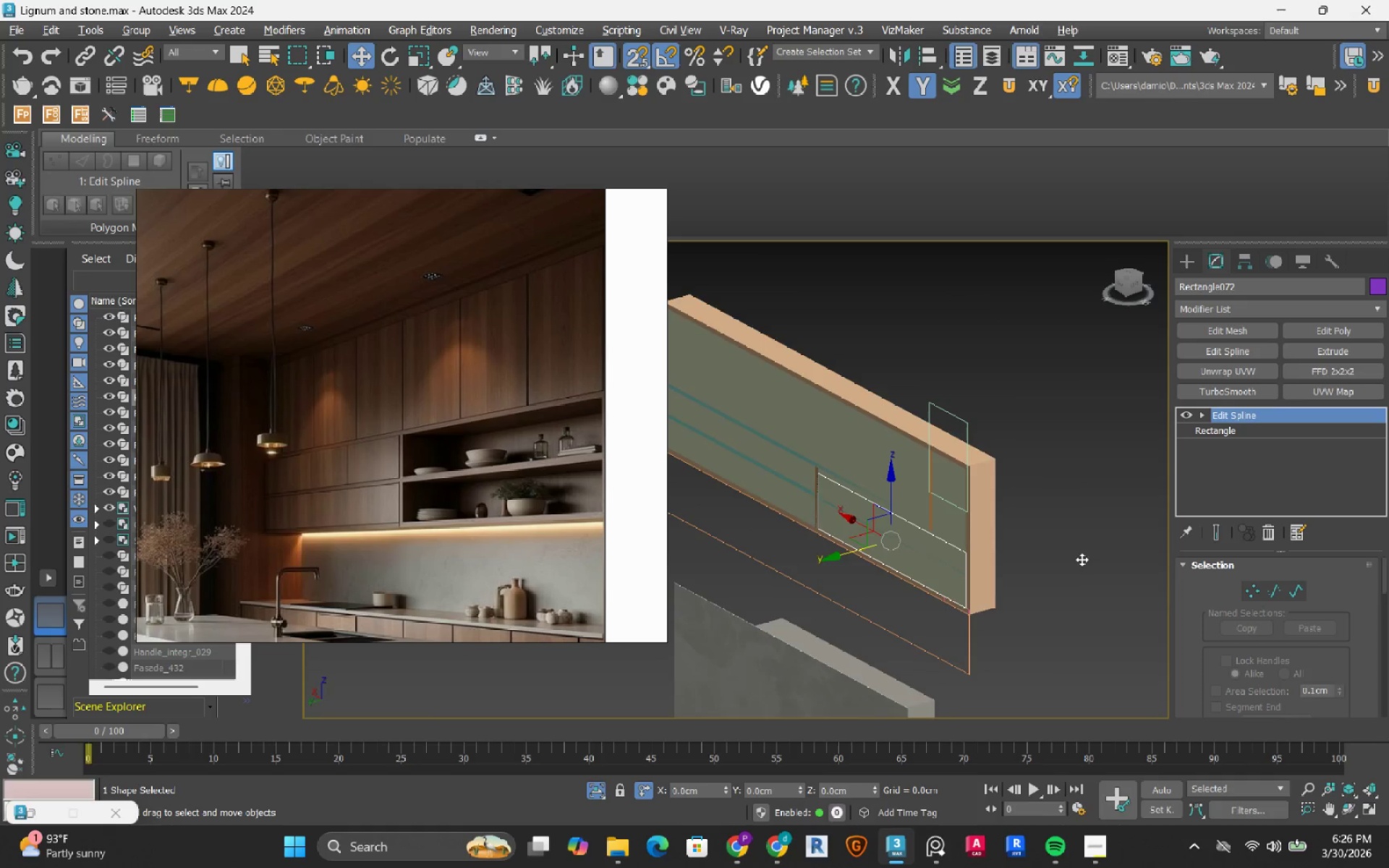 
hold_key(key=AltLeft, duration=0.72)
 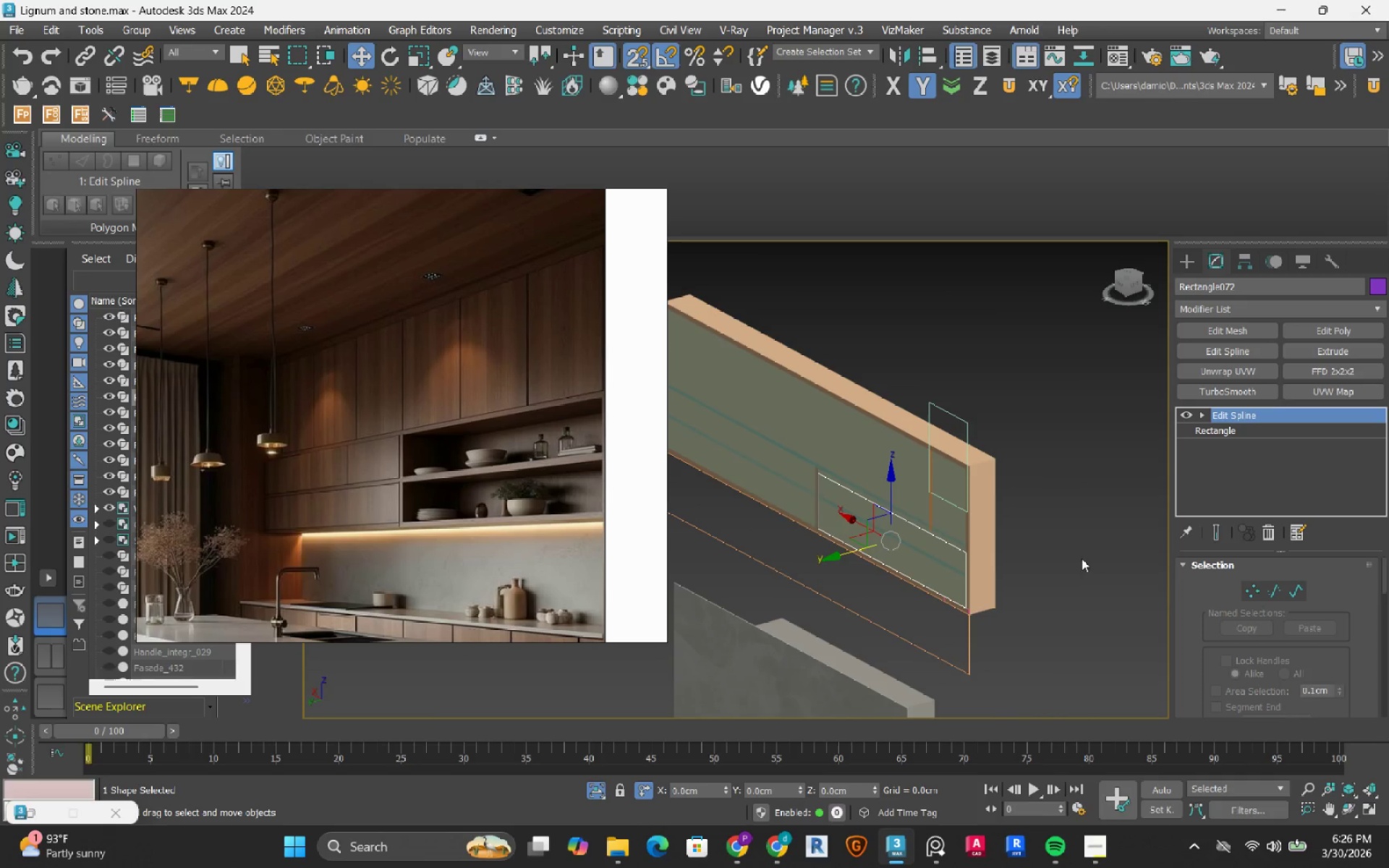 
key(Delete)
 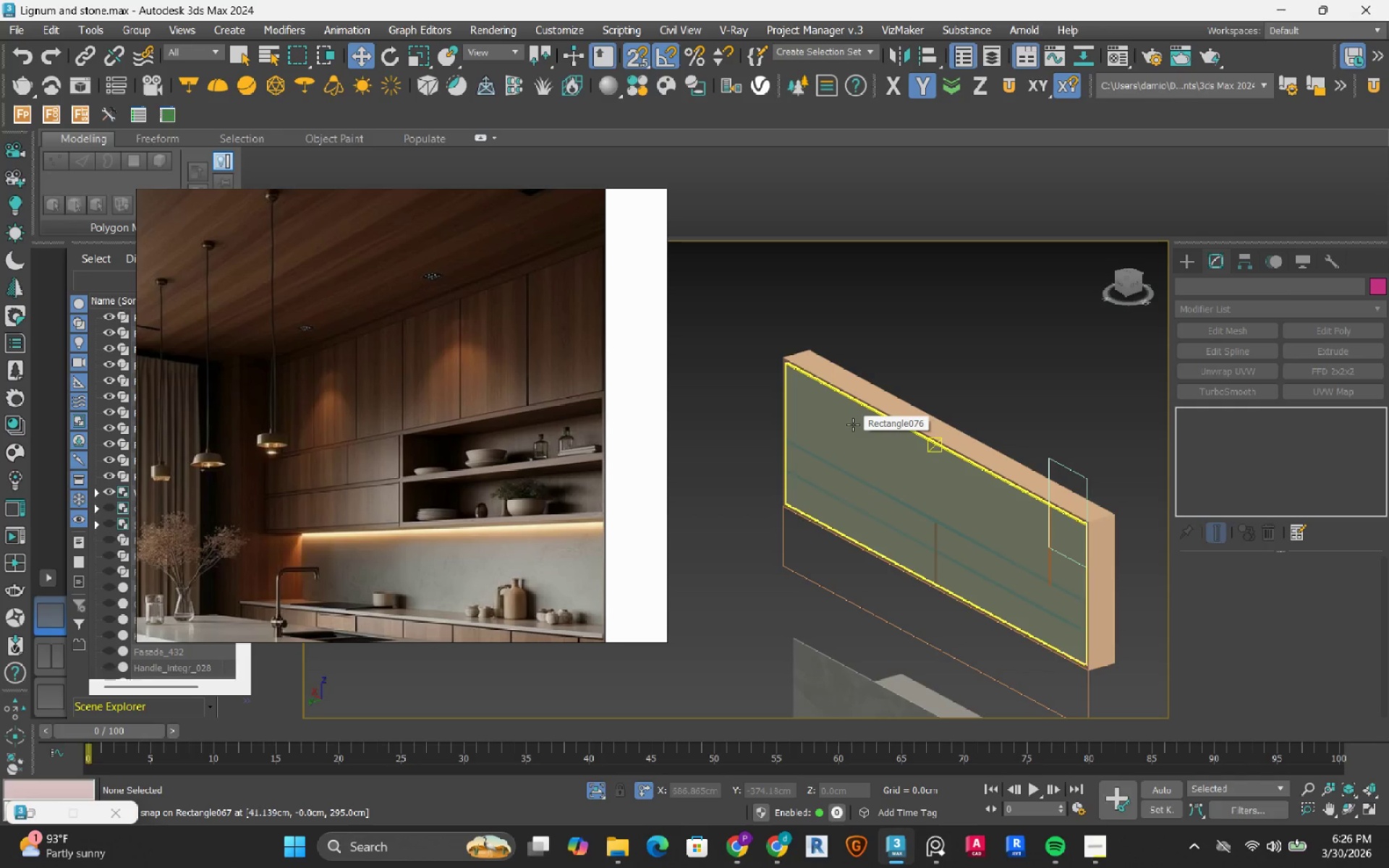 
hold_key(key=AltRight, duration=0.45)
 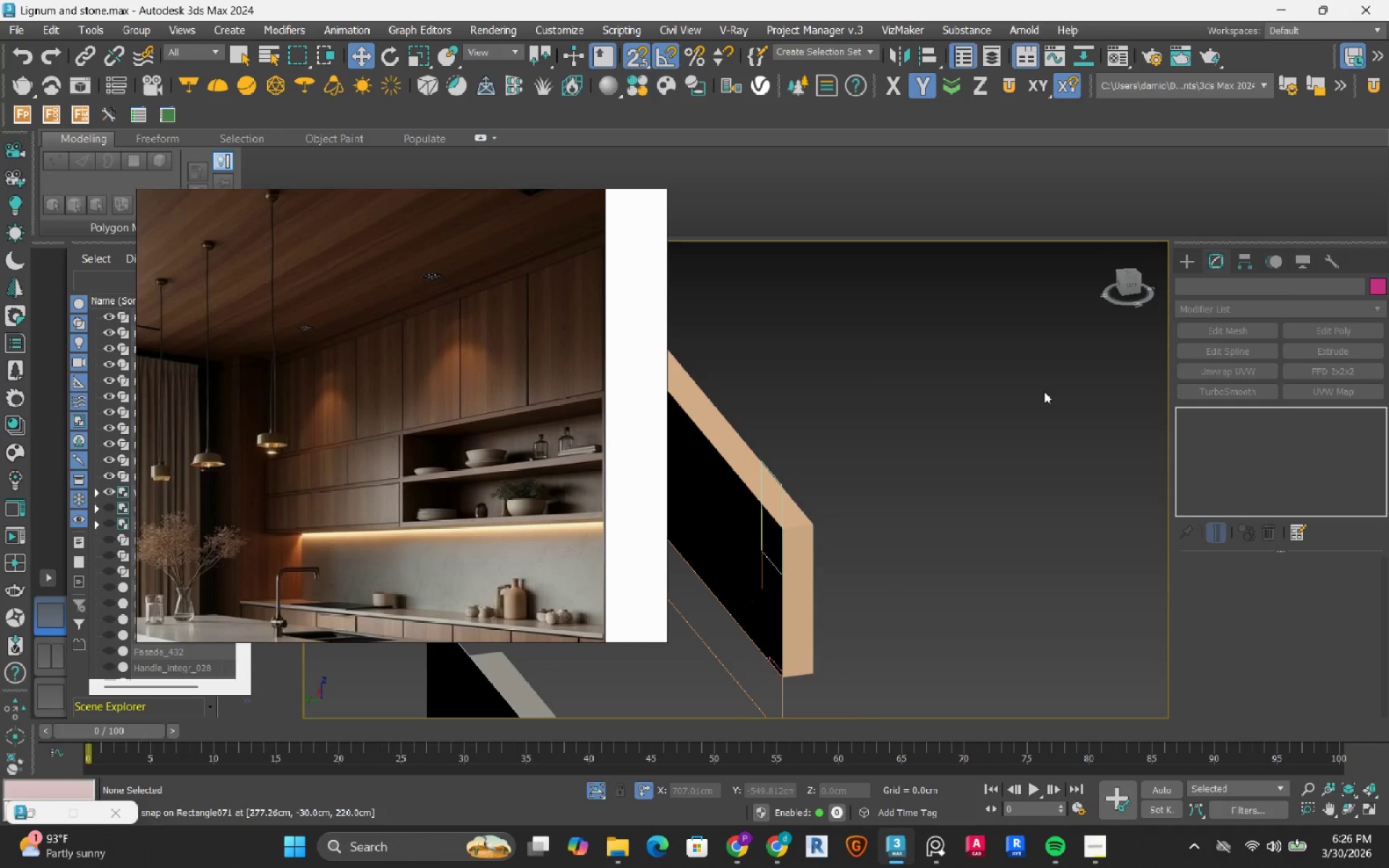 
hold_key(key=AltLeft, duration=0.64)
 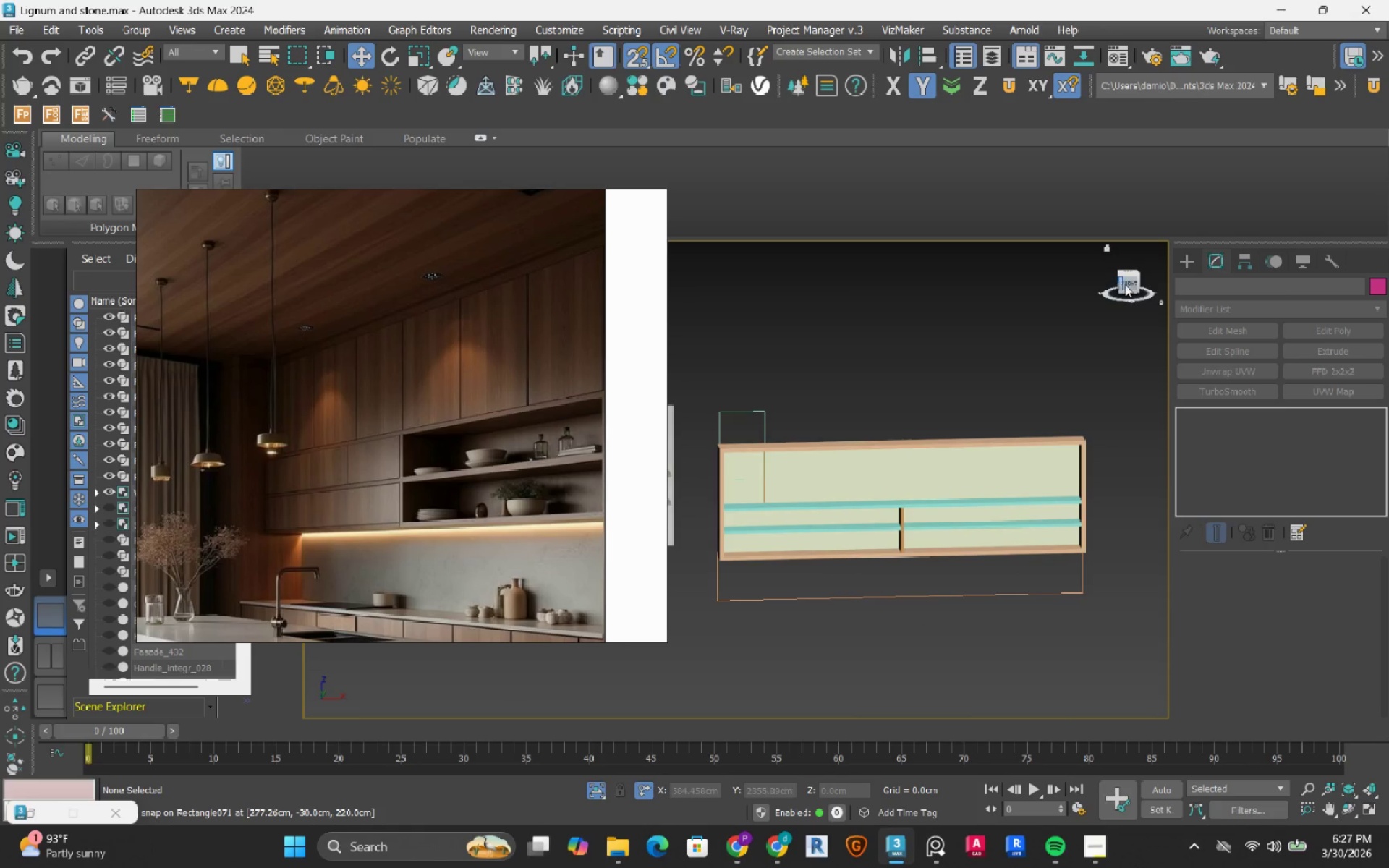 
scroll: coordinate [1044, 391], scroll_direction: down, amount: 1.0
 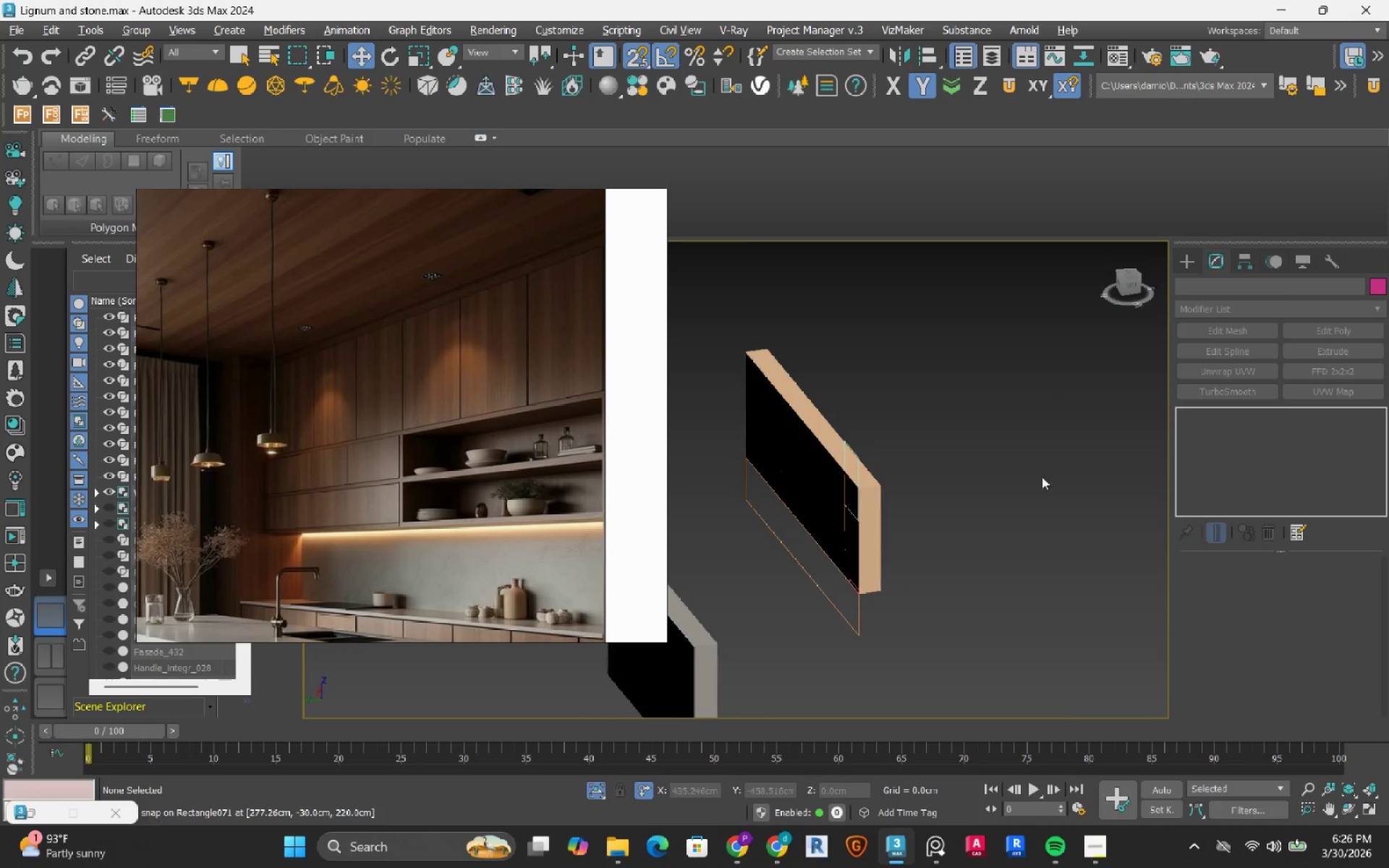 
left_click([1128, 286])
 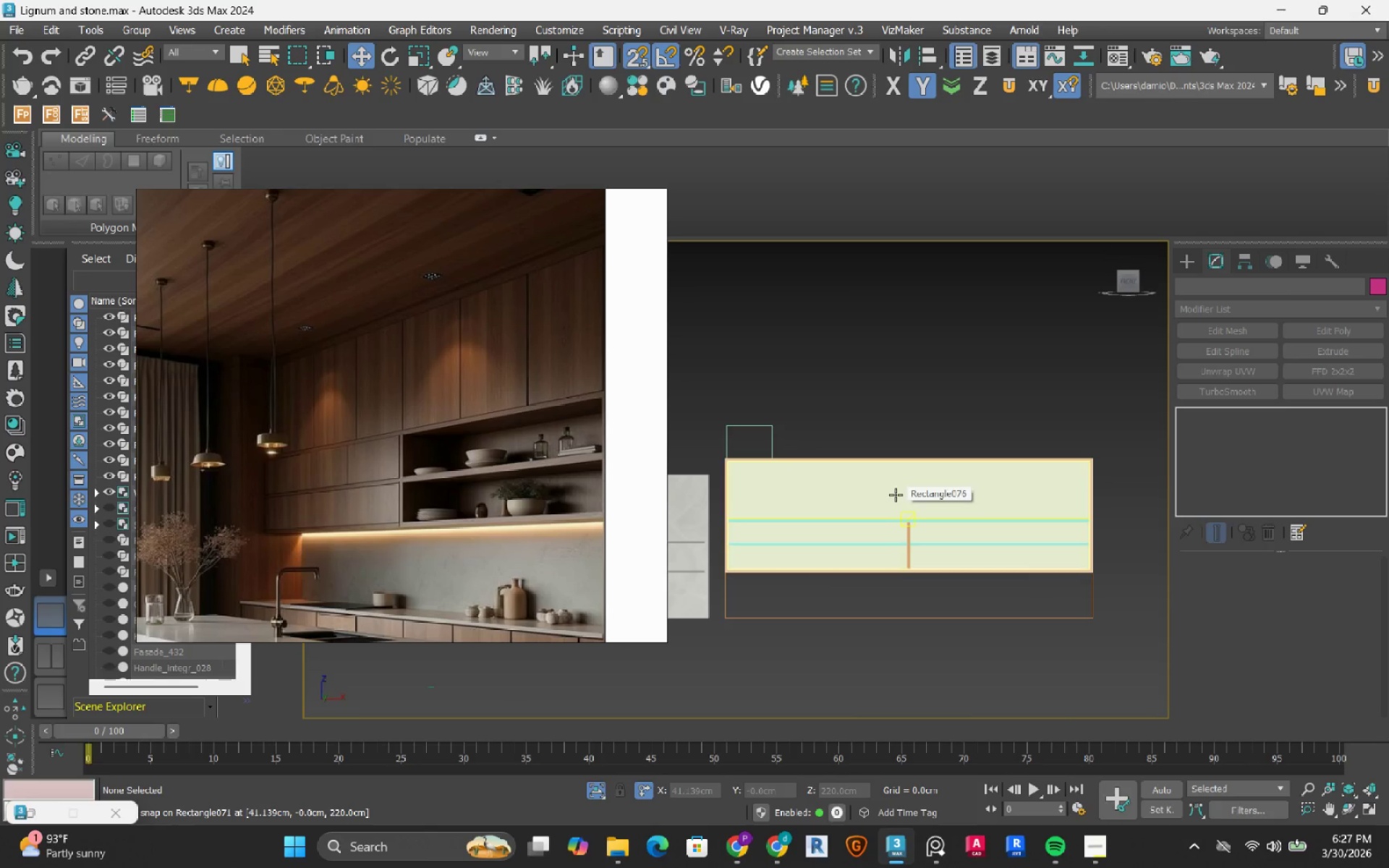 
key(MediaTrackNext)
 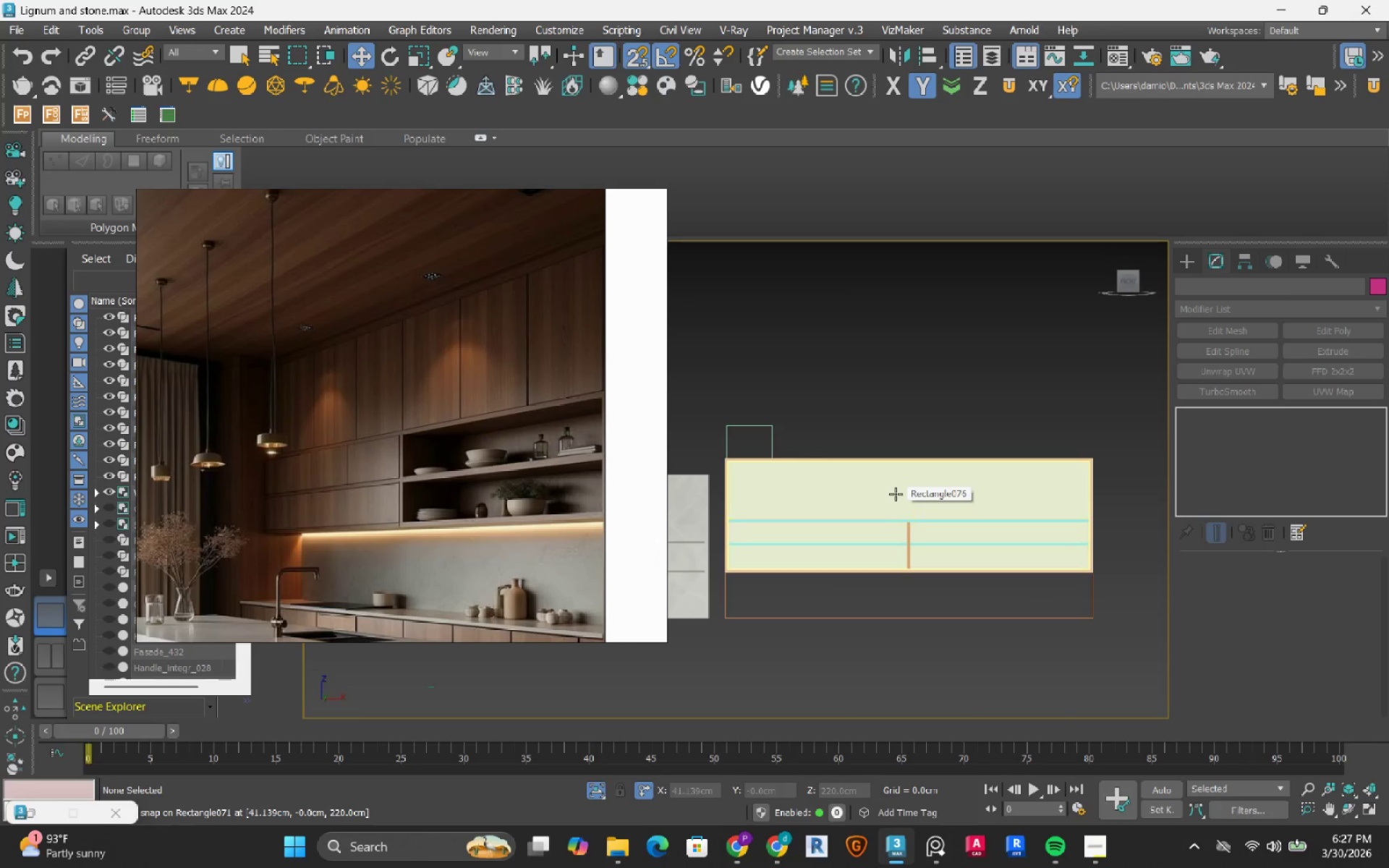 
scroll: coordinate [746, 486], scroll_direction: up, amount: 3.0
 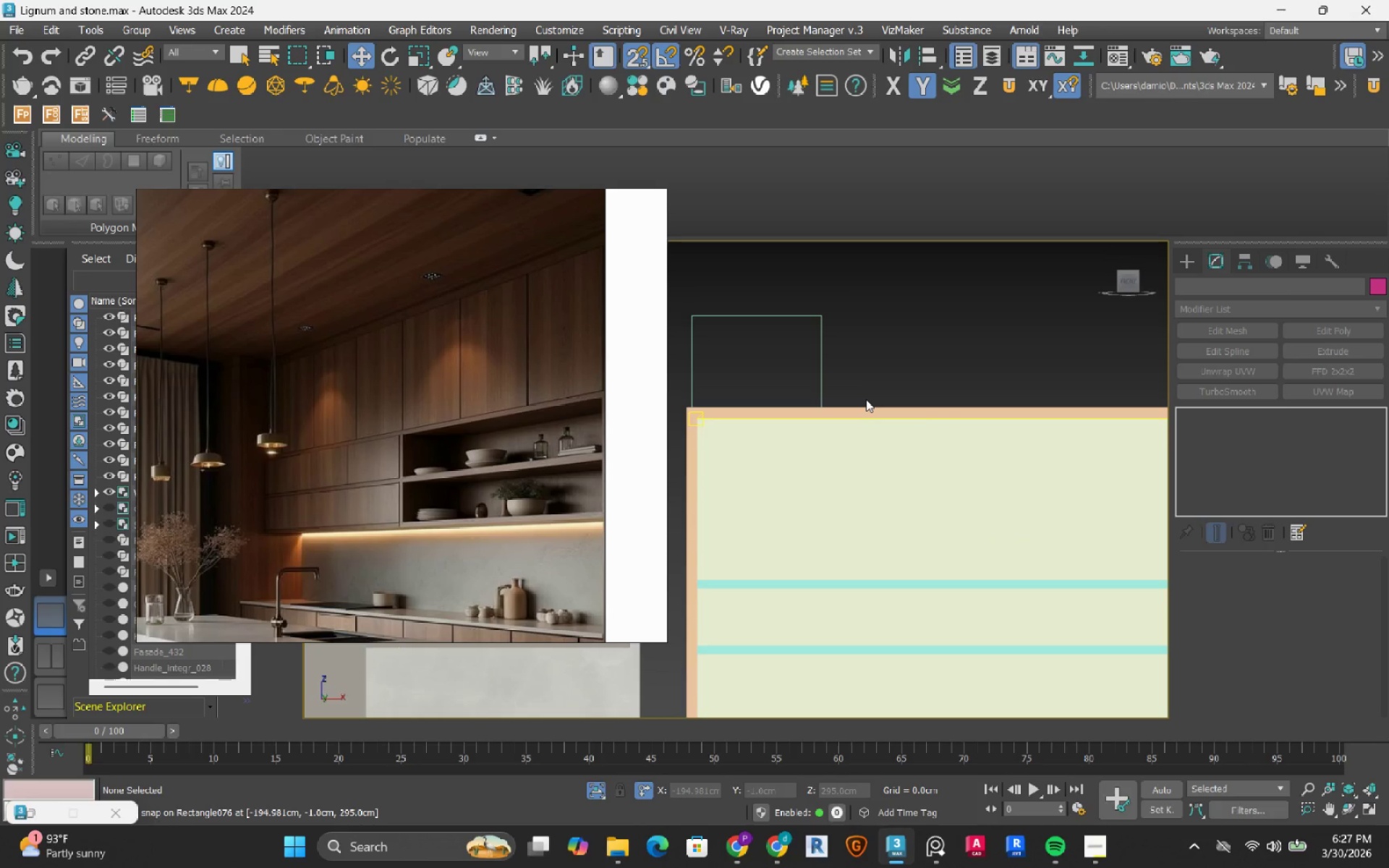 
key(F3)
 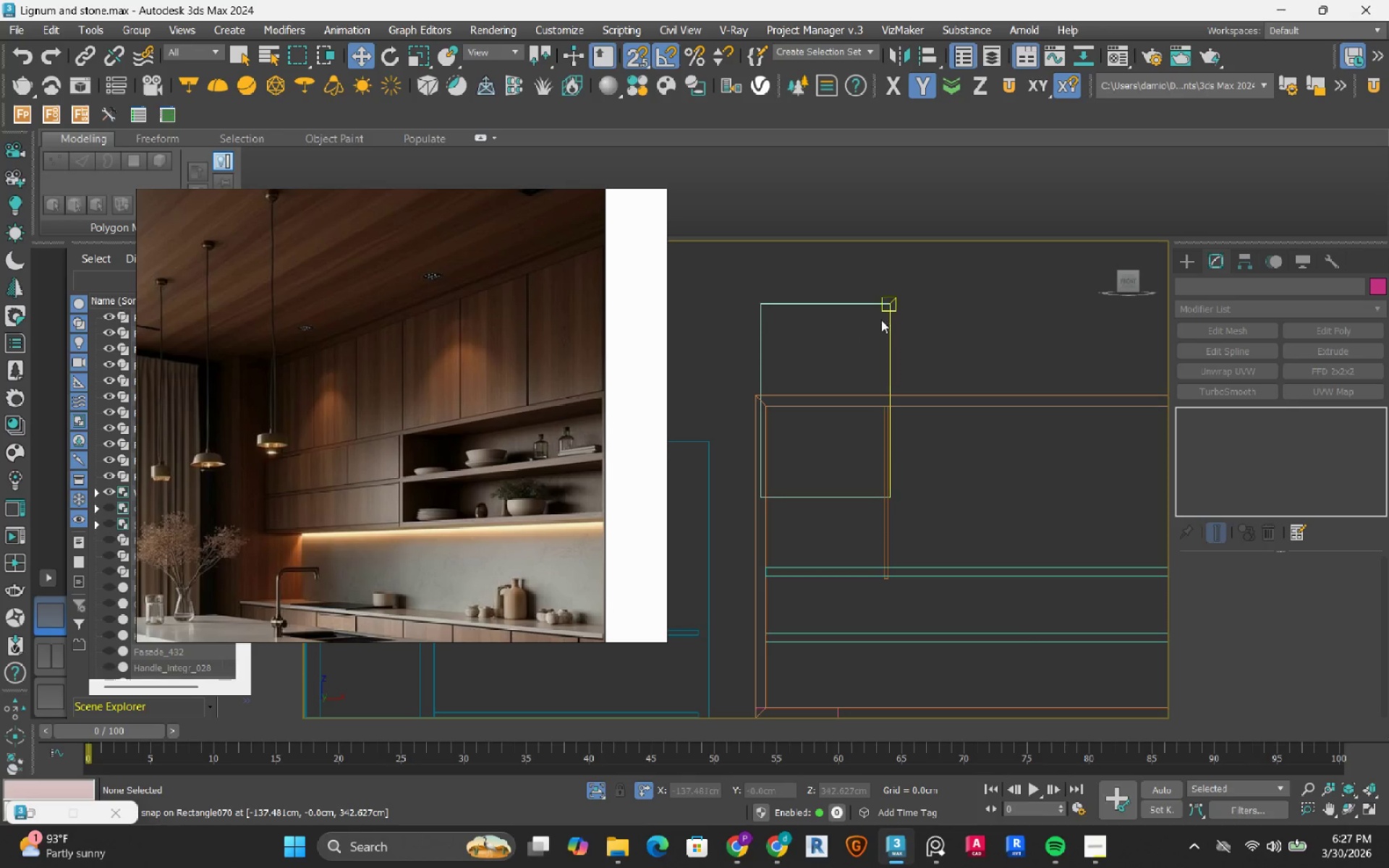 
left_click_drag(start_coordinate=[930, 278], to_coordinate=[872, 326])
 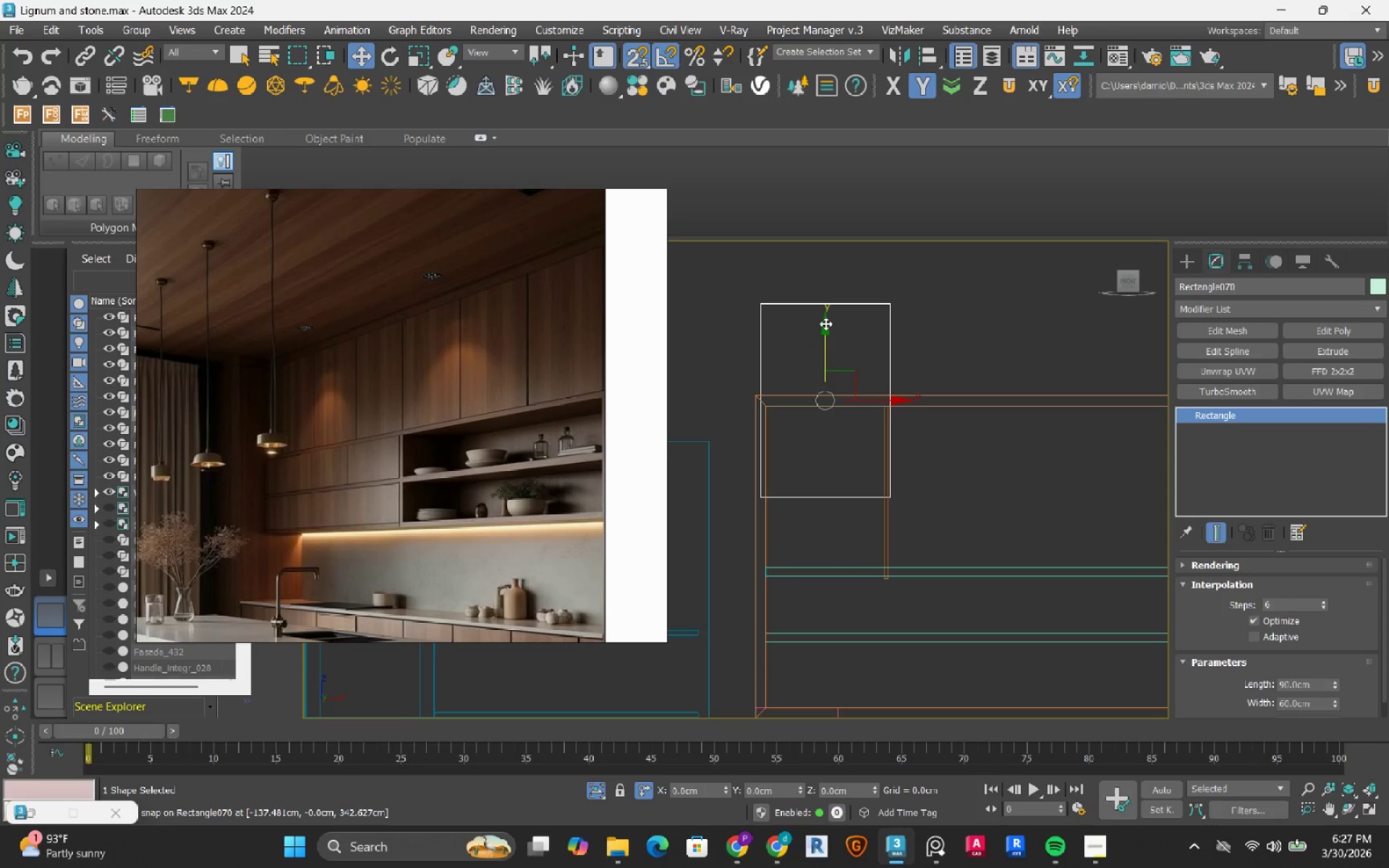 
left_click_drag(start_coordinate=[825, 326], to_coordinate=[827, 462])
 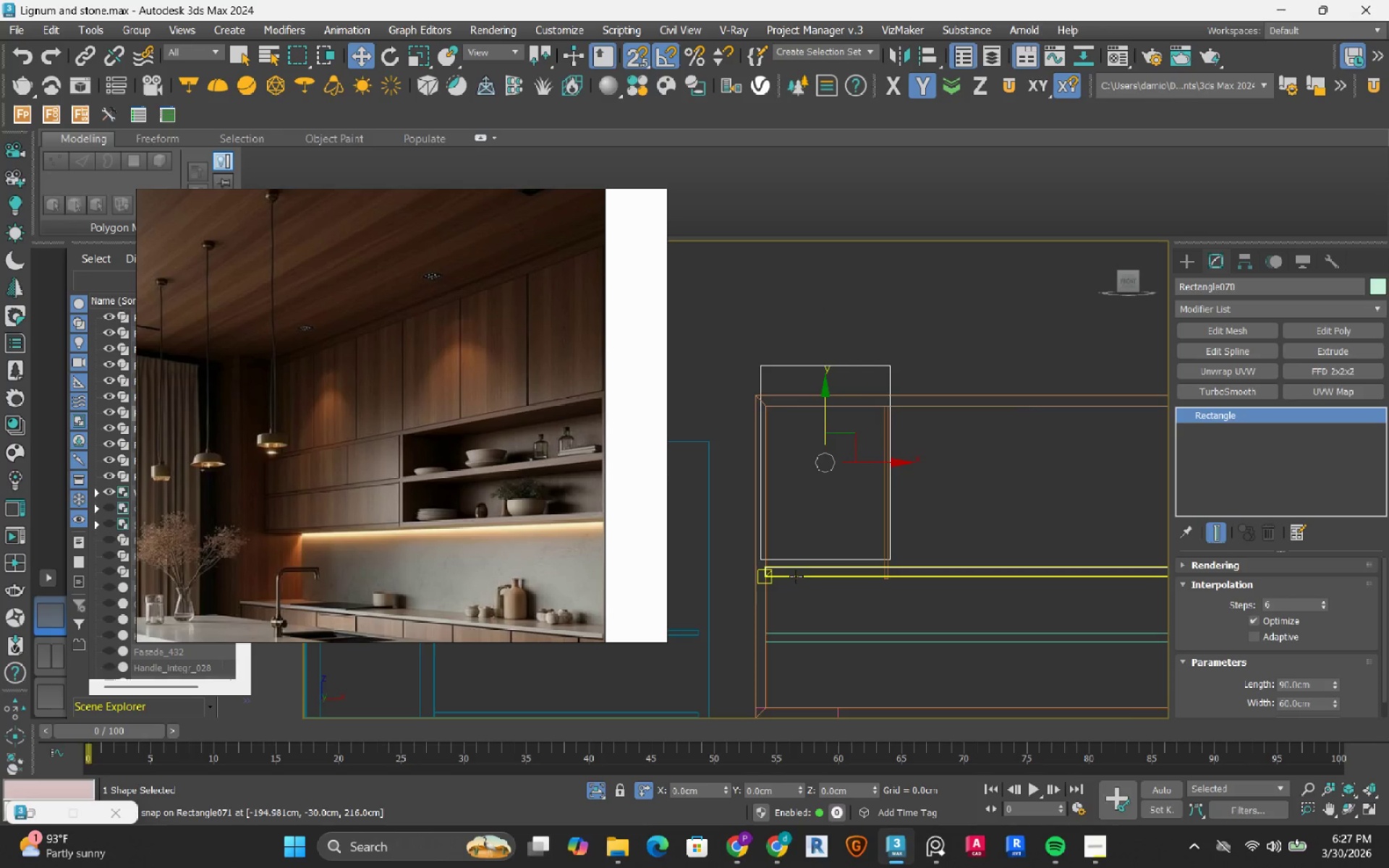 
scroll: coordinate [796, 576], scroll_direction: up, amount: 2.0
 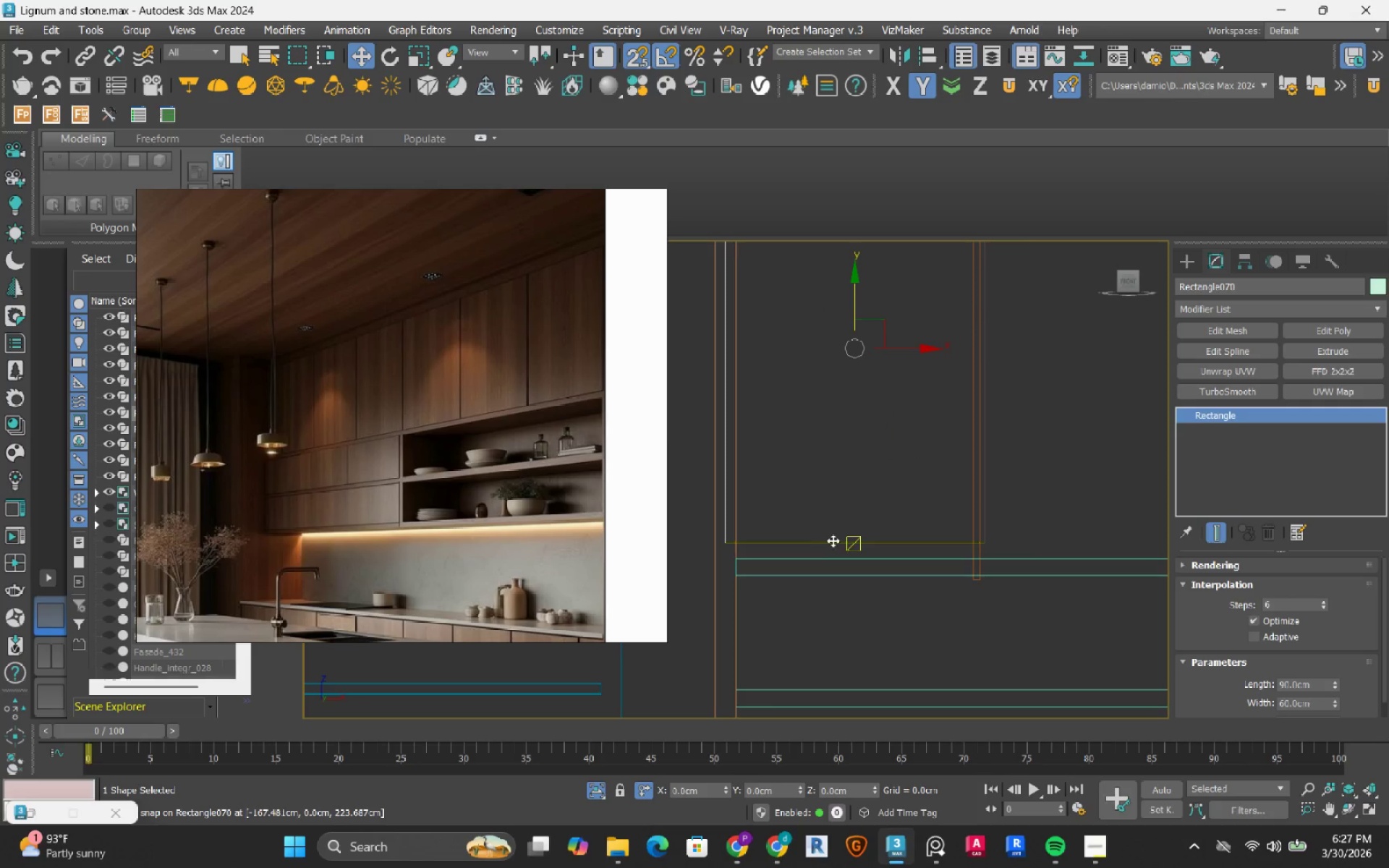 
left_click_drag(start_coordinate=[838, 540], to_coordinate=[851, 544])
 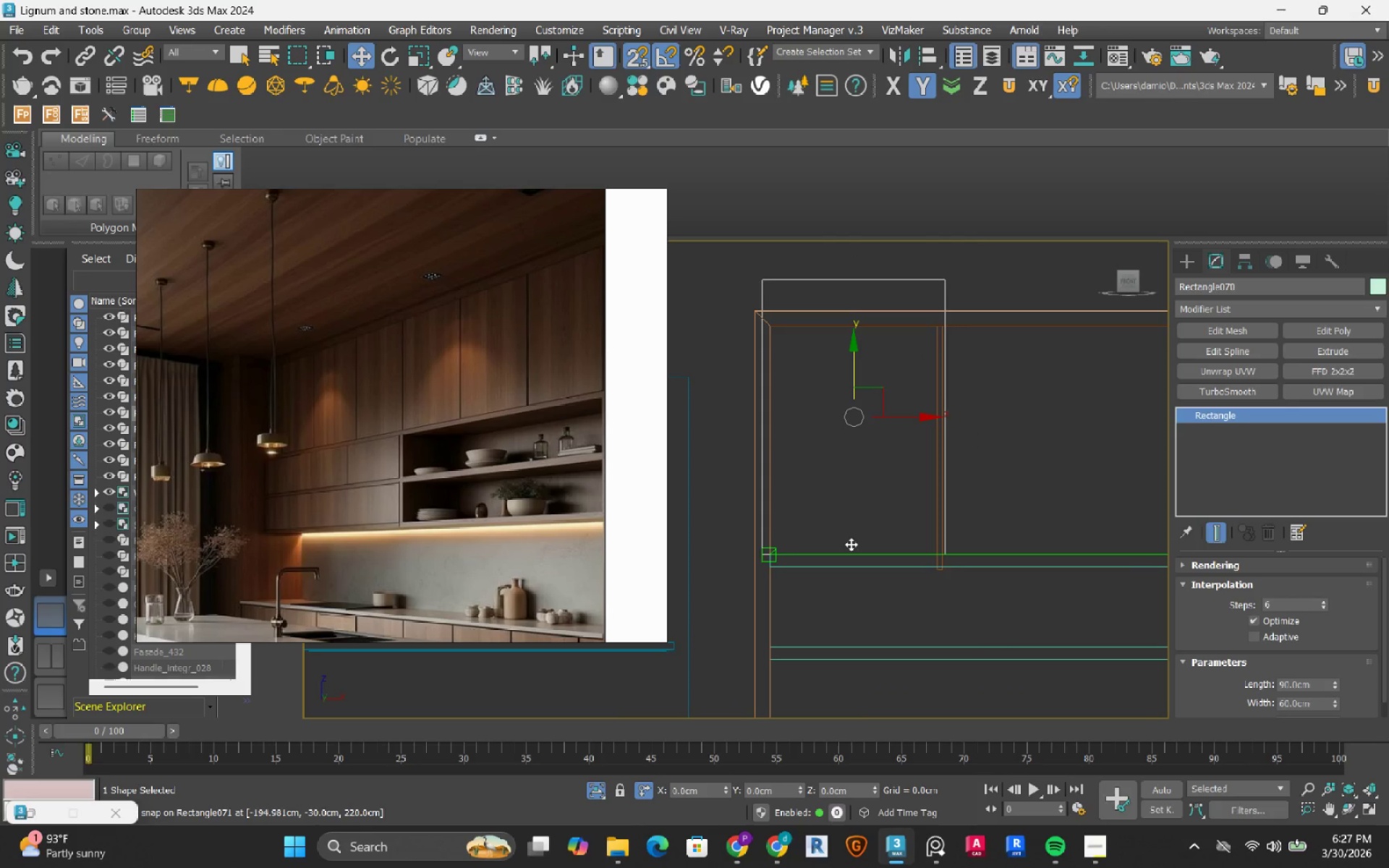 
scroll: coordinate [851, 544], scroll_direction: down, amount: 1.0
 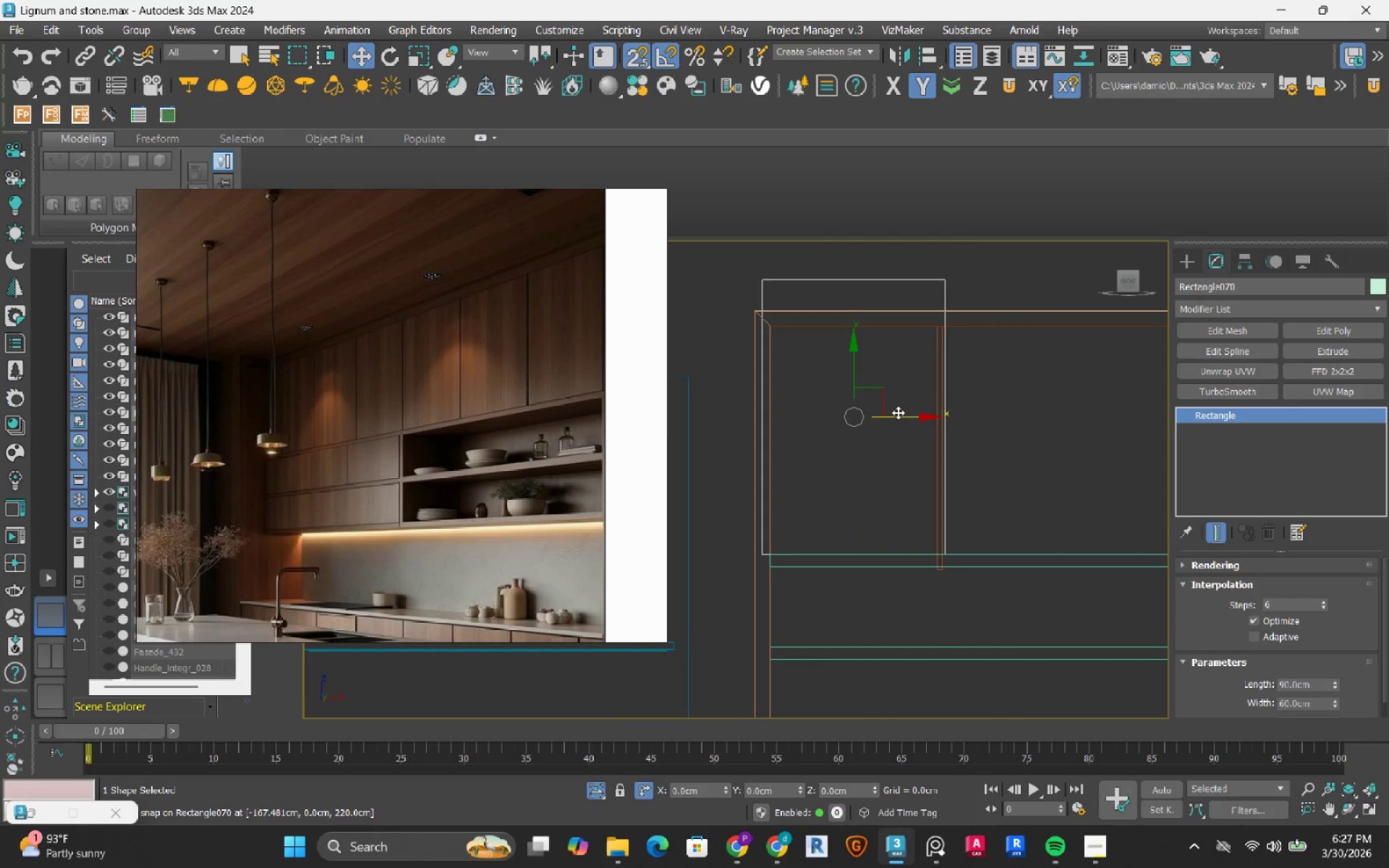 
left_click_drag(start_coordinate=[905, 415], to_coordinate=[924, 427])
 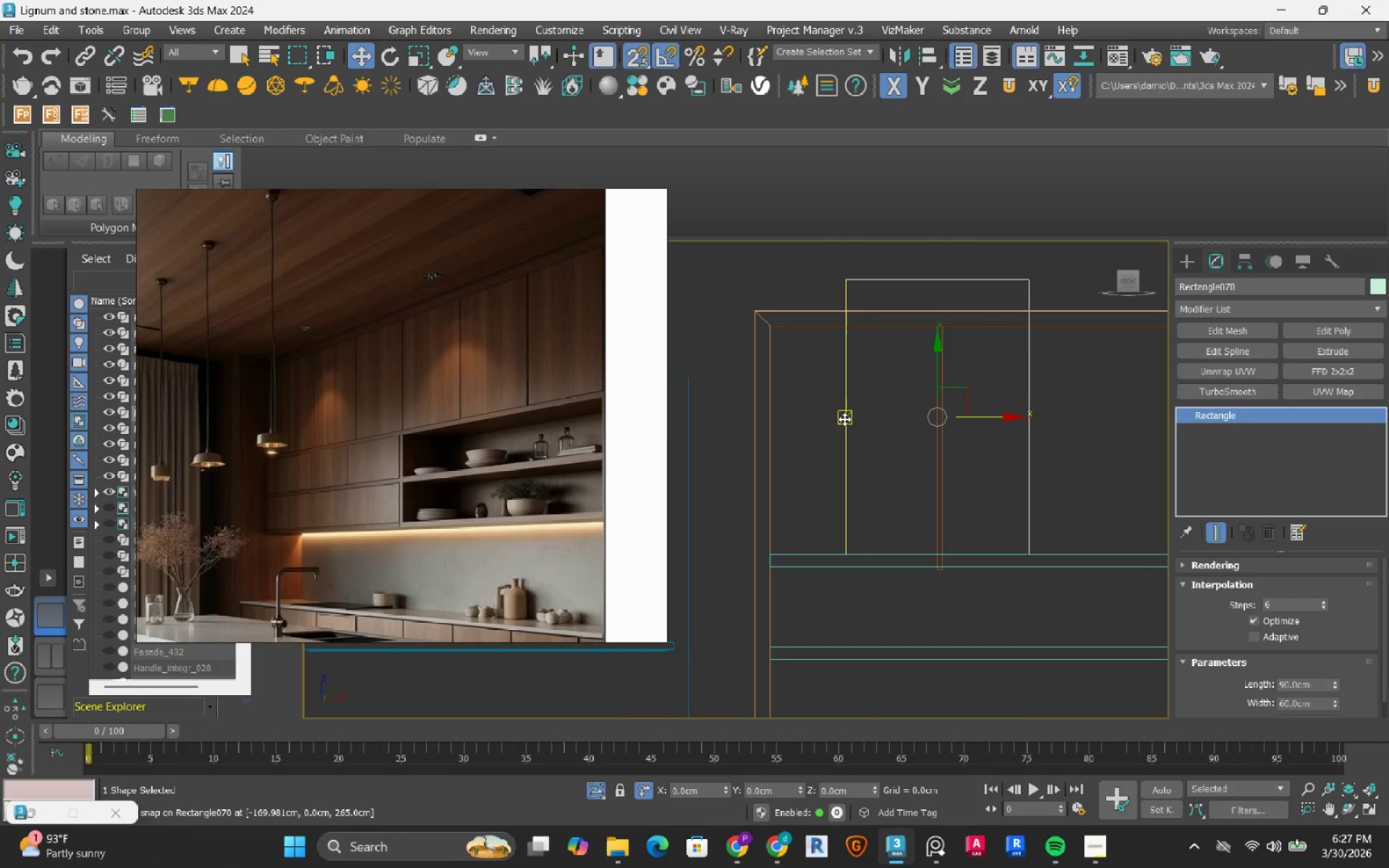 
left_click_drag(start_coordinate=[844, 419], to_coordinate=[781, 417])
 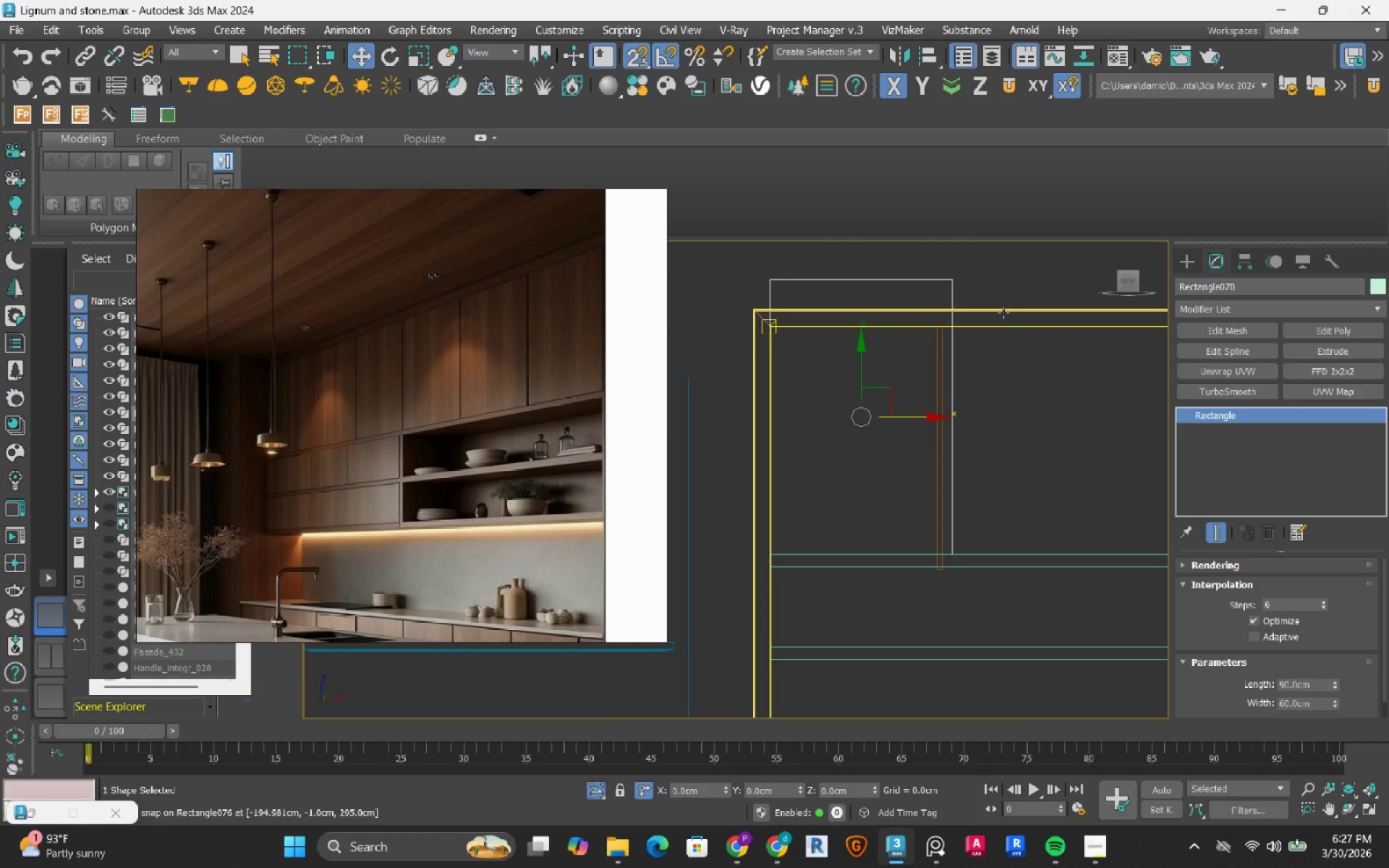 
left_click([1003, 312])
 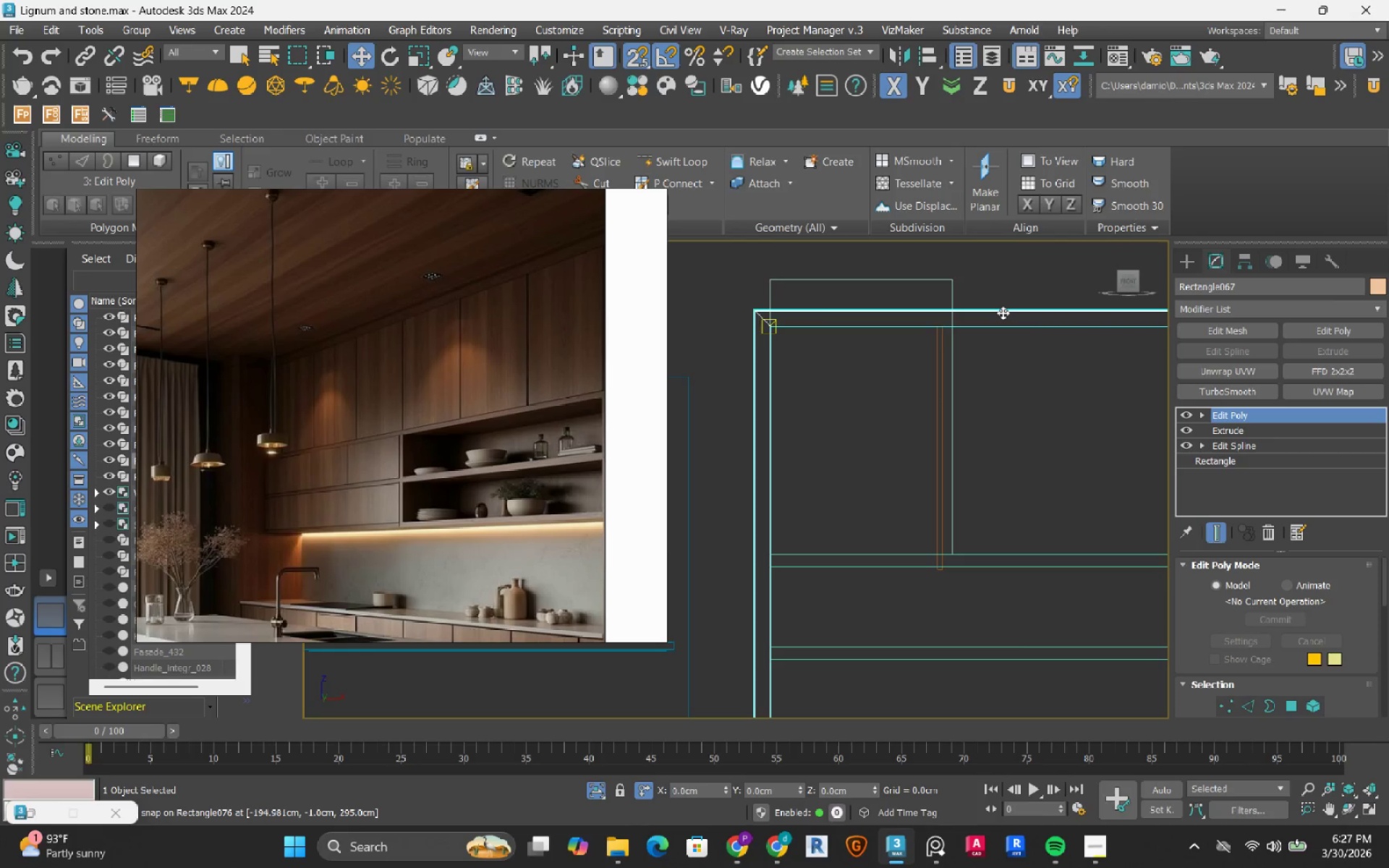 
scroll: coordinate [1003, 314], scroll_direction: down, amount: 2.0
 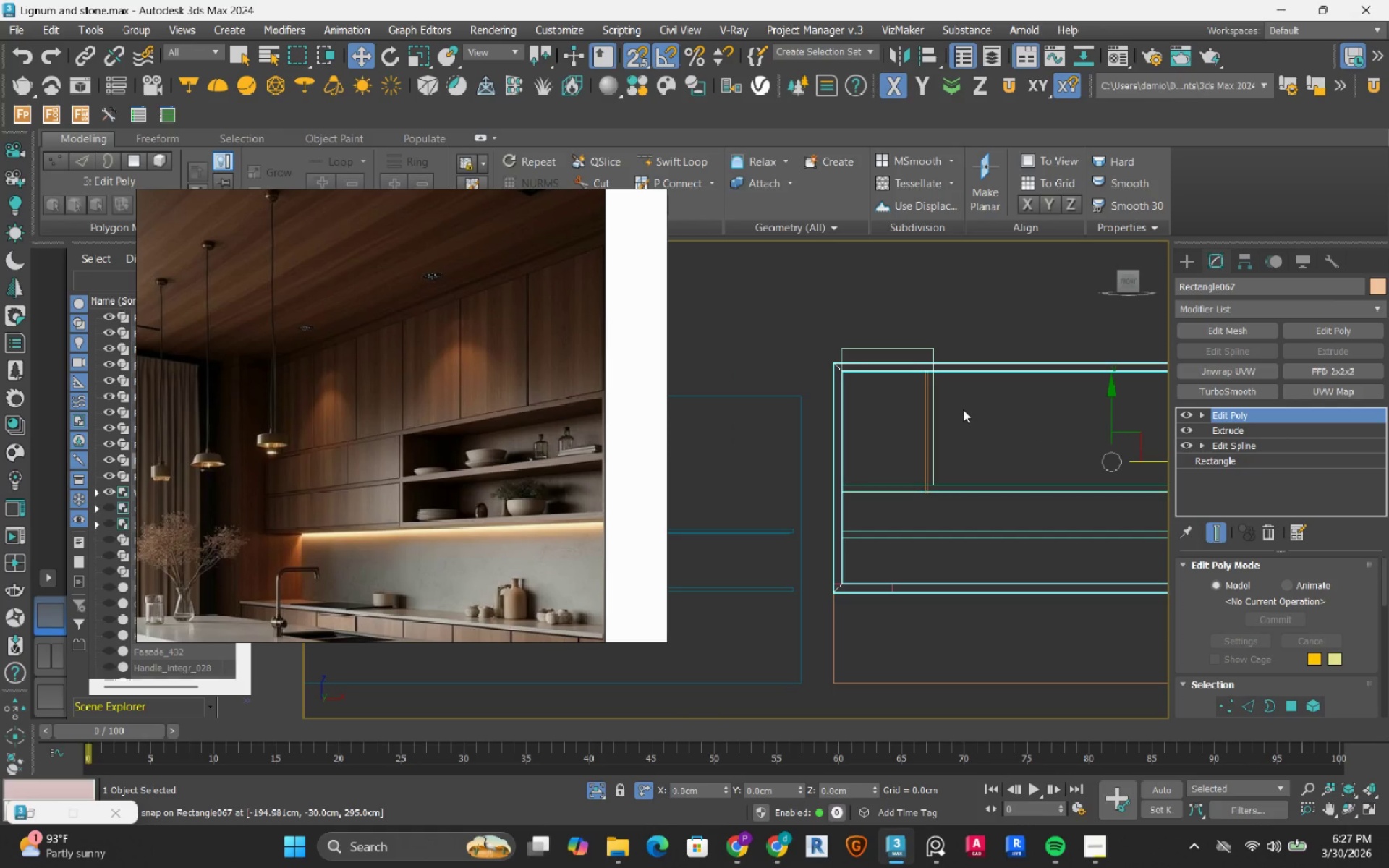 
key(1)
 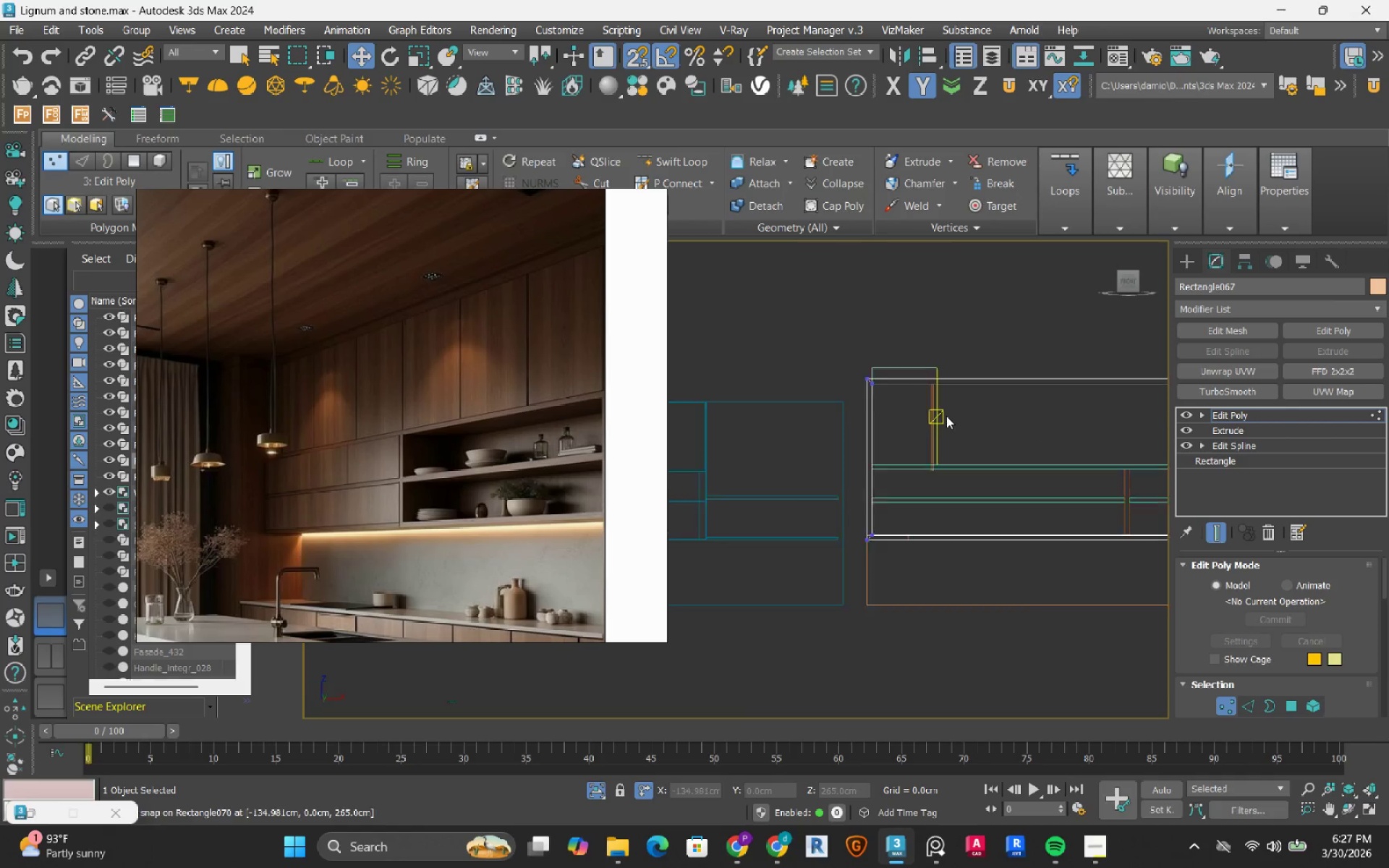 
scroll: coordinate [862, 404], scroll_direction: down, amount: 4.0
 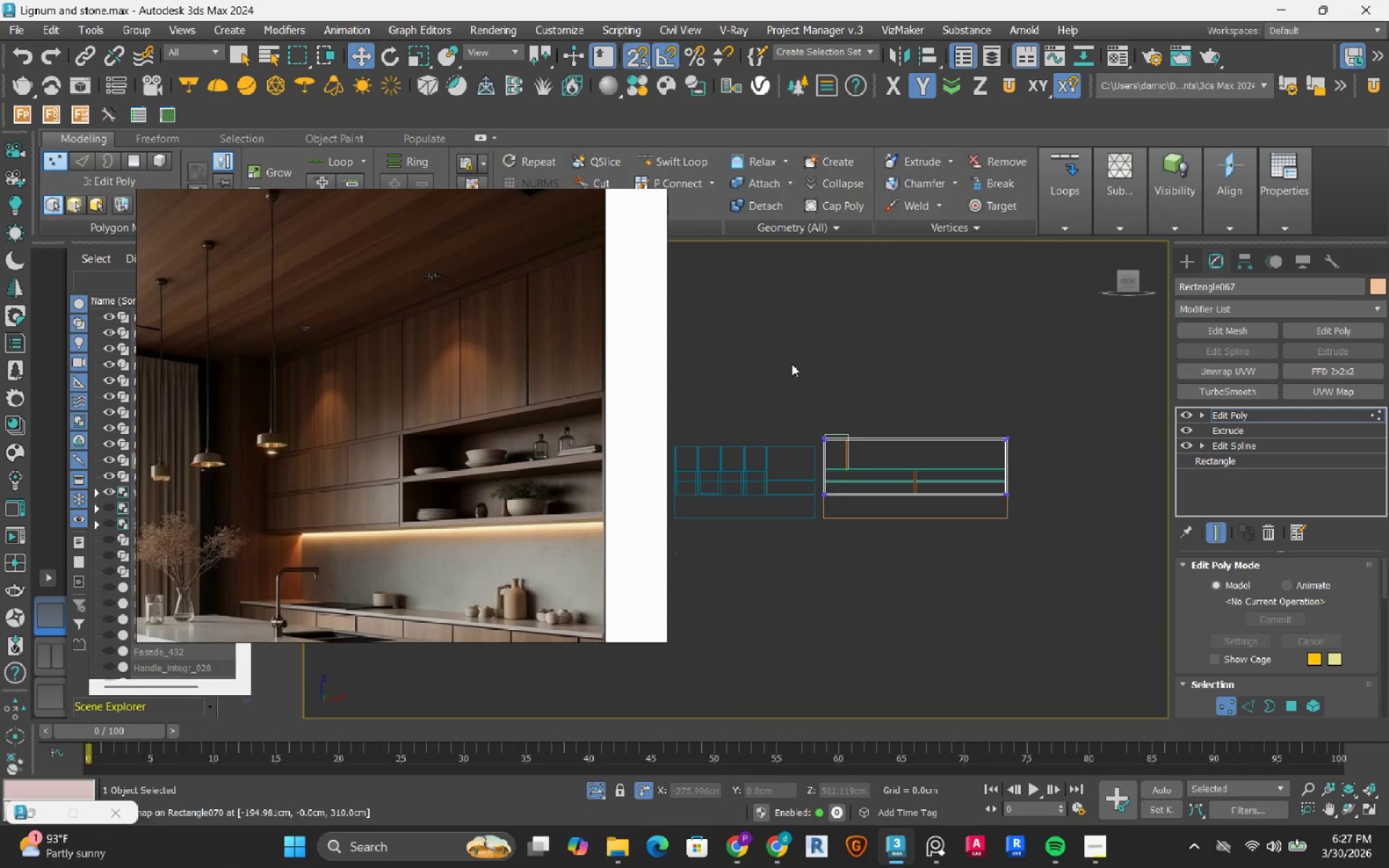 
left_click_drag(start_coordinate=[787, 373], to_coordinate=[1069, 460])
 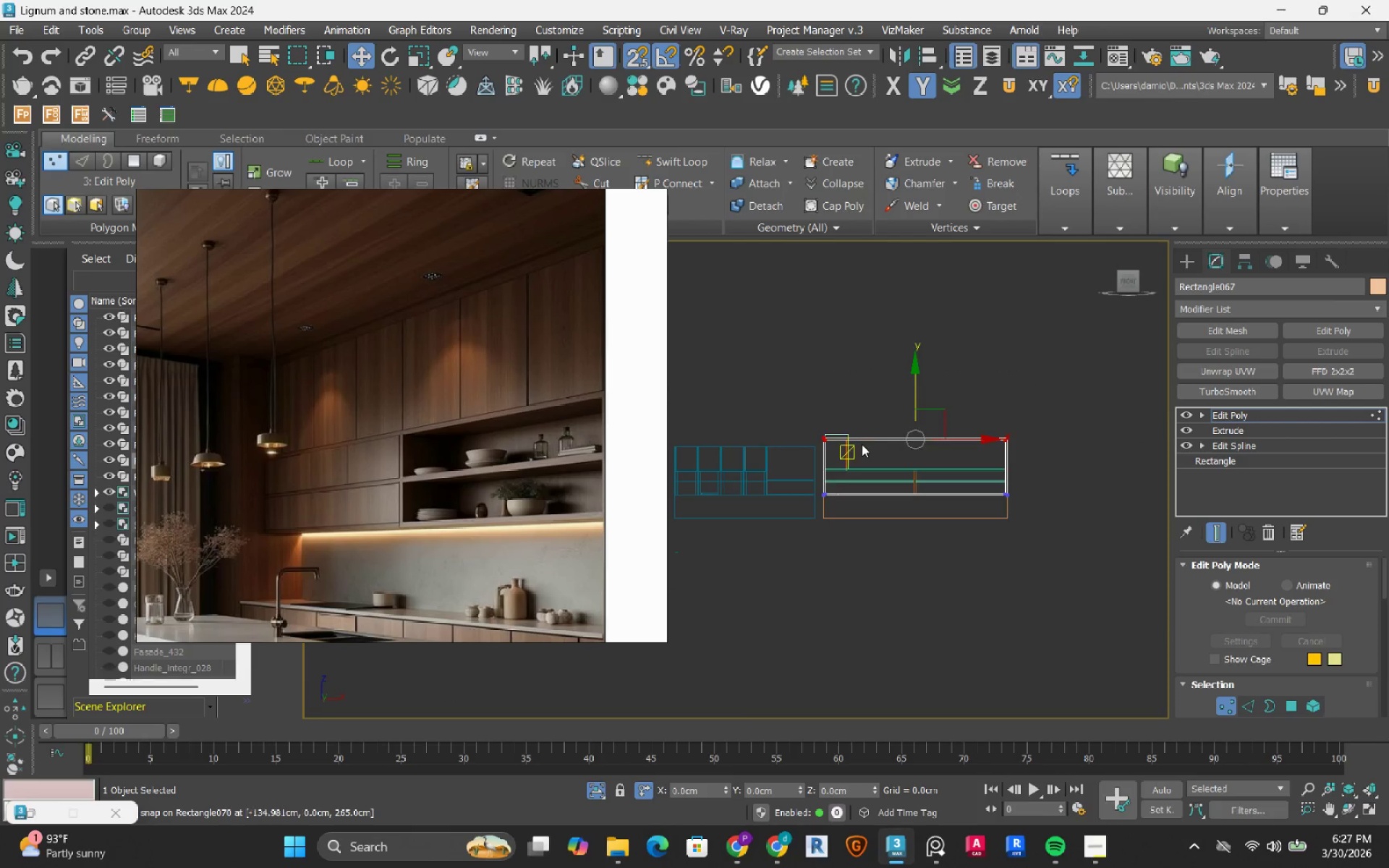 
scroll: coordinate [820, 475], scroll_direction: up, amount: 8.0
 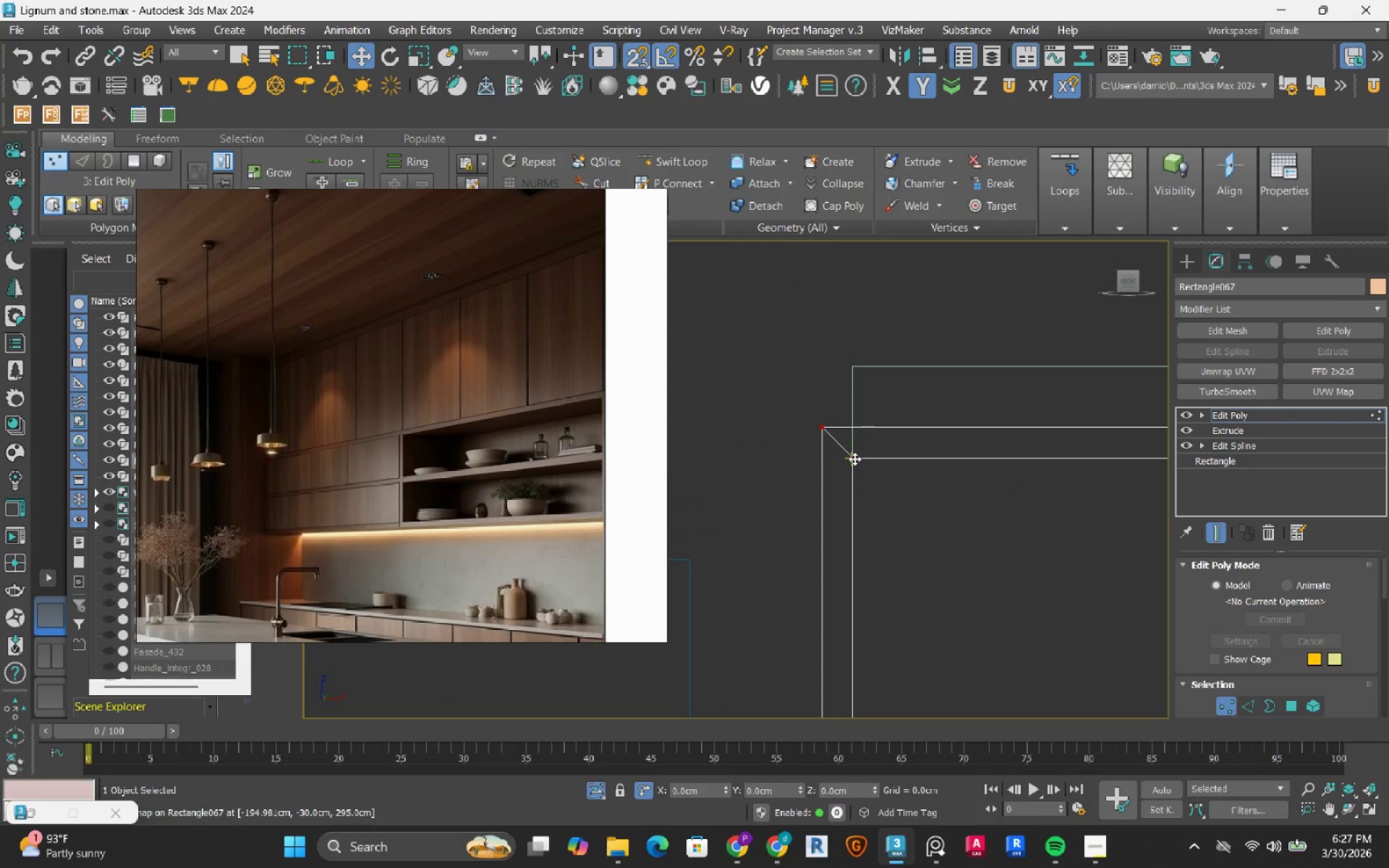 
left_click_drag(start_coordinate=[854, 459], to_coordinate=[844, 367])
 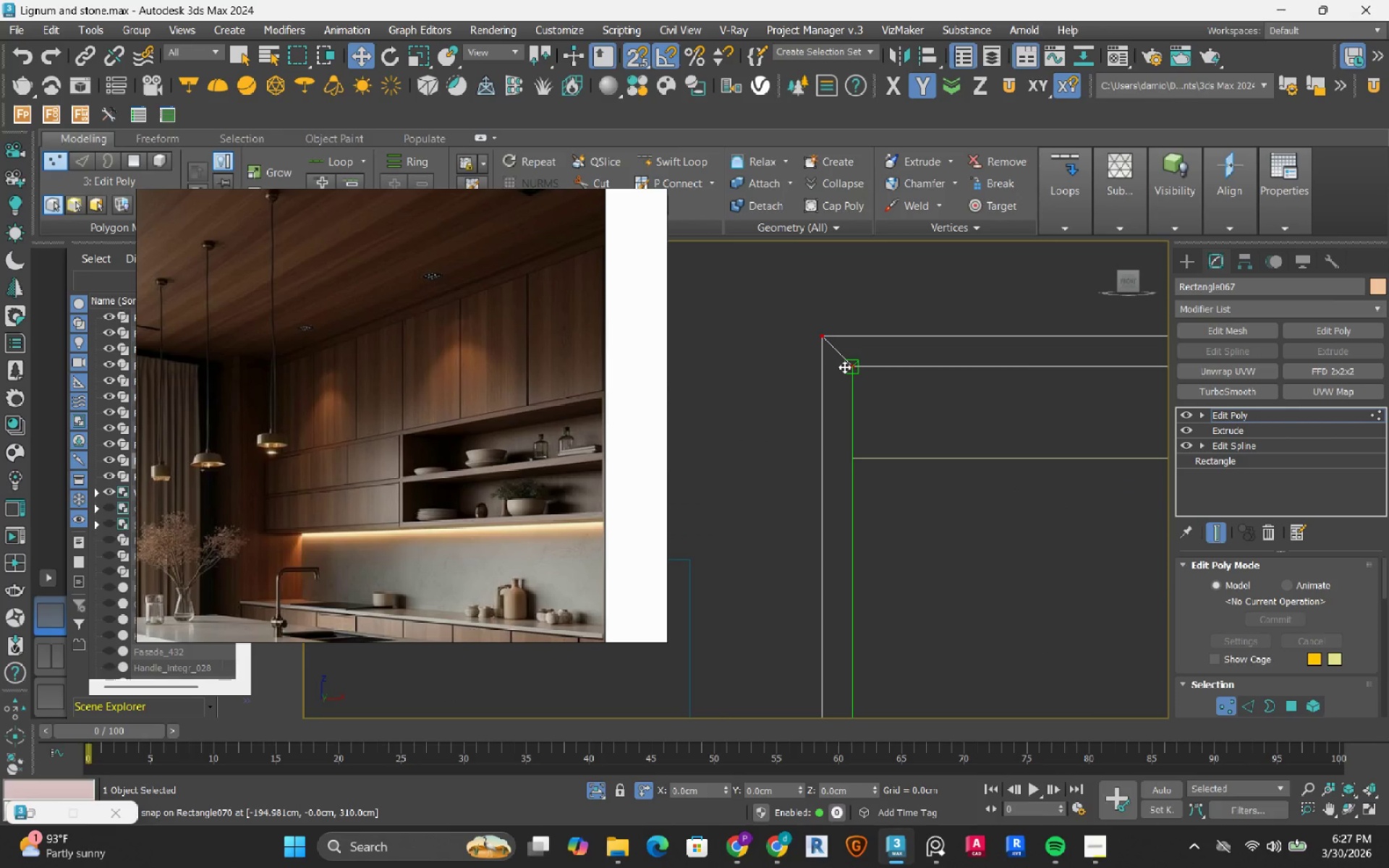 
key(1)
 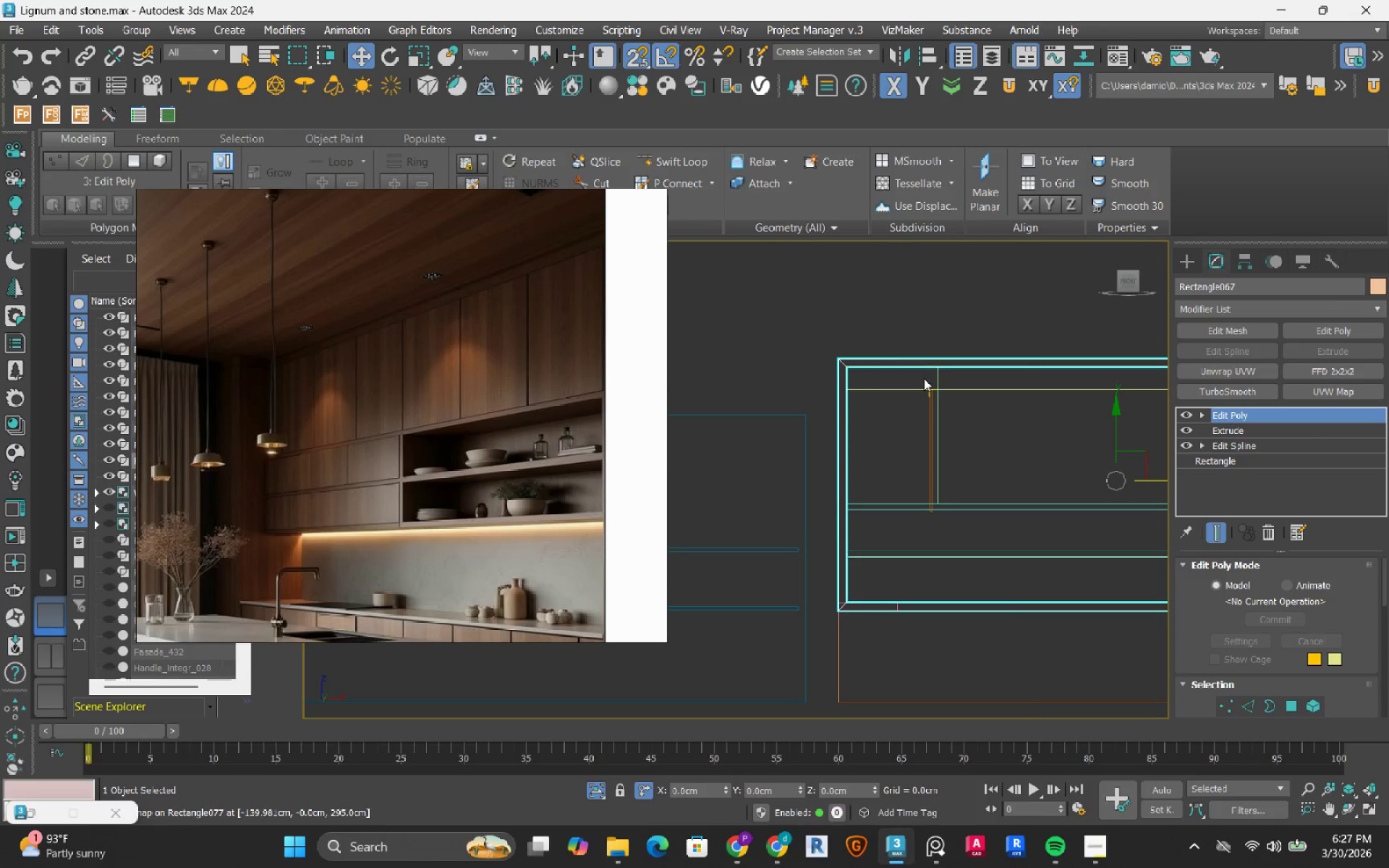 
scroll: coordinate [844, 367], scroll_direction: down, amount: 4.0
 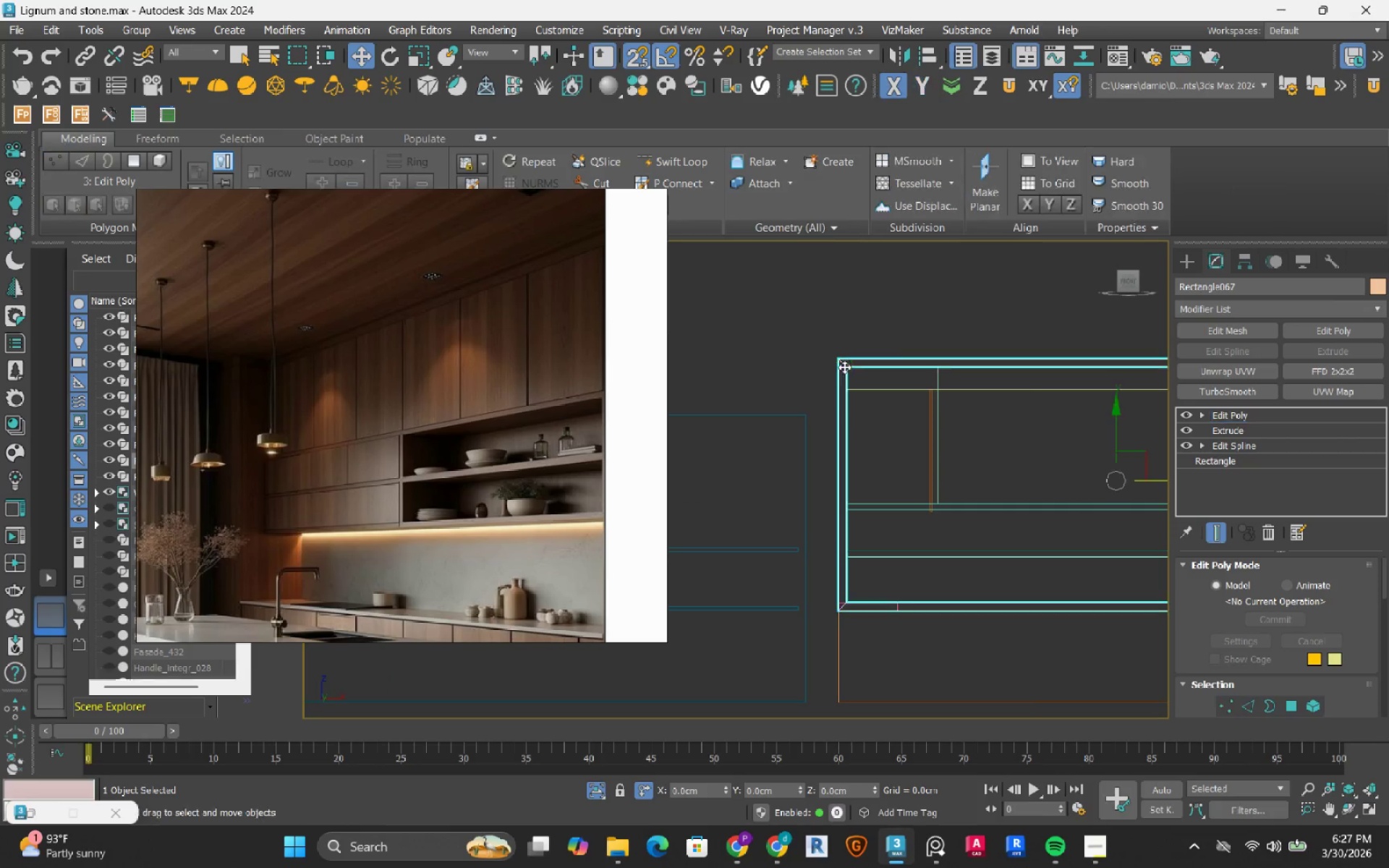 
scroll: coordinate [940, 427], scroll_direction: up, amount: 5.0
 